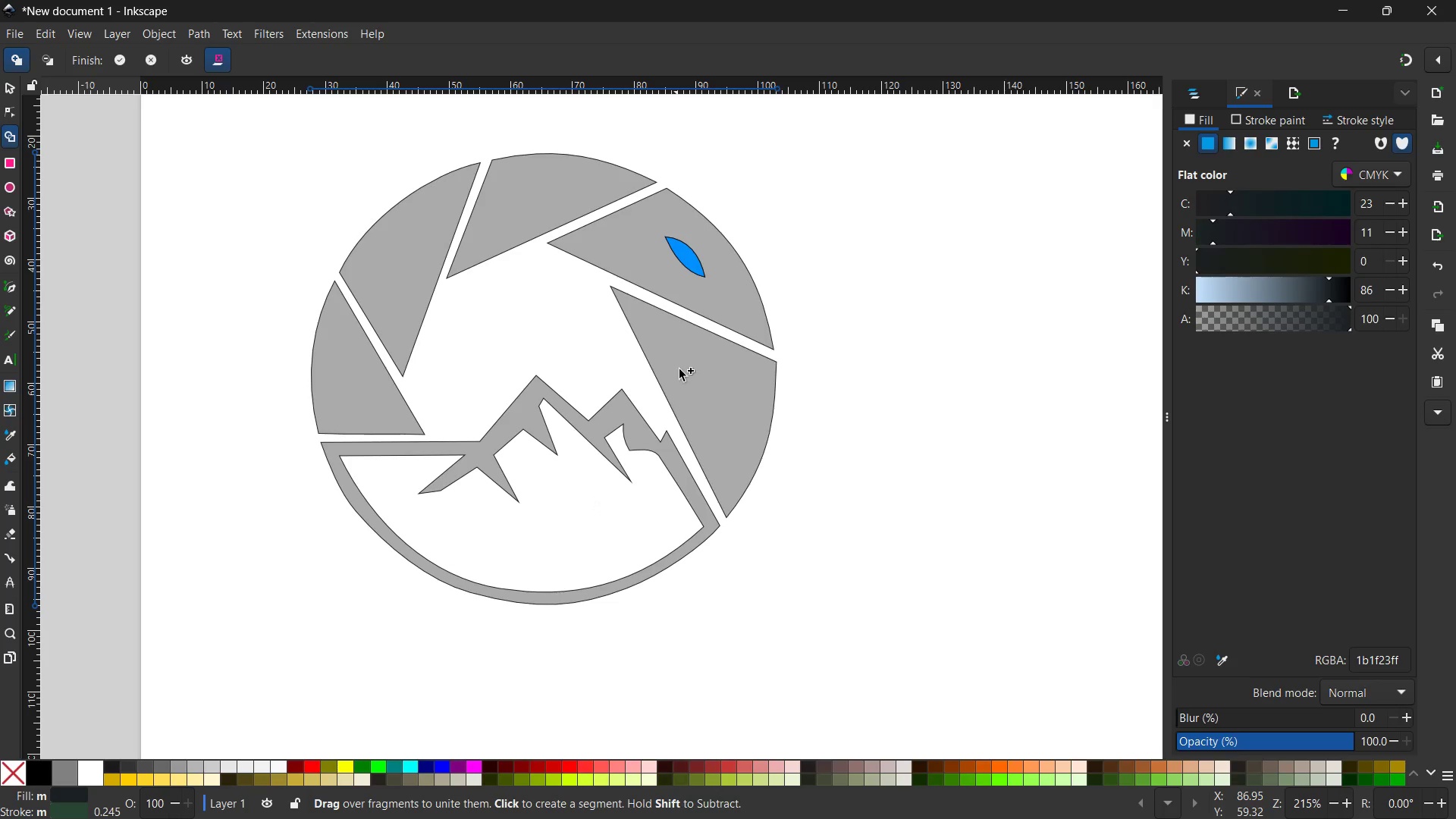 
hold_key(key=ShiftLeft, duration=1.59)
left_click([688, 257])
 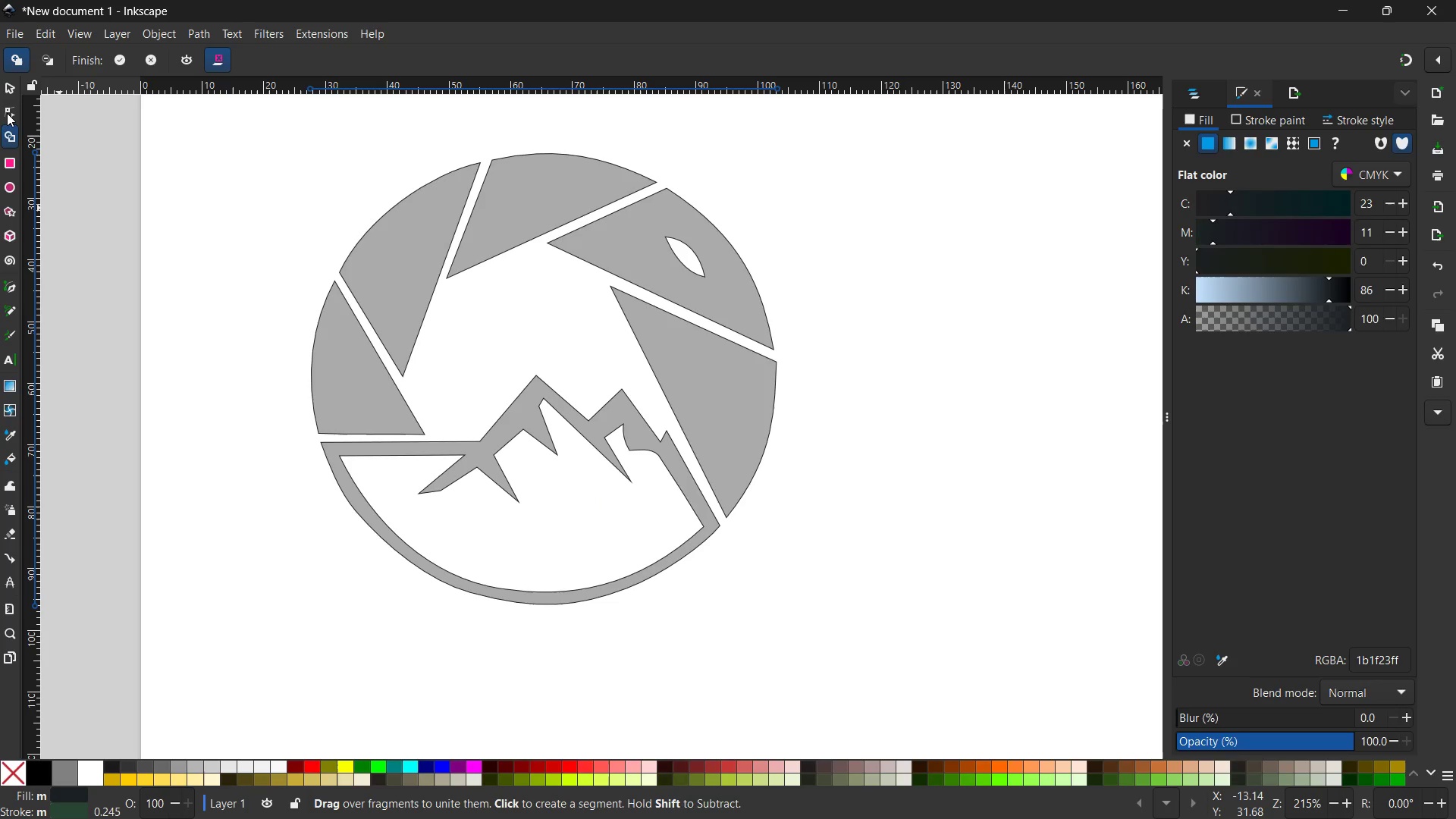 
left_click([5, 86])
 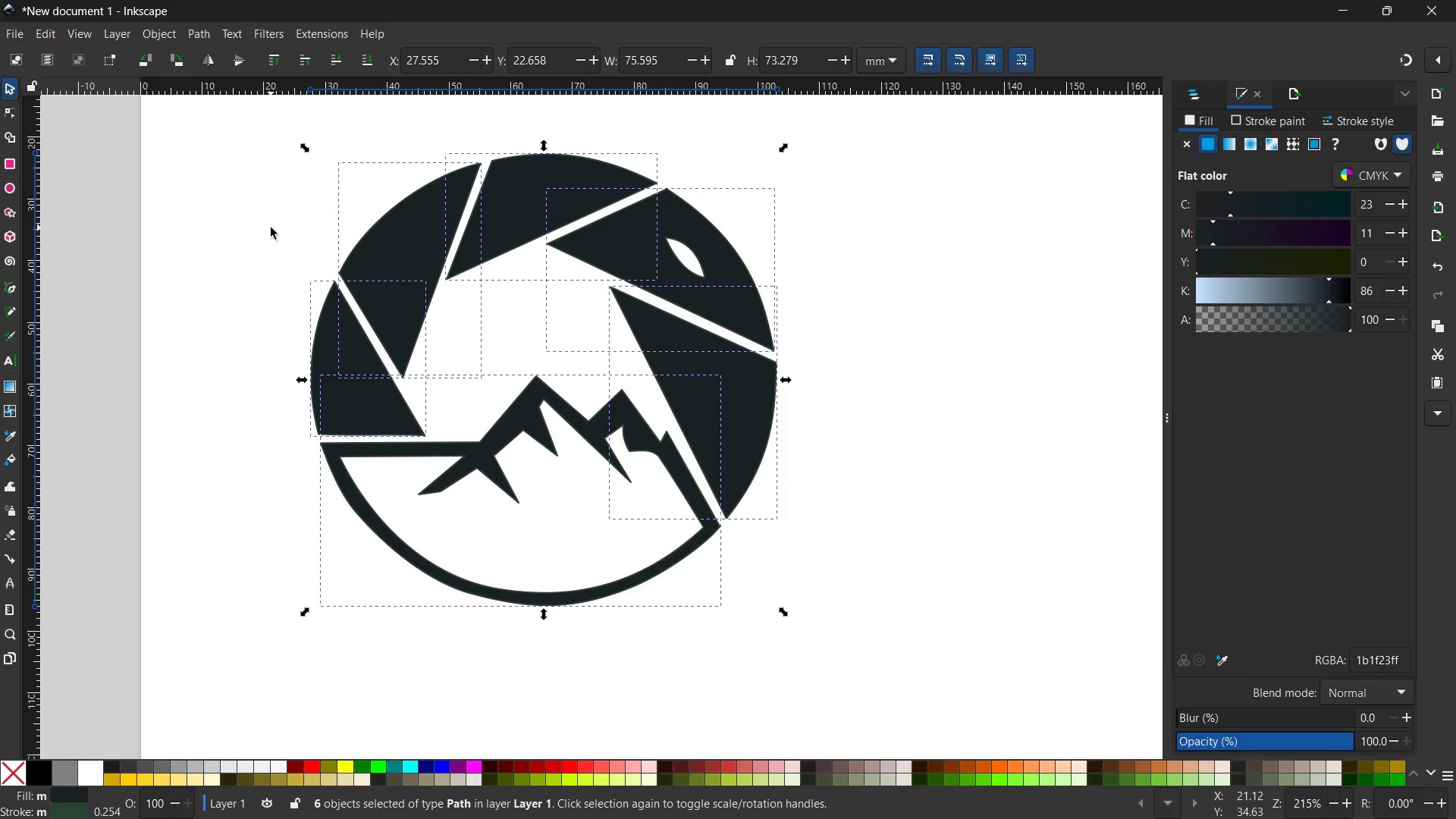 
left_click([271, 228])
 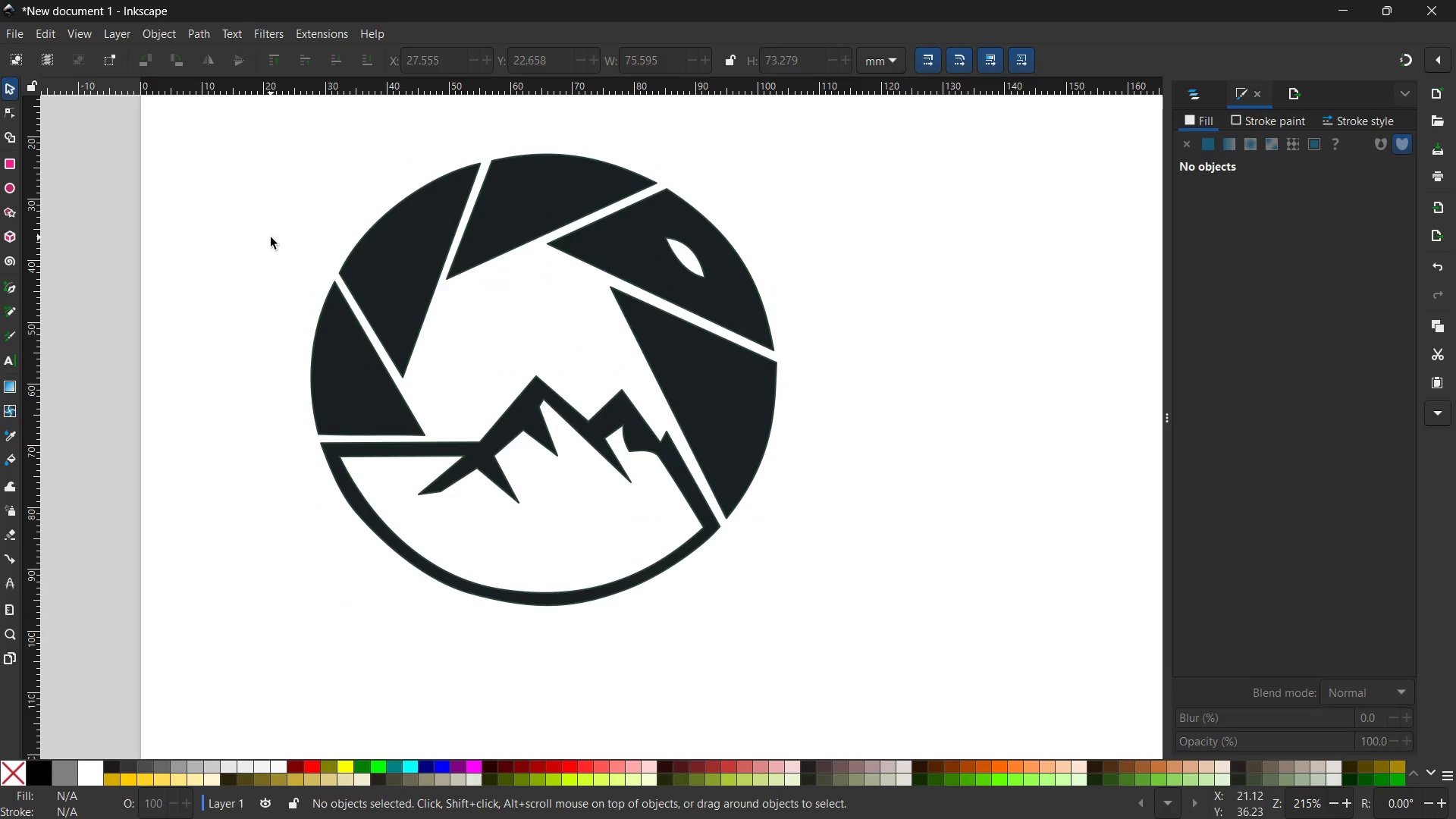 
left_click_drag(start_coordinate=[274, 208], to_coordinate=[918, 658])
 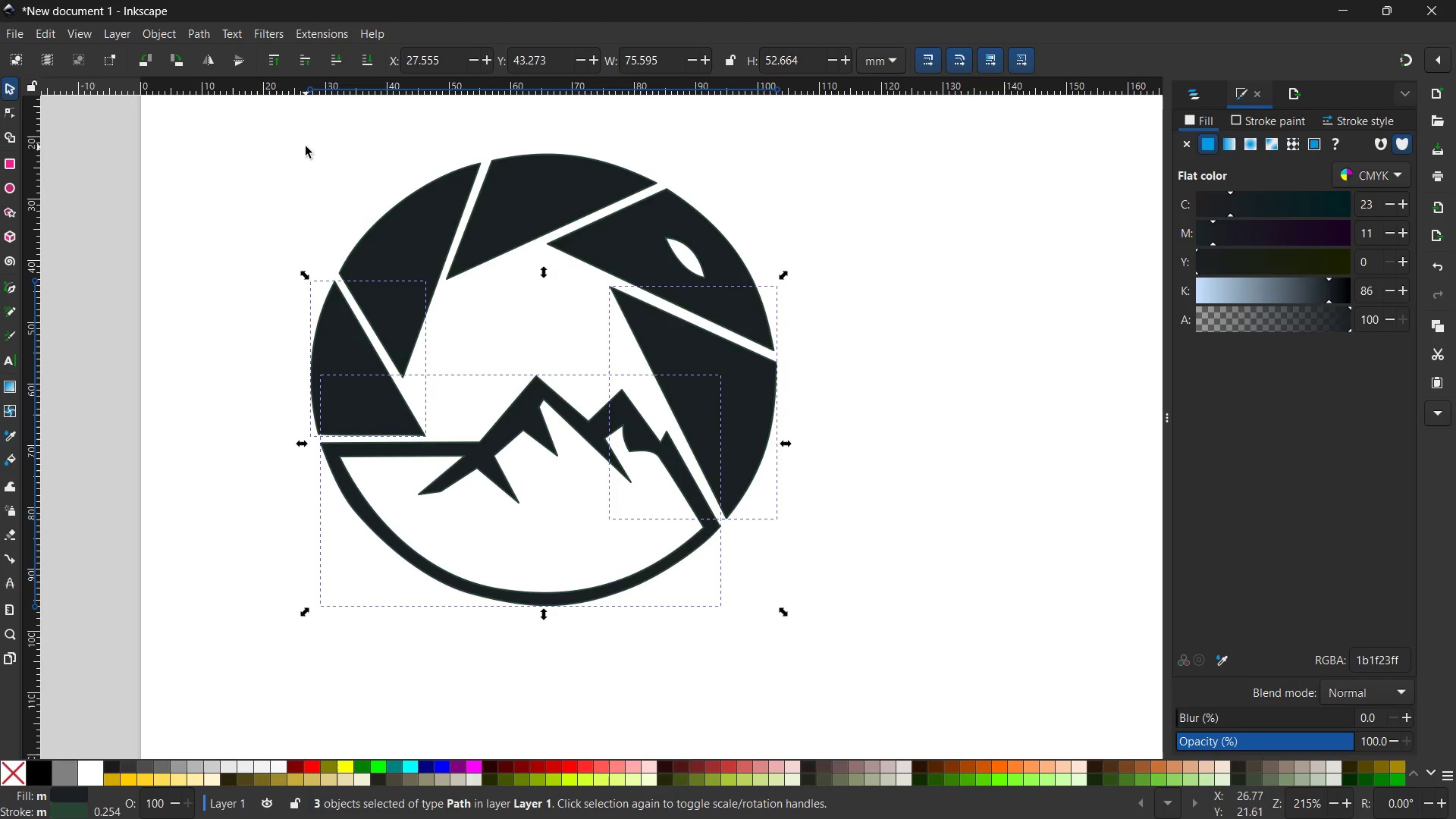 
left_click([306, 146])
 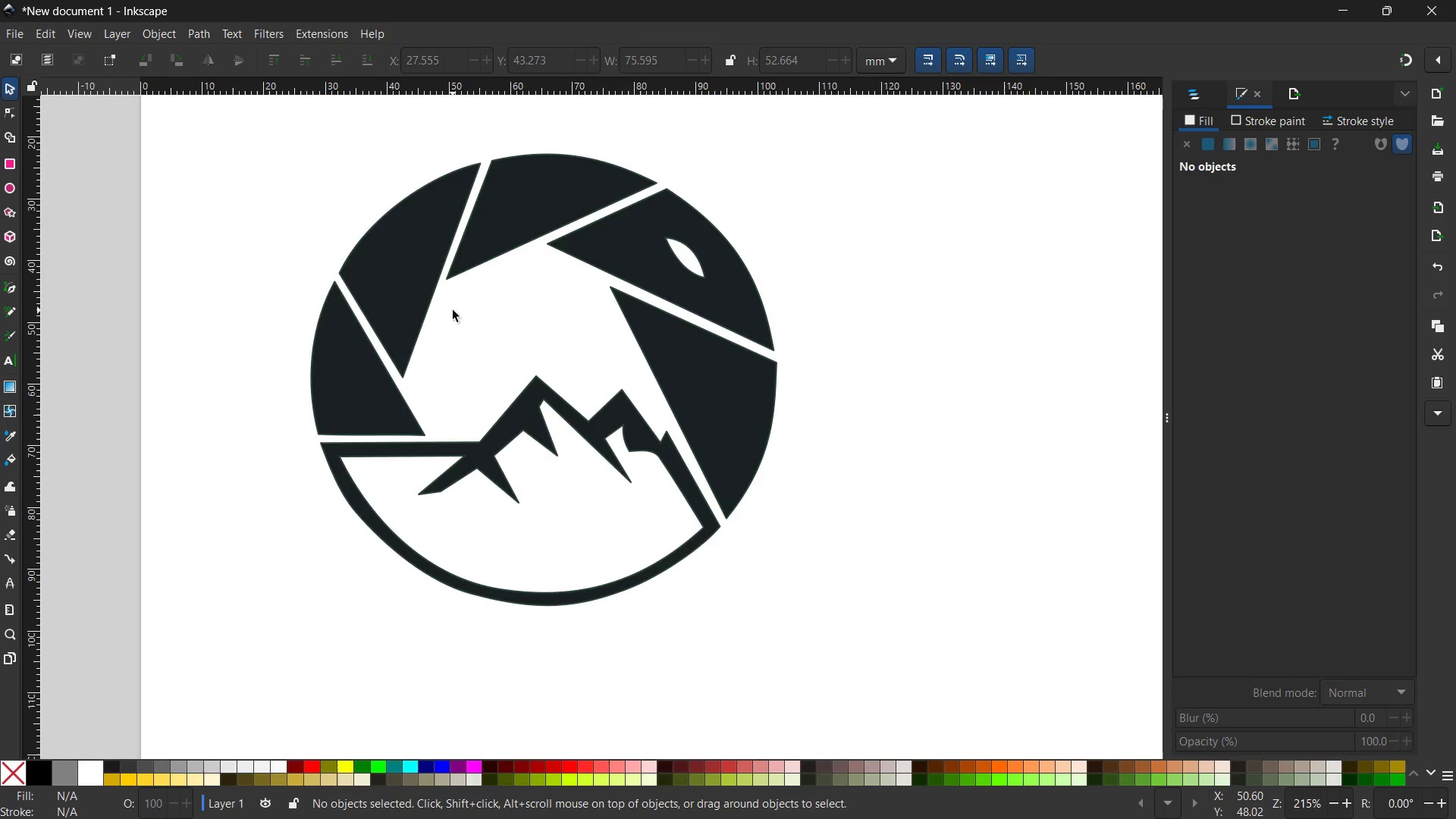 
key(Control+ControlLeft)
 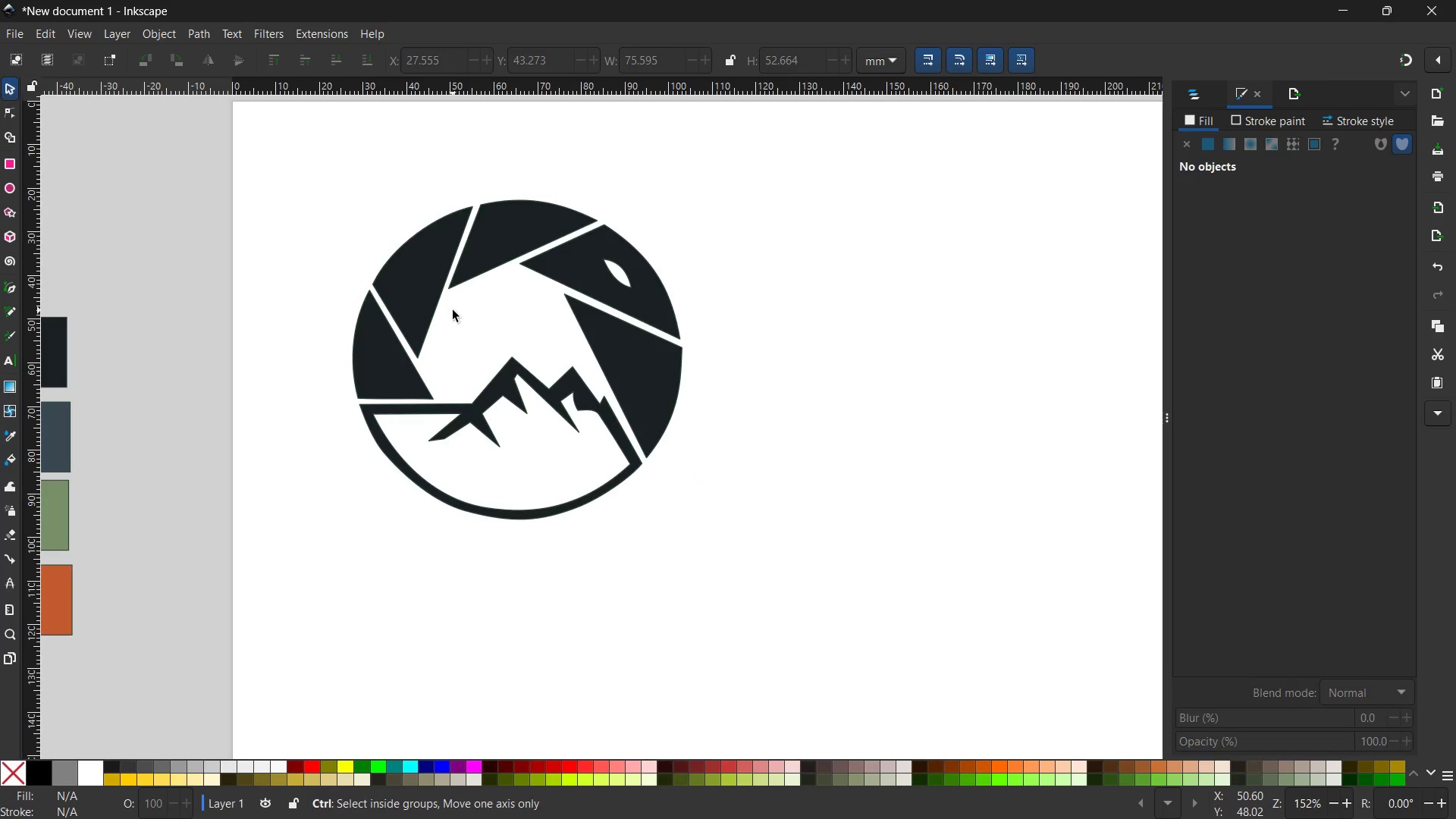 
key(Control+ControlLeft)
 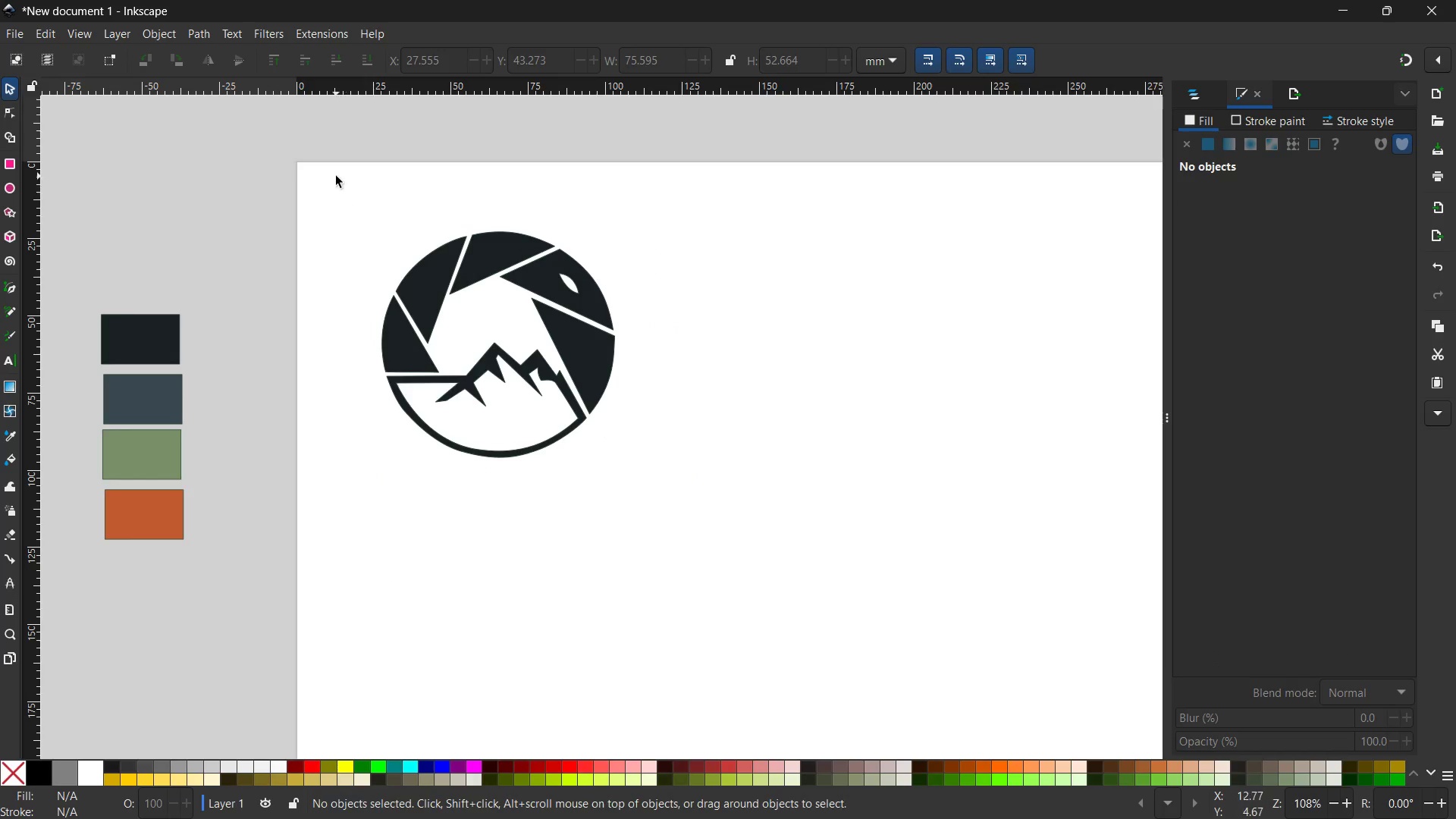 
scroll: coordinate [453, 310], scroll_direction: down, amount: 1.0
 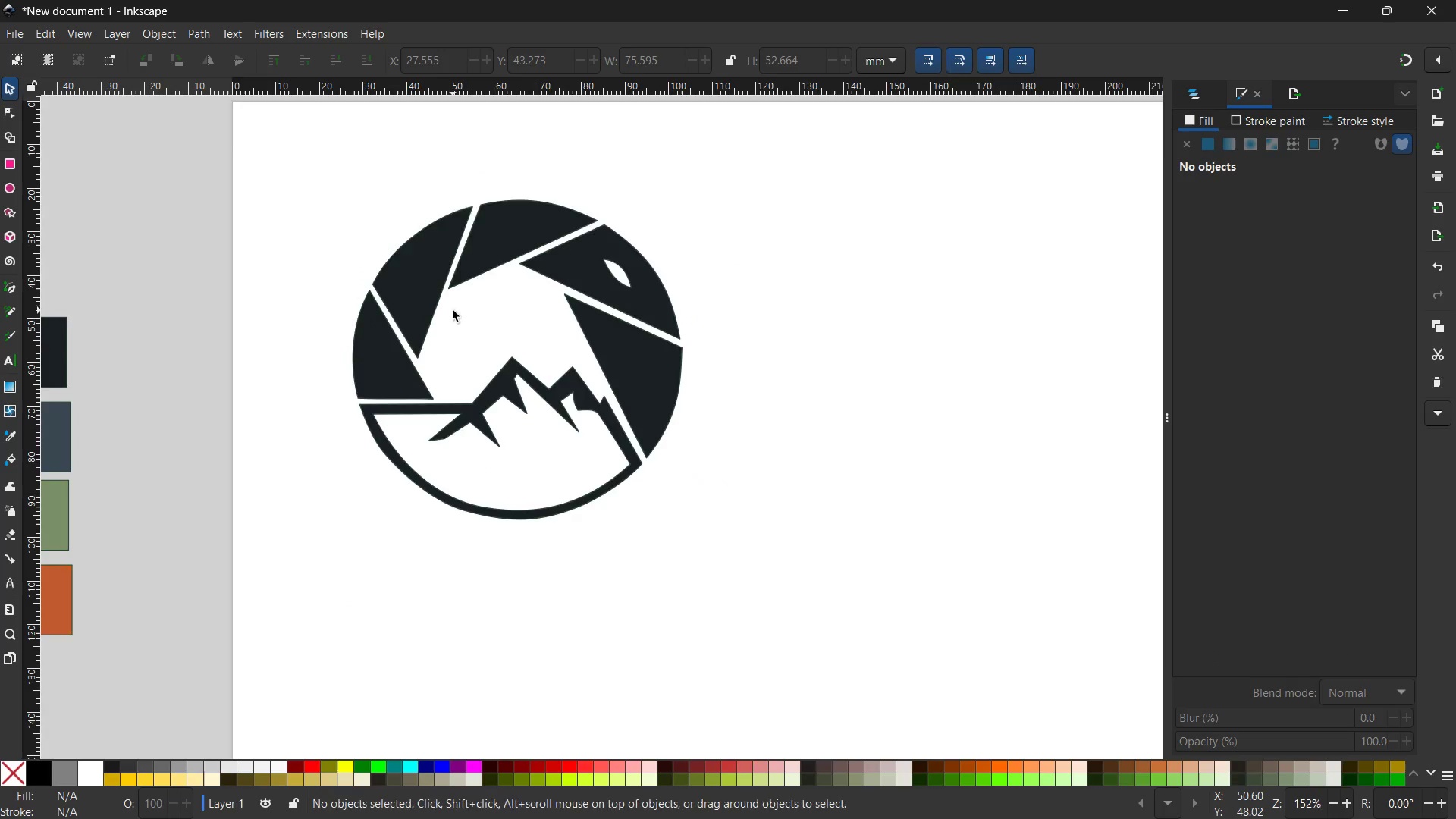 
left_click_drag(start_coordinate=[336, 176], to_coordinate=[763, 539])
 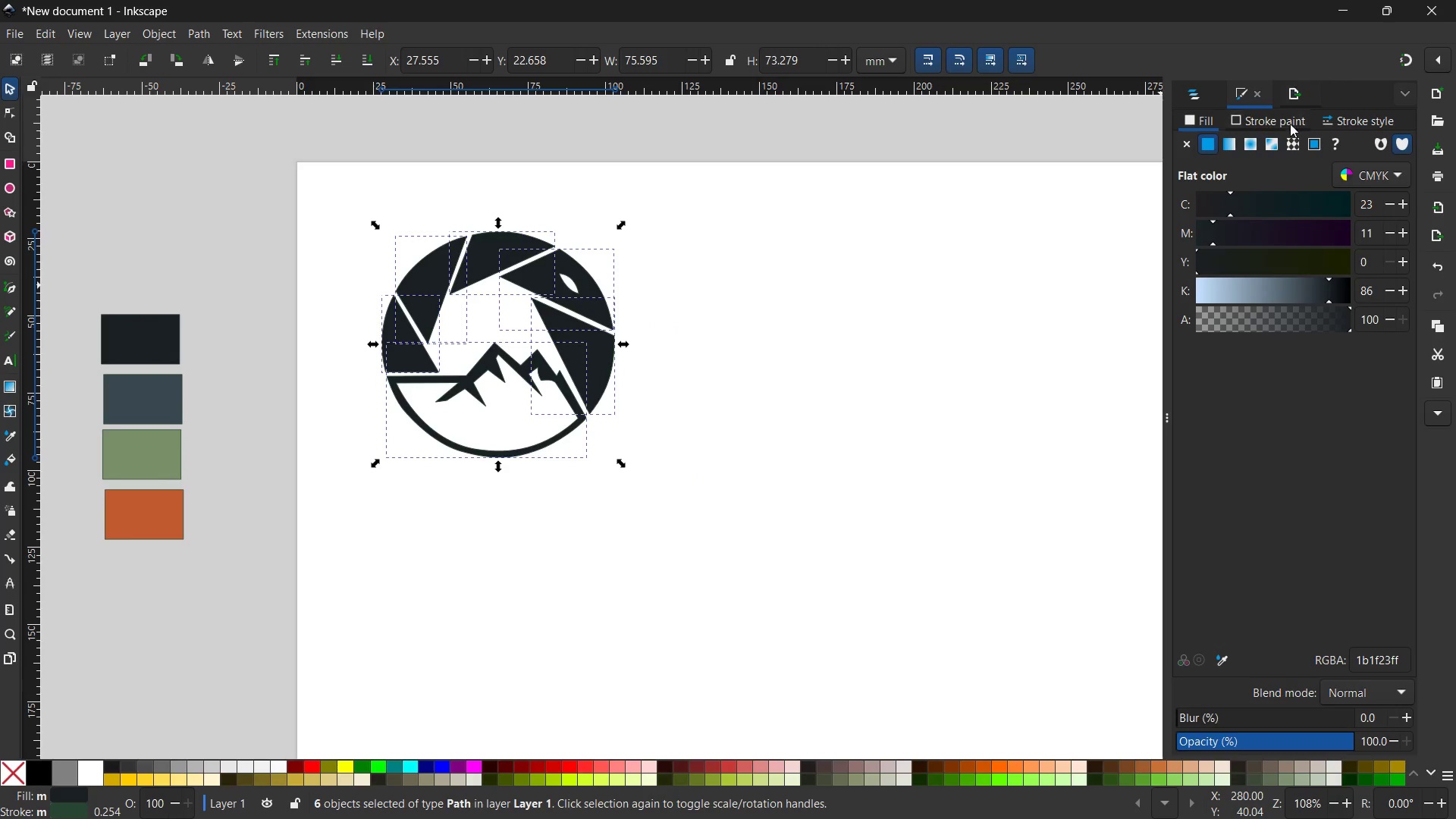 
left_click([1284, 126])
 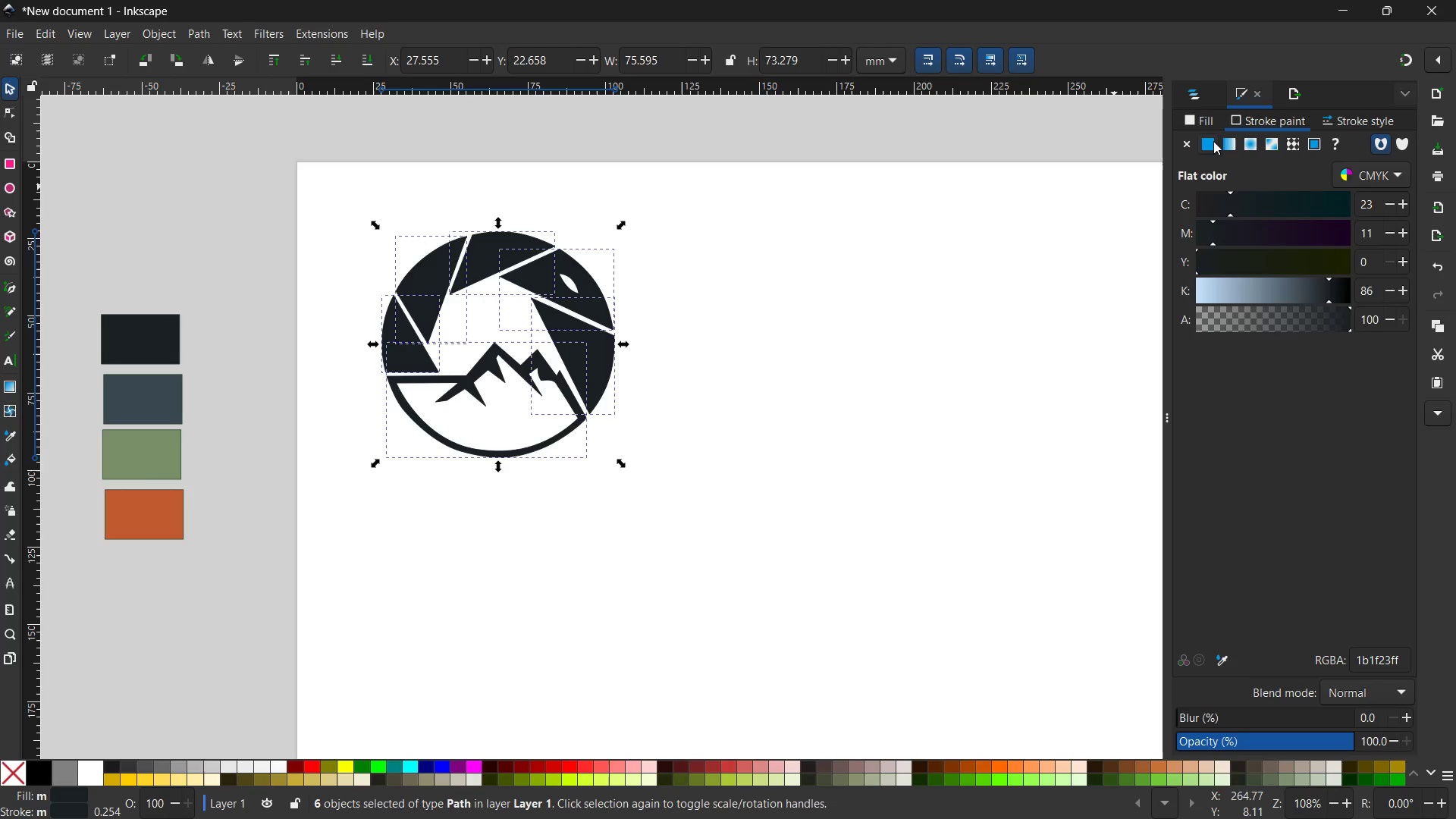 
wait(6.28)
 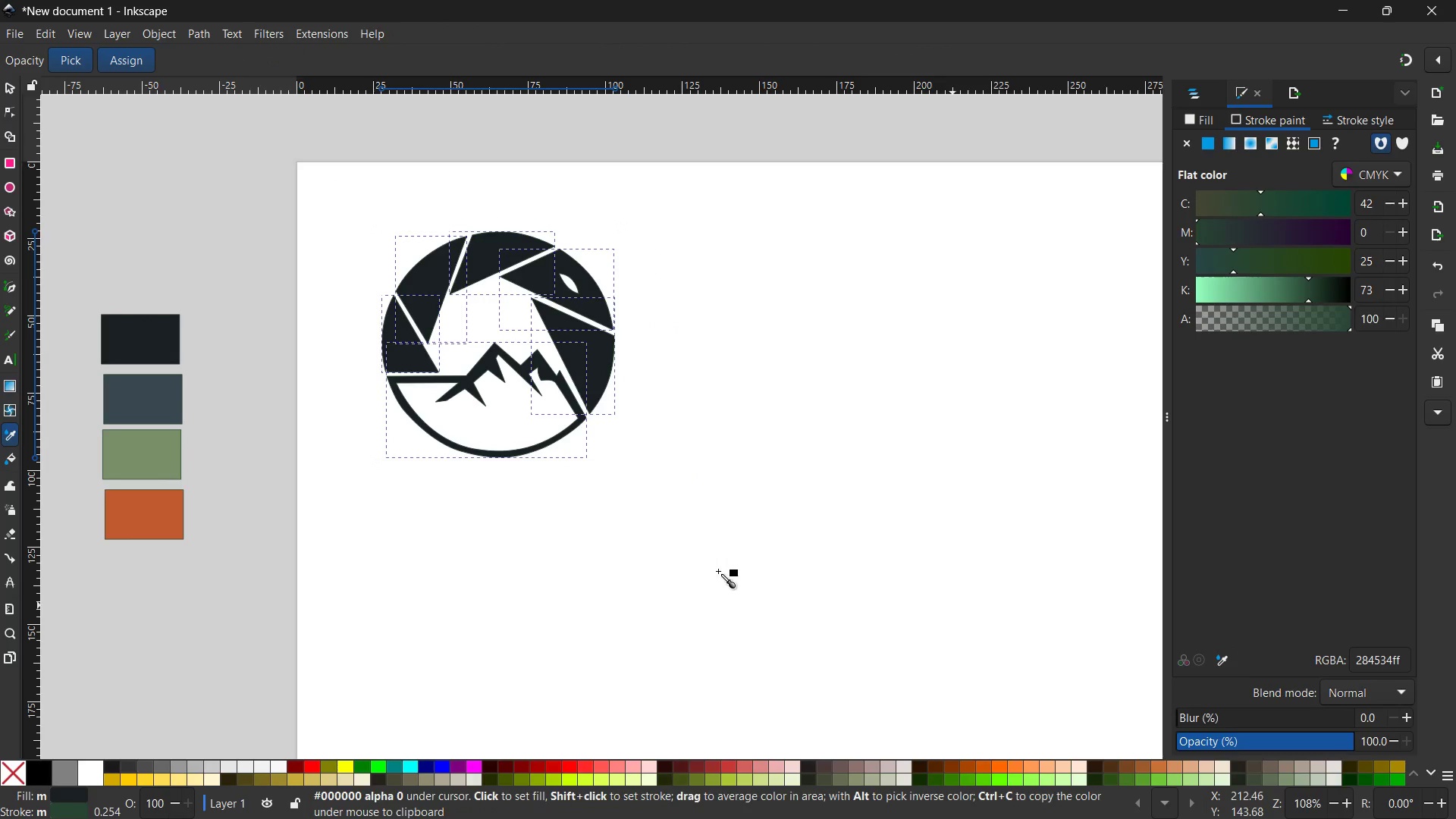 
left_click([1188, 146])
 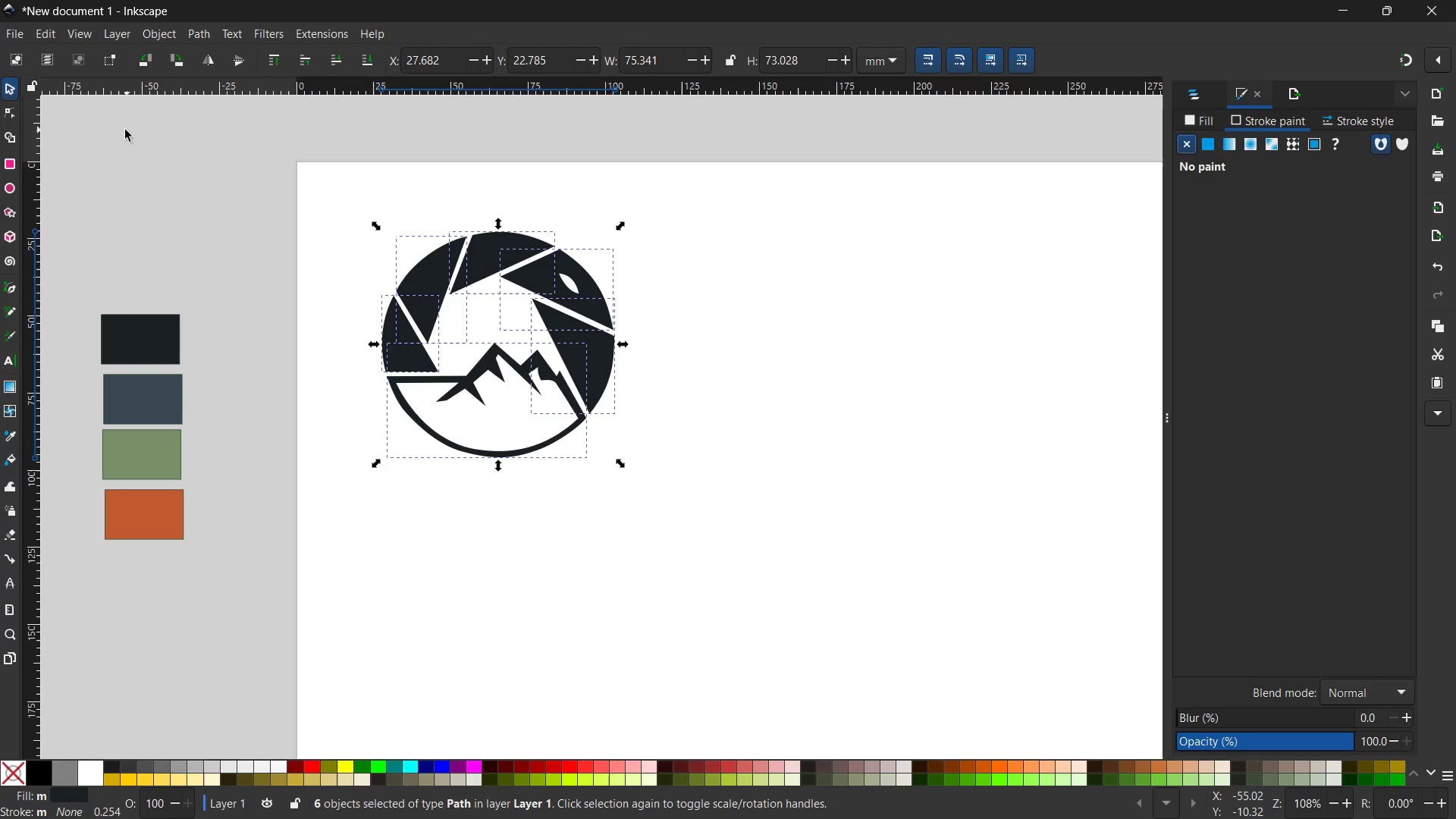 
left_click([388, 199])
 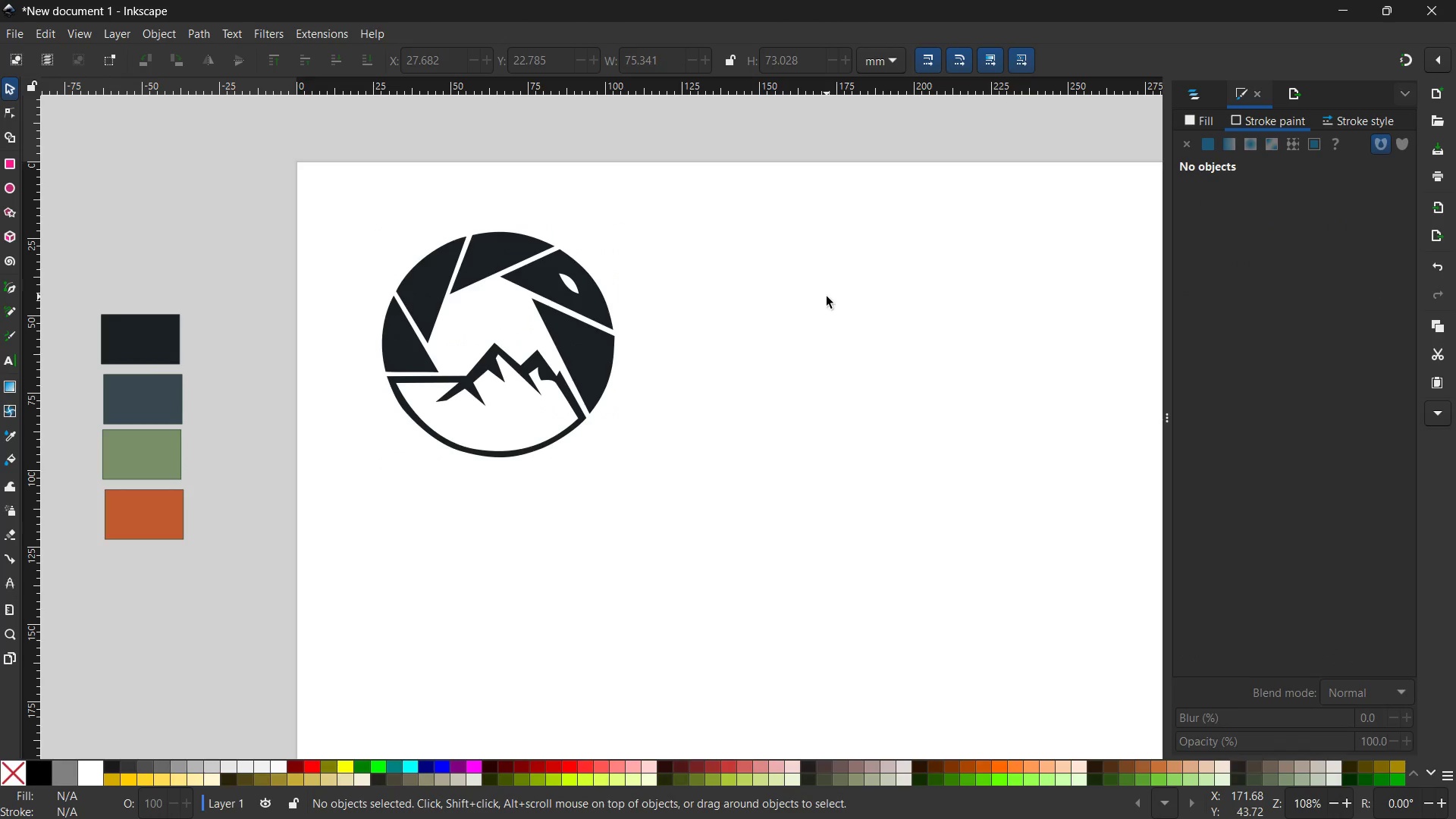 
left_click([472, 451])
 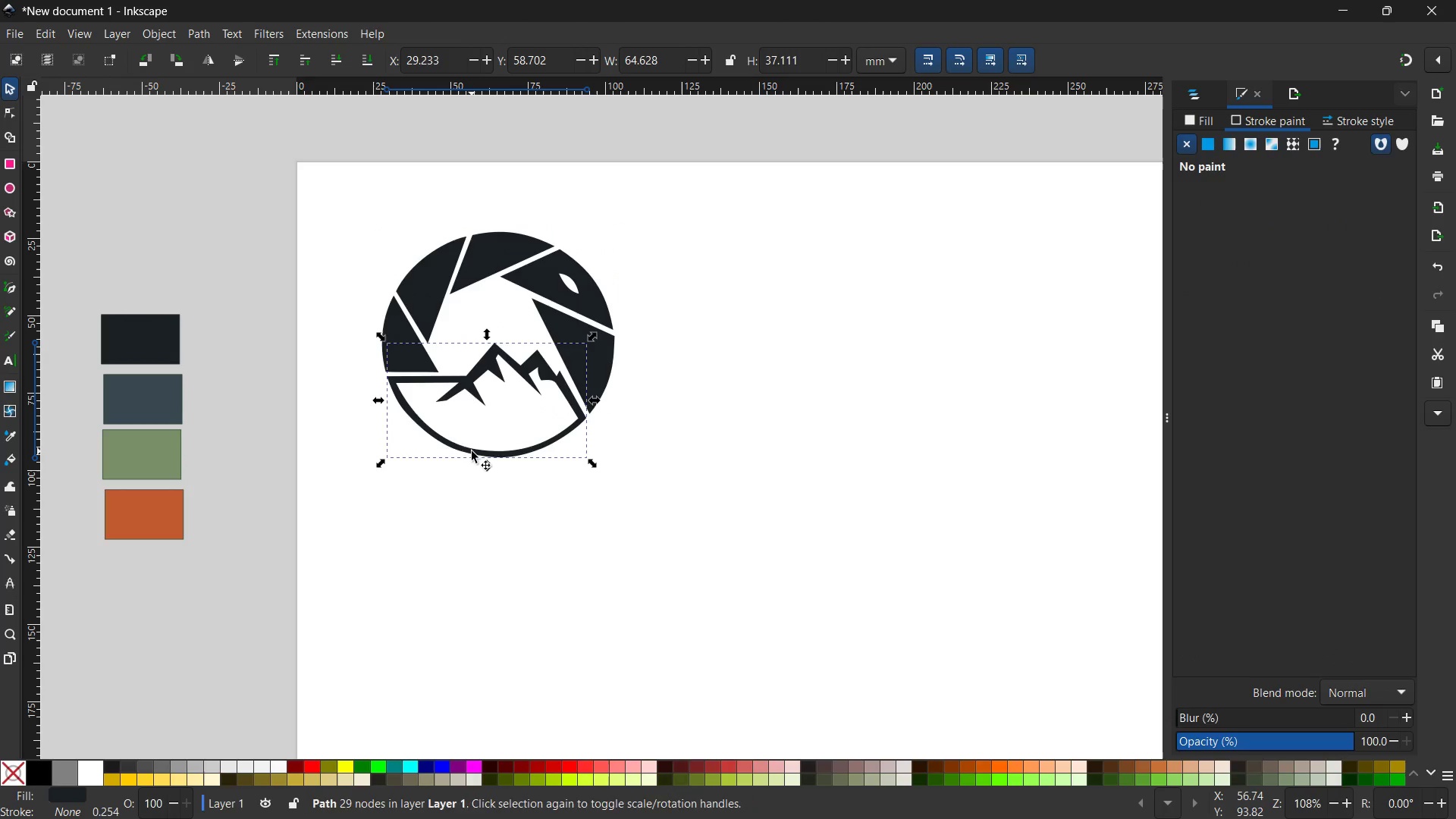 
key(Control+ControlLeft)
 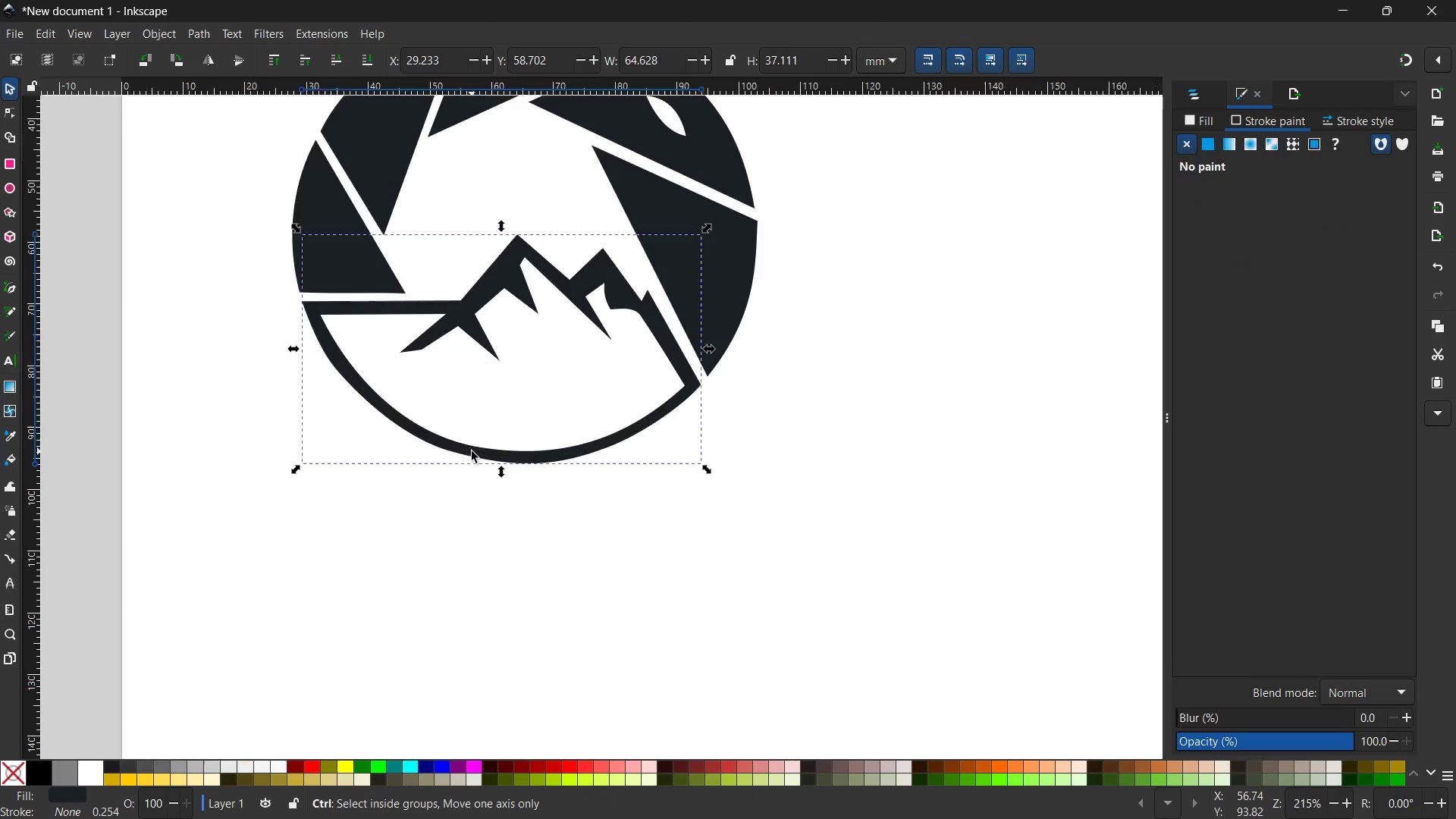 
scroll: coordinate [472, 451], scroll_direction: up, amount: 2.0
 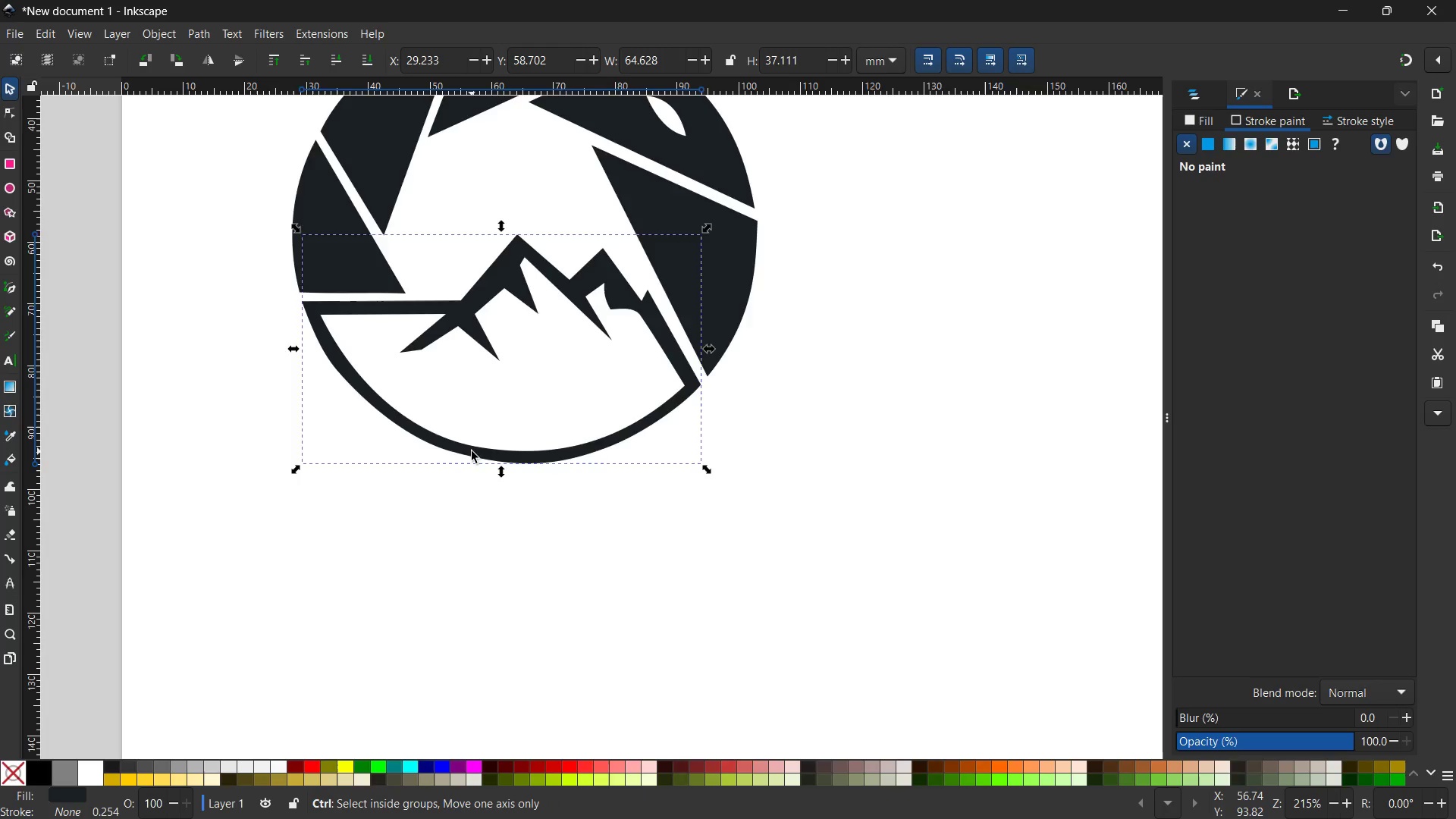 
hold_key(key=ControlLeft, duration=1.55)
scroll: coordinate [472, 449], scroll_direction: up, amount: 1.0
 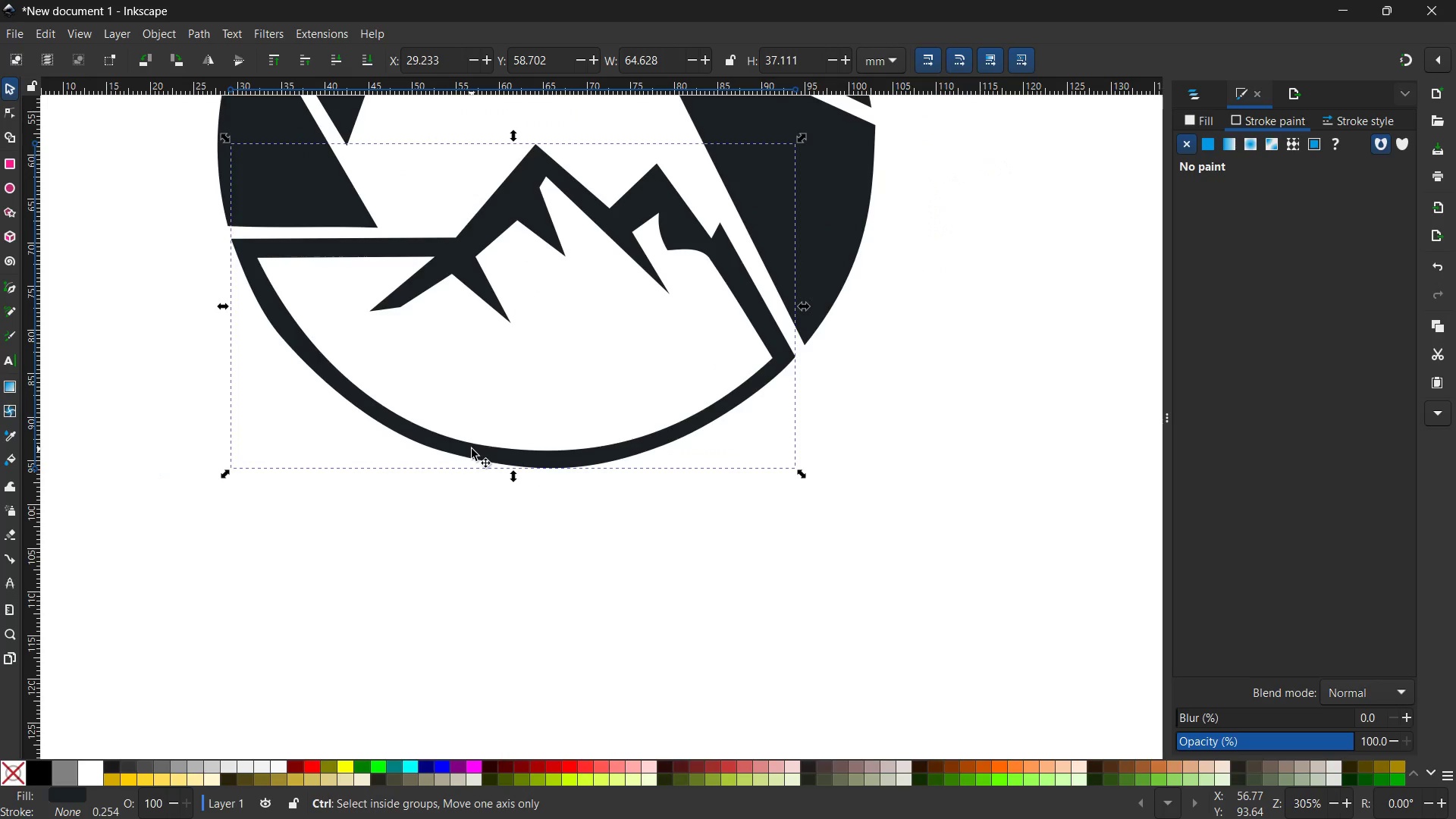 
left_click_drag(start_coordinate=[472, 449], to_coordinate=[479, 431])
 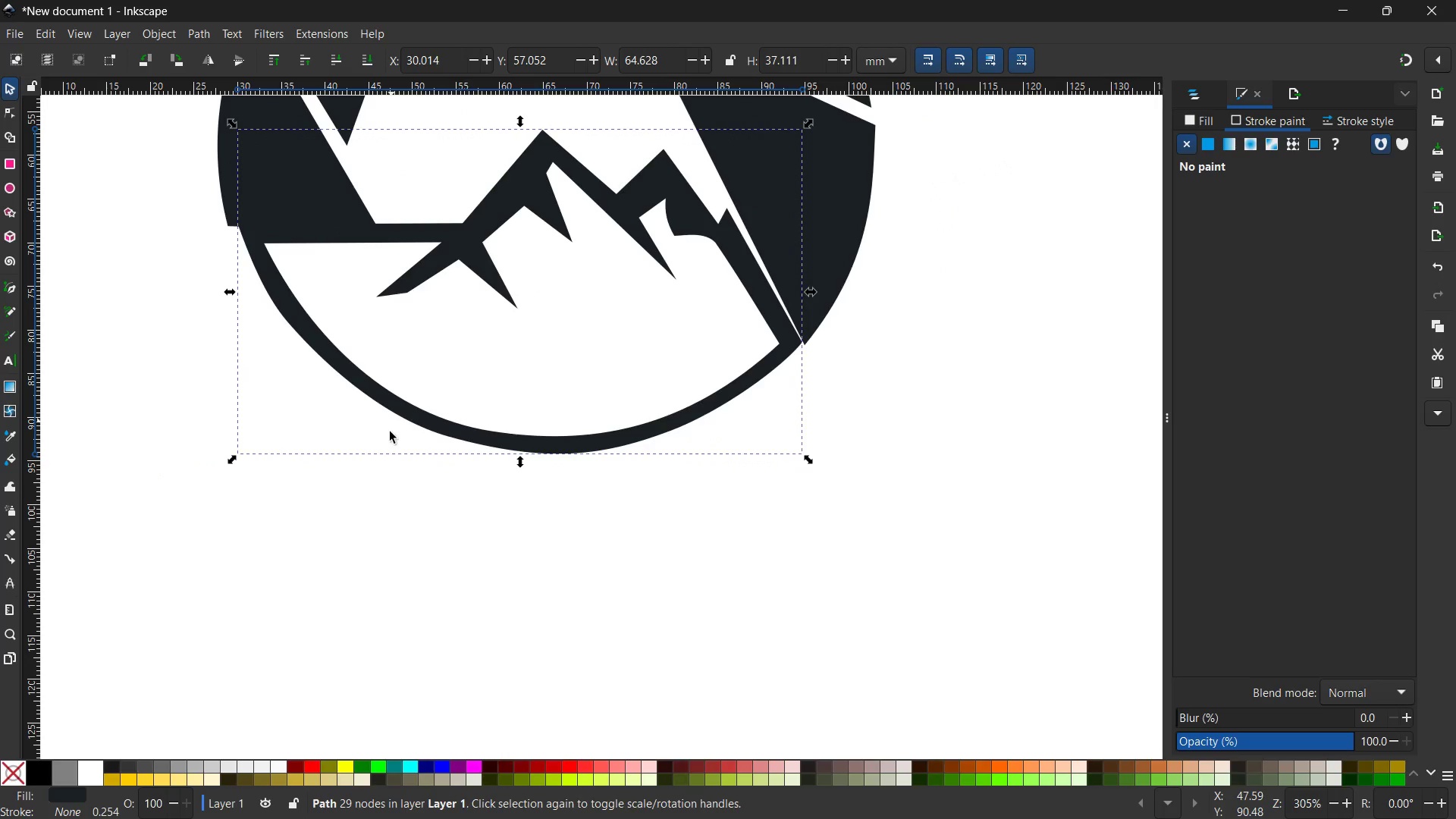 
key(Control+Z)
 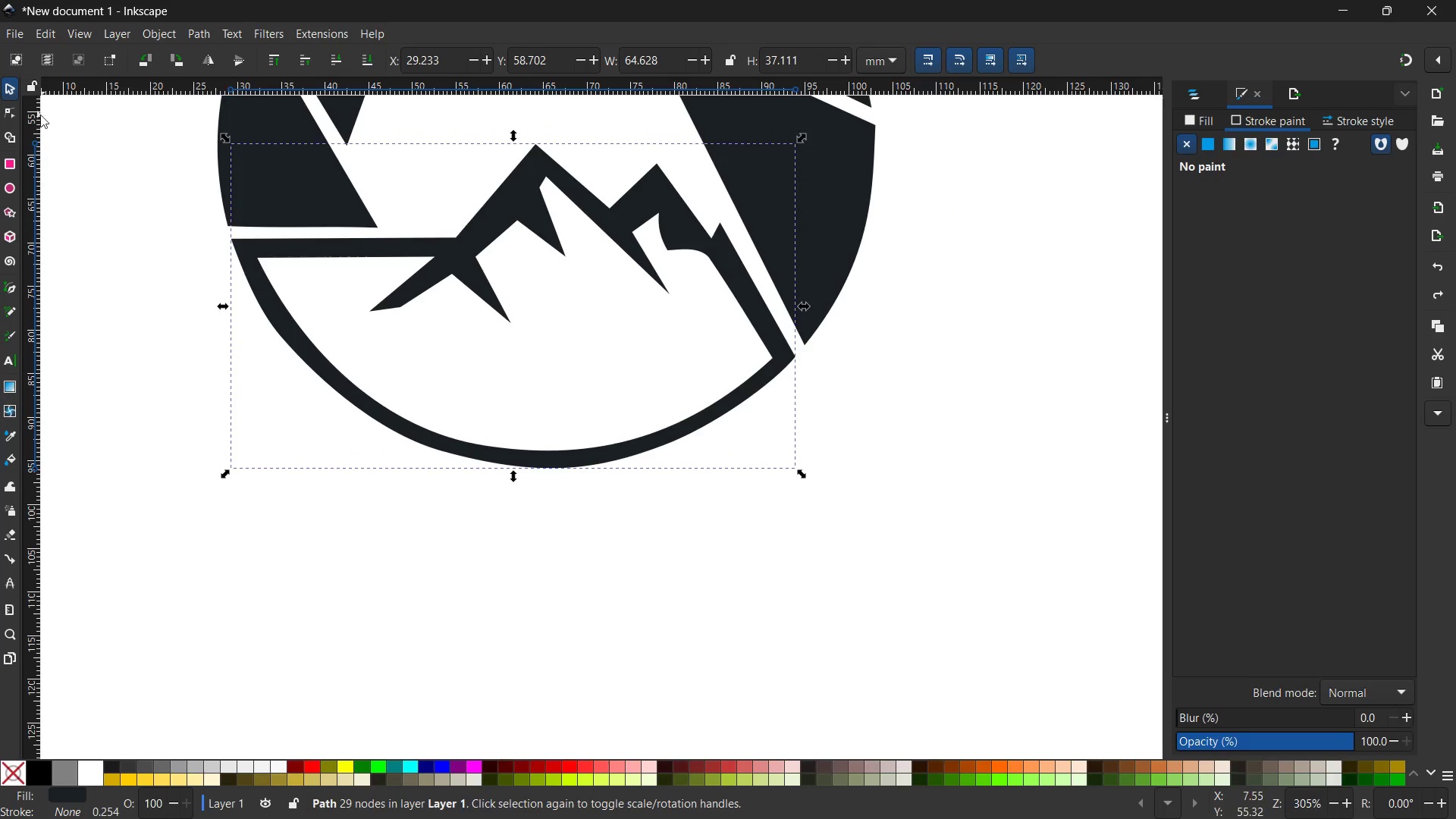 
left_click([6, 115])
 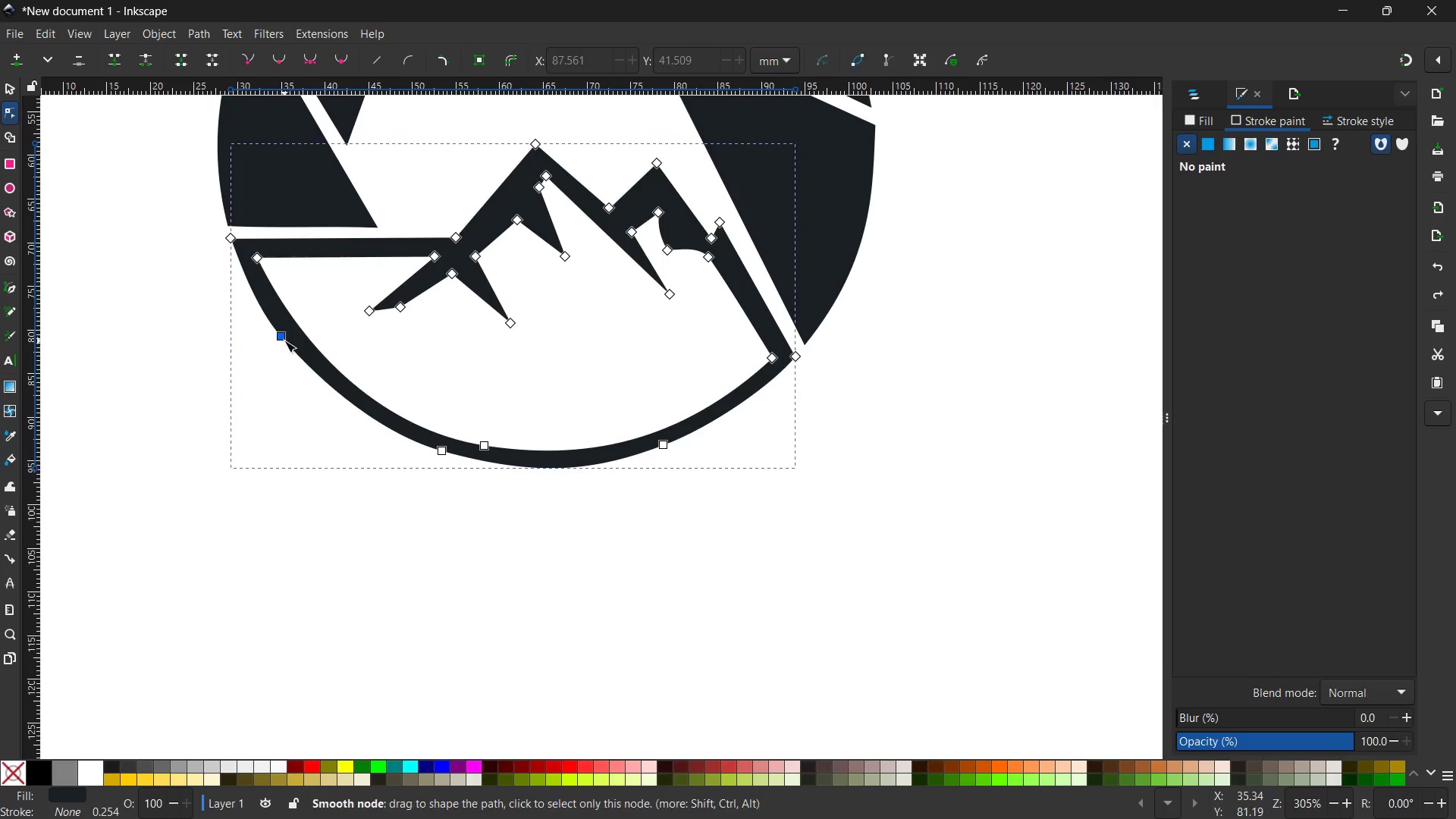 
left_click([284, 340])
 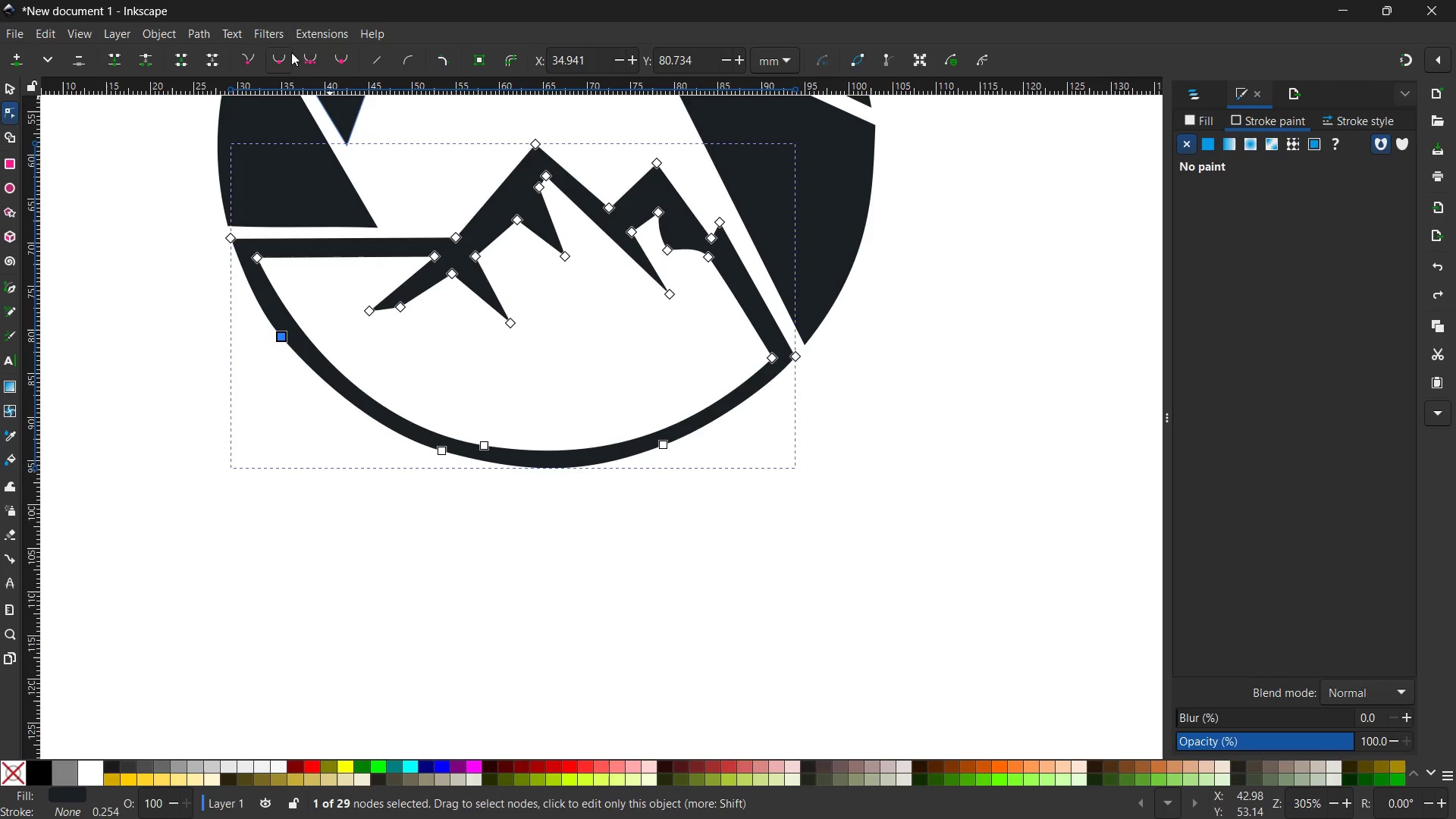 
left_click([312, 54])
 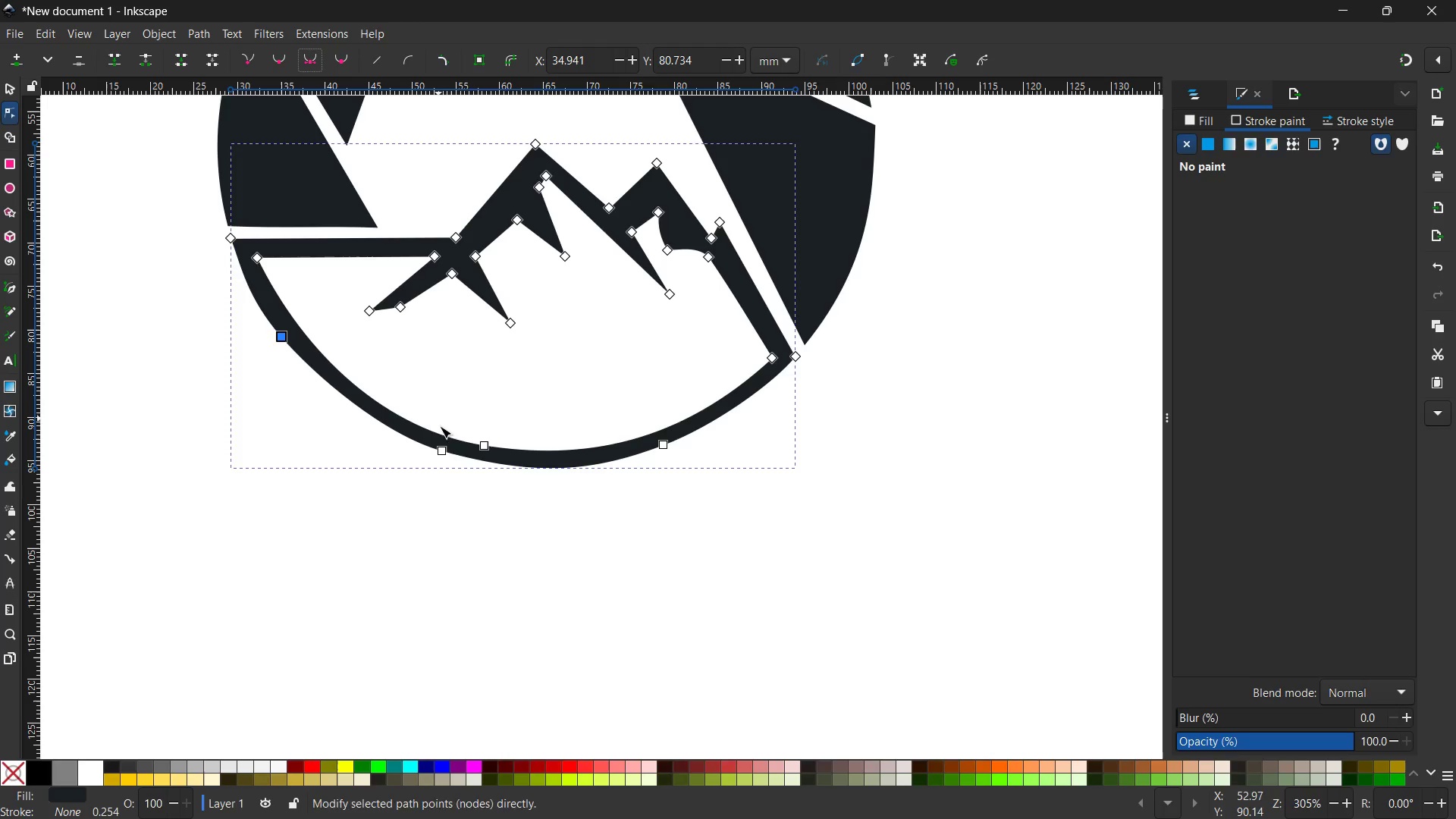 
left_click([441, 454])
 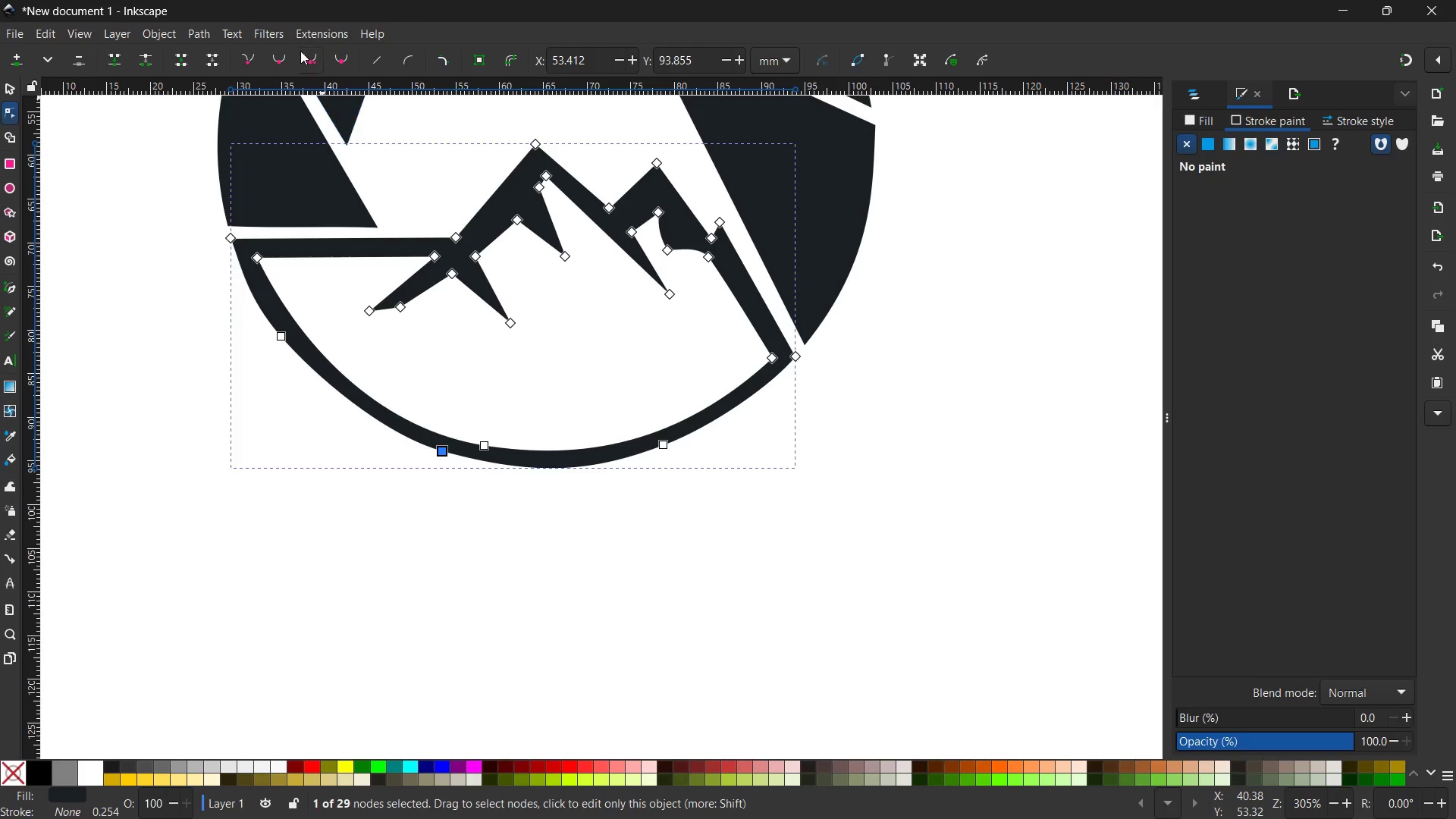 
left_click([304, 52])
 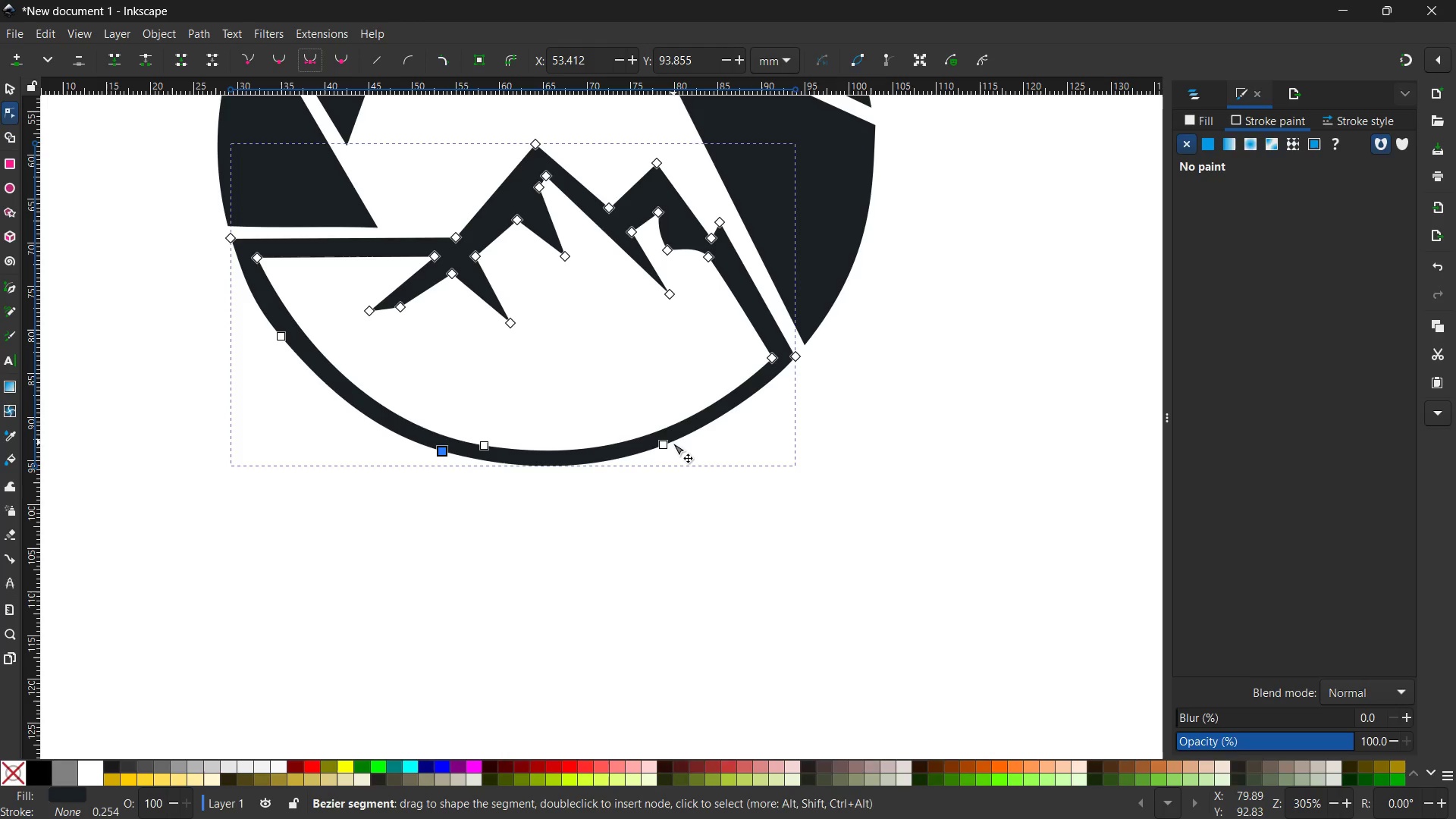 
left_click([670, 444])
 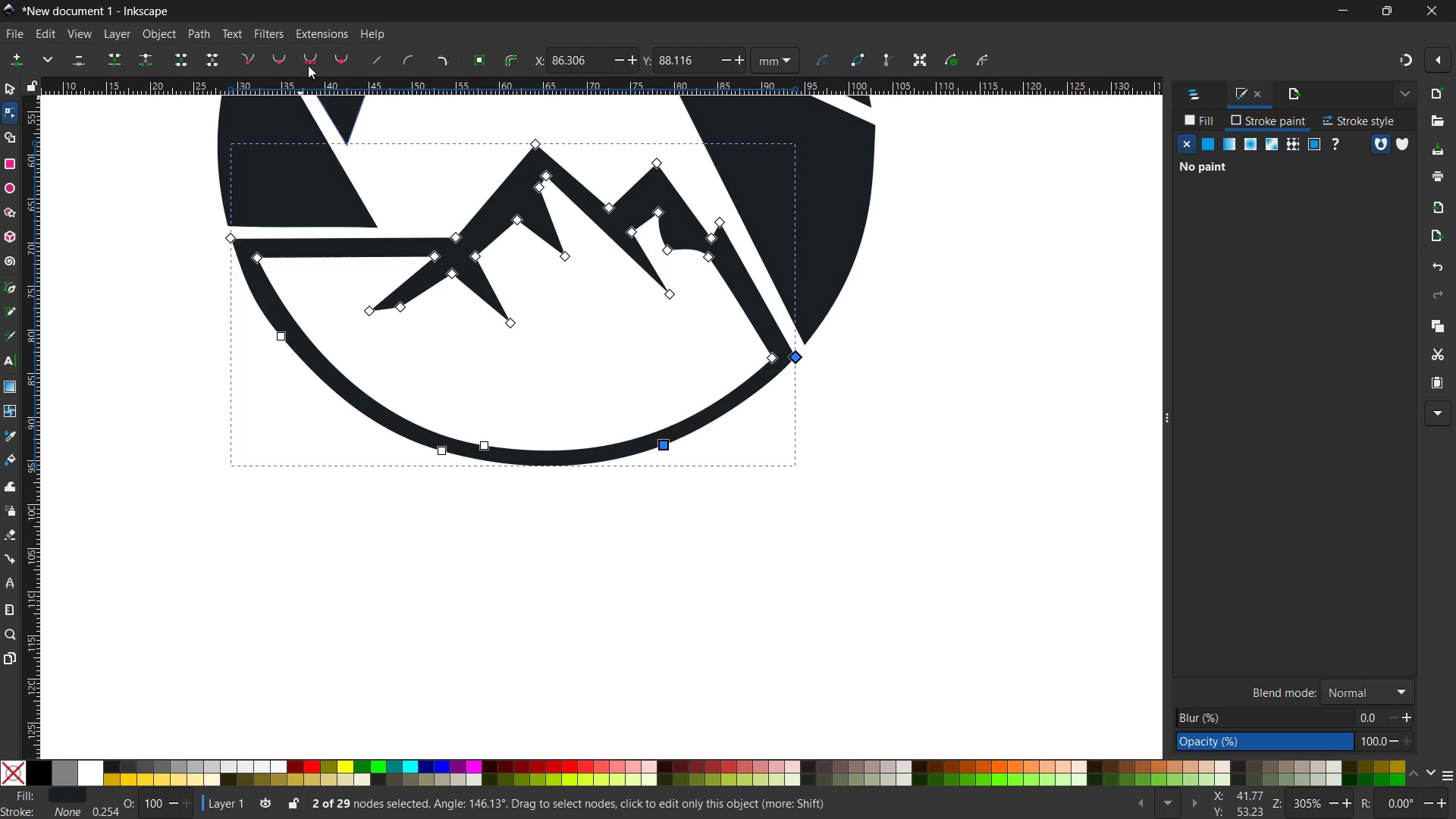 
left_click([315, 56])
 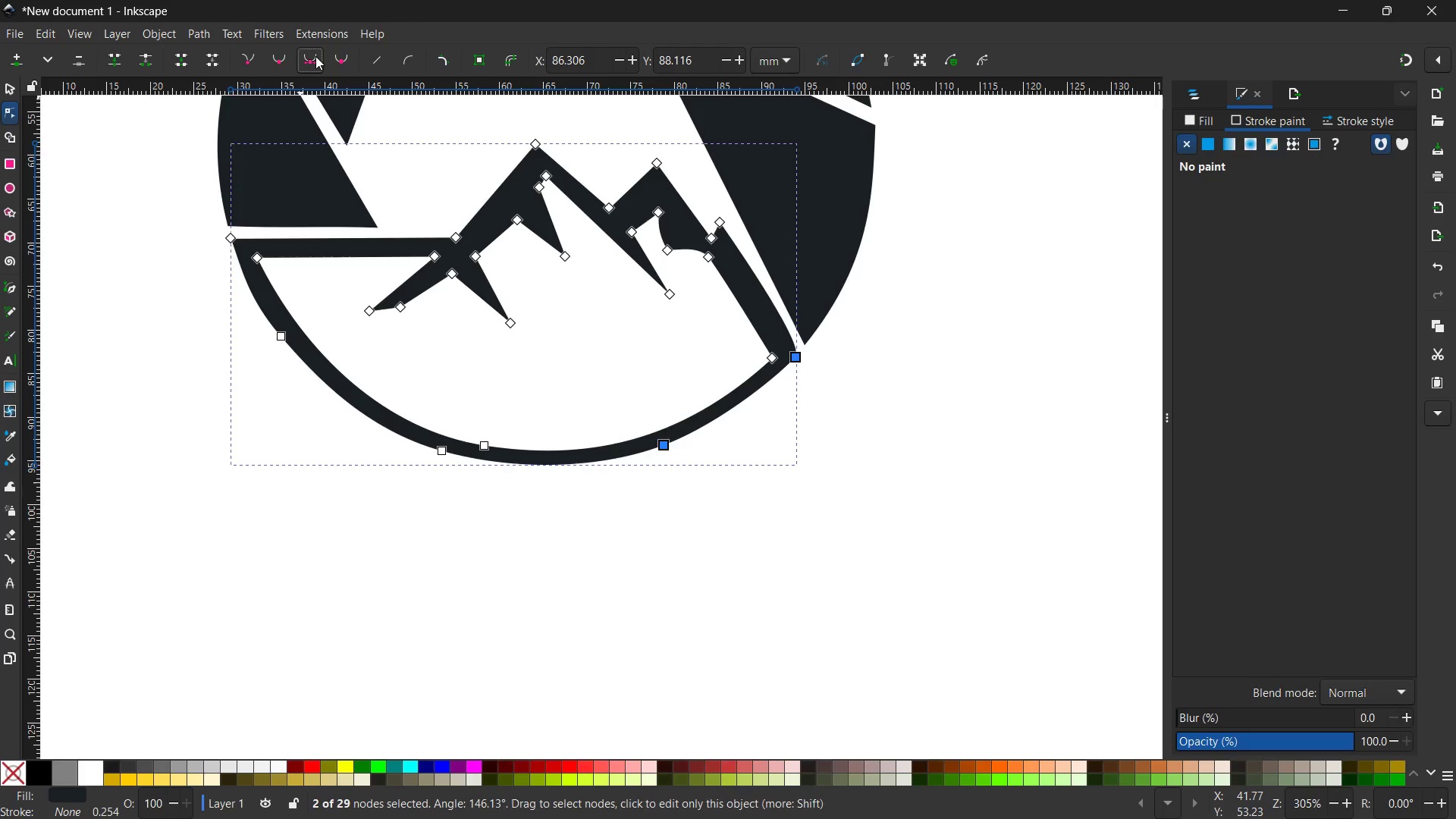 
key(Control+Z)
 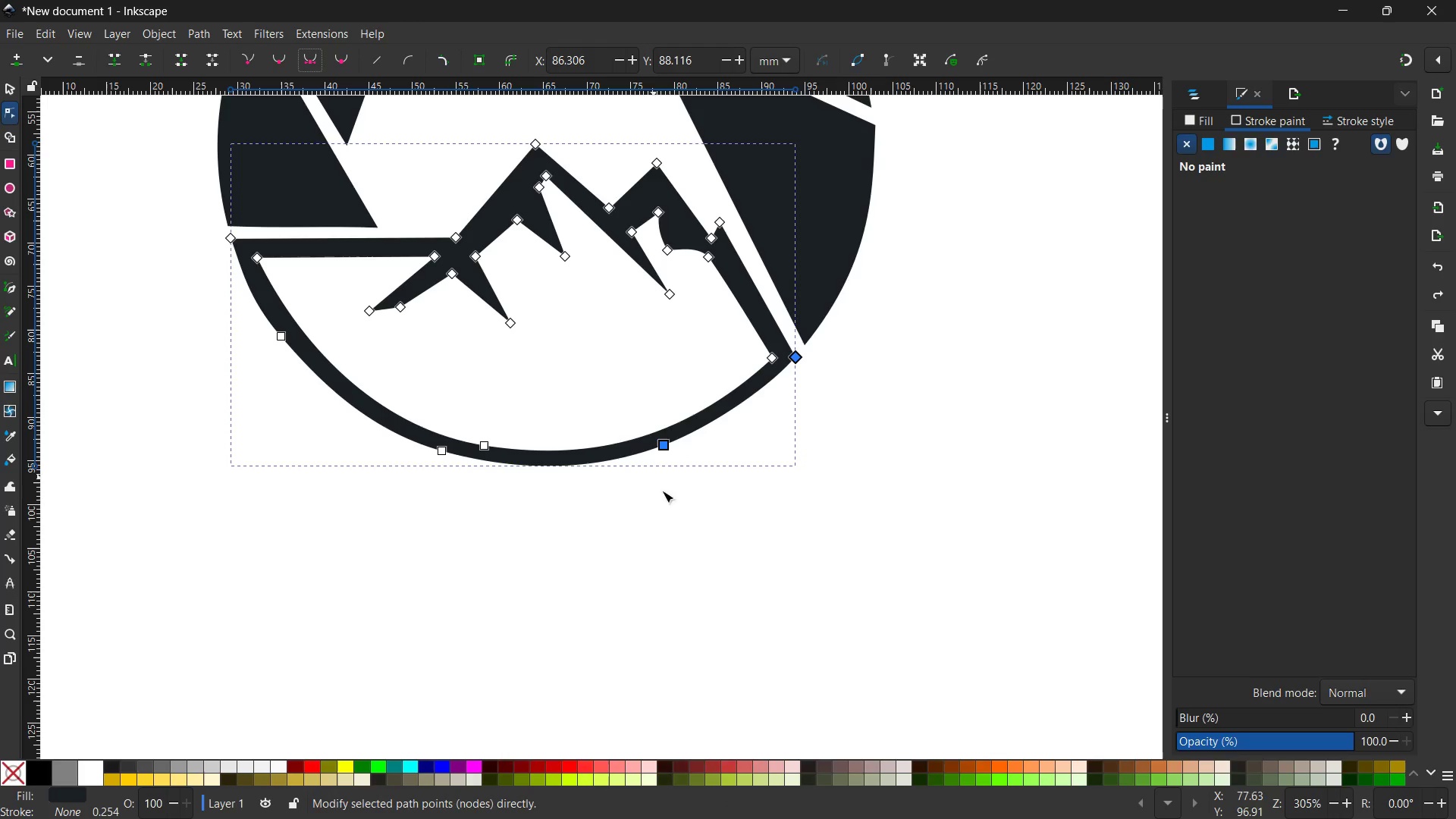 
left_click([668, 505])
 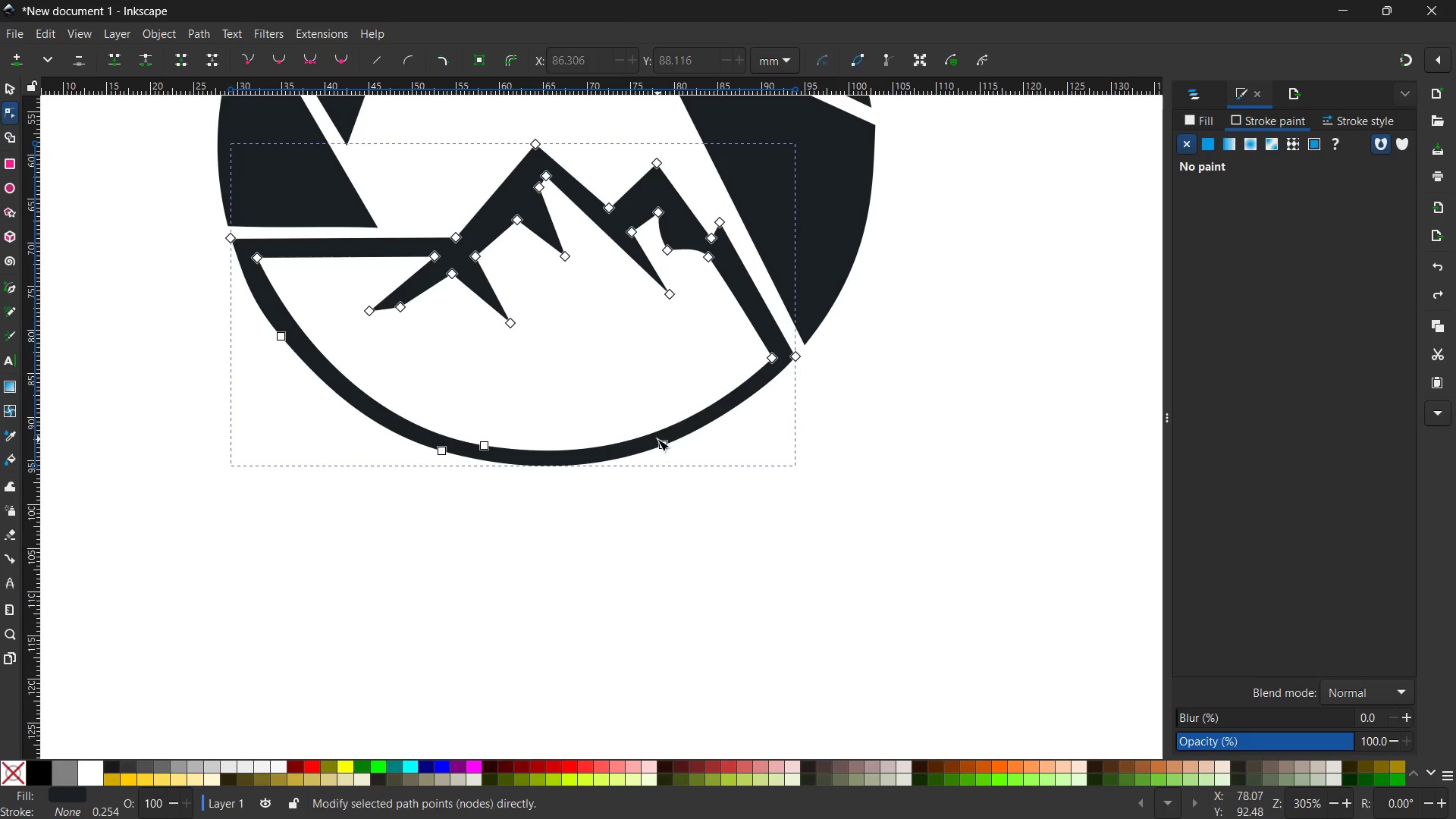 
double_click([657, 439])
 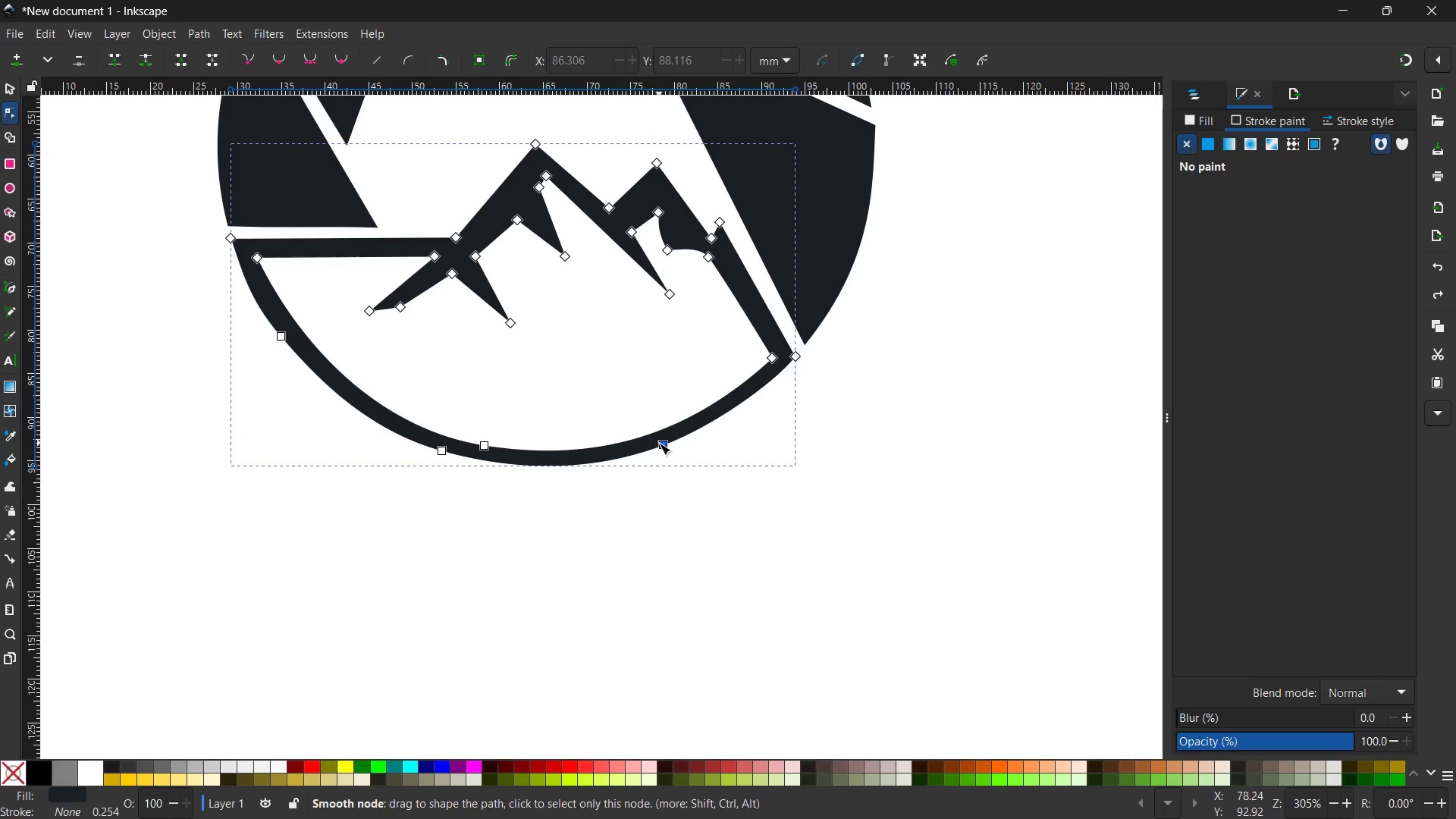 
triple_click([659, 443])
 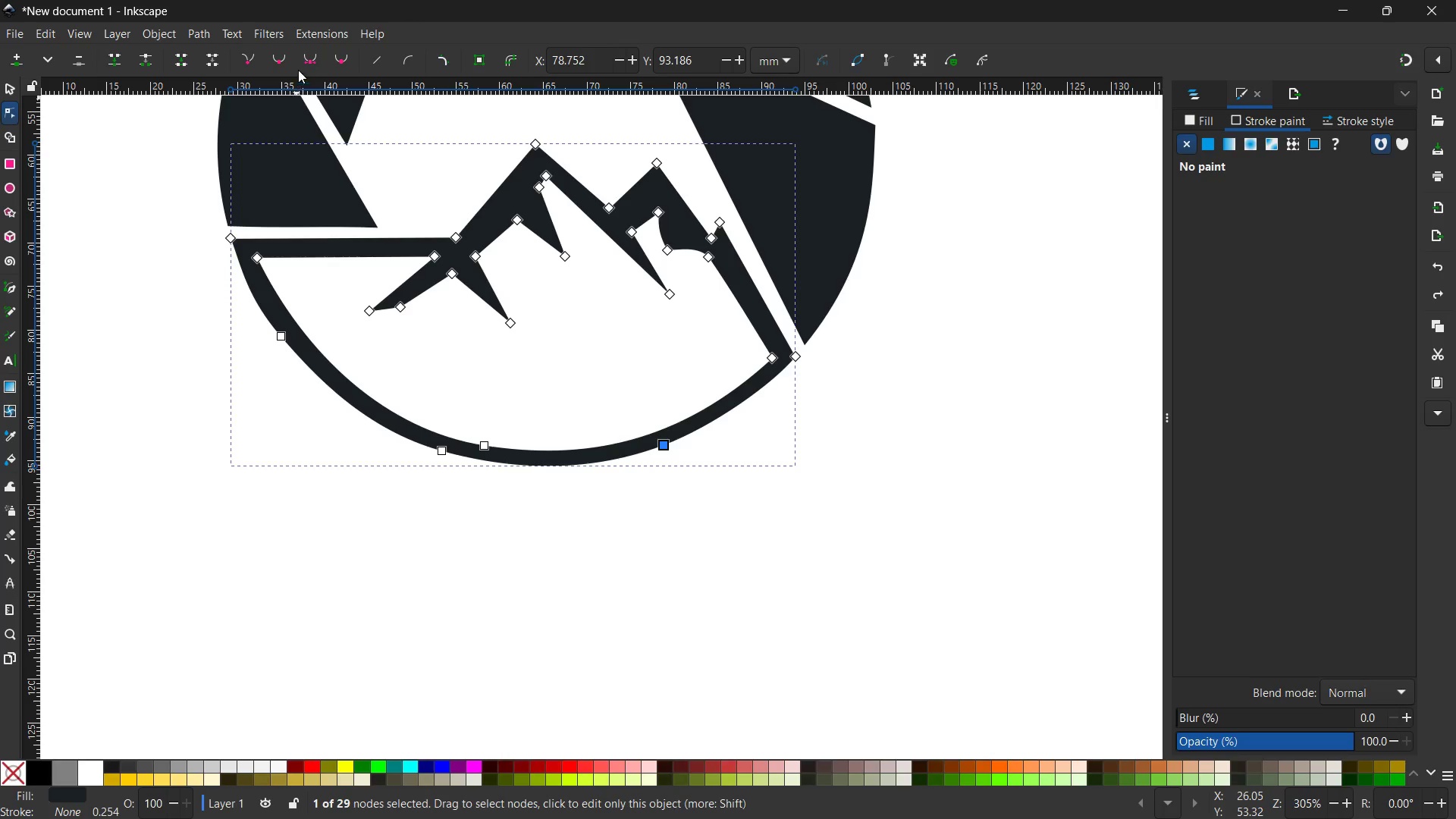 
left_click([307, 61])
 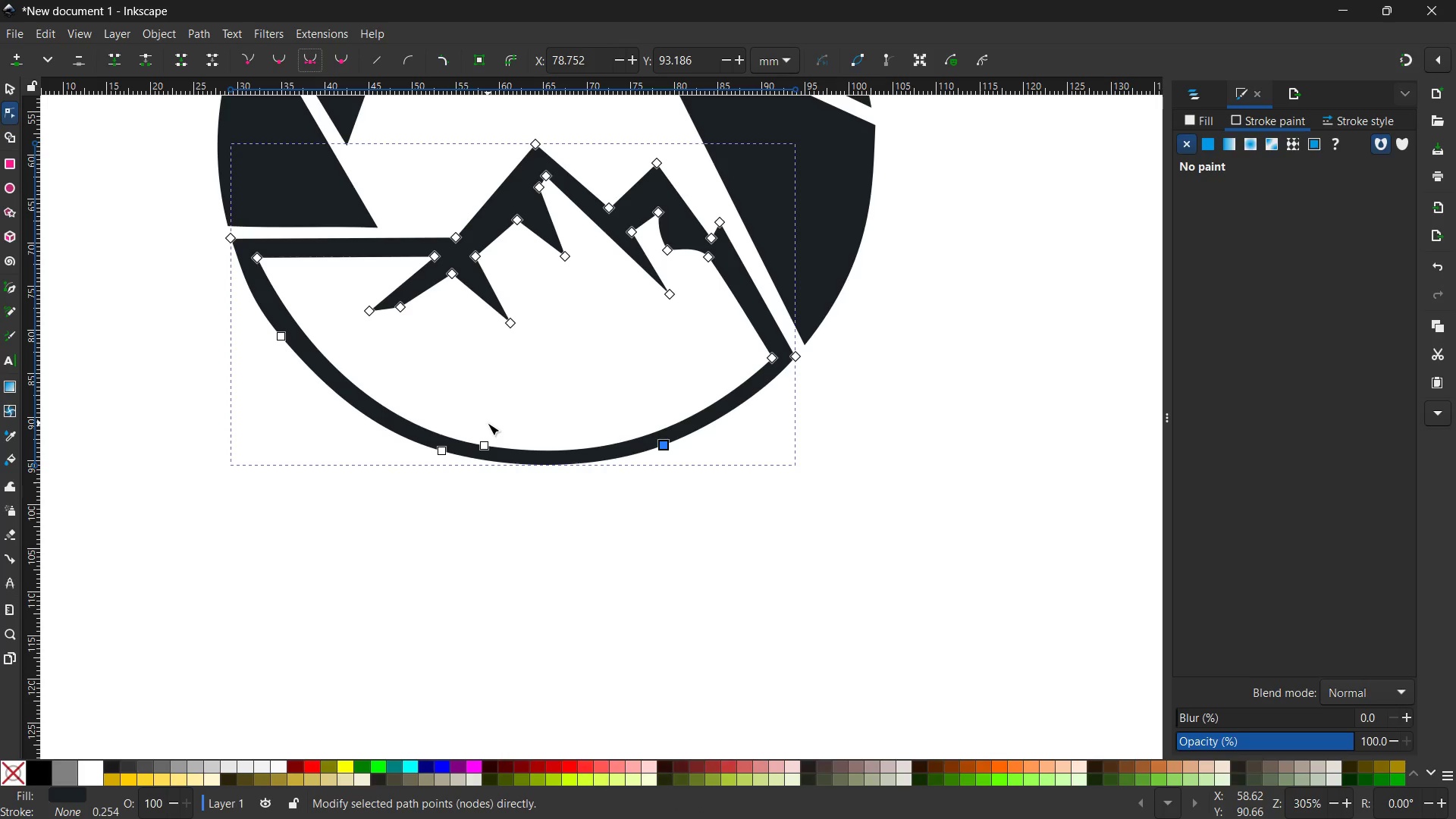 
left_click_drag(start_coordinate=[480, 443], to_coordinate=[479, 437])
 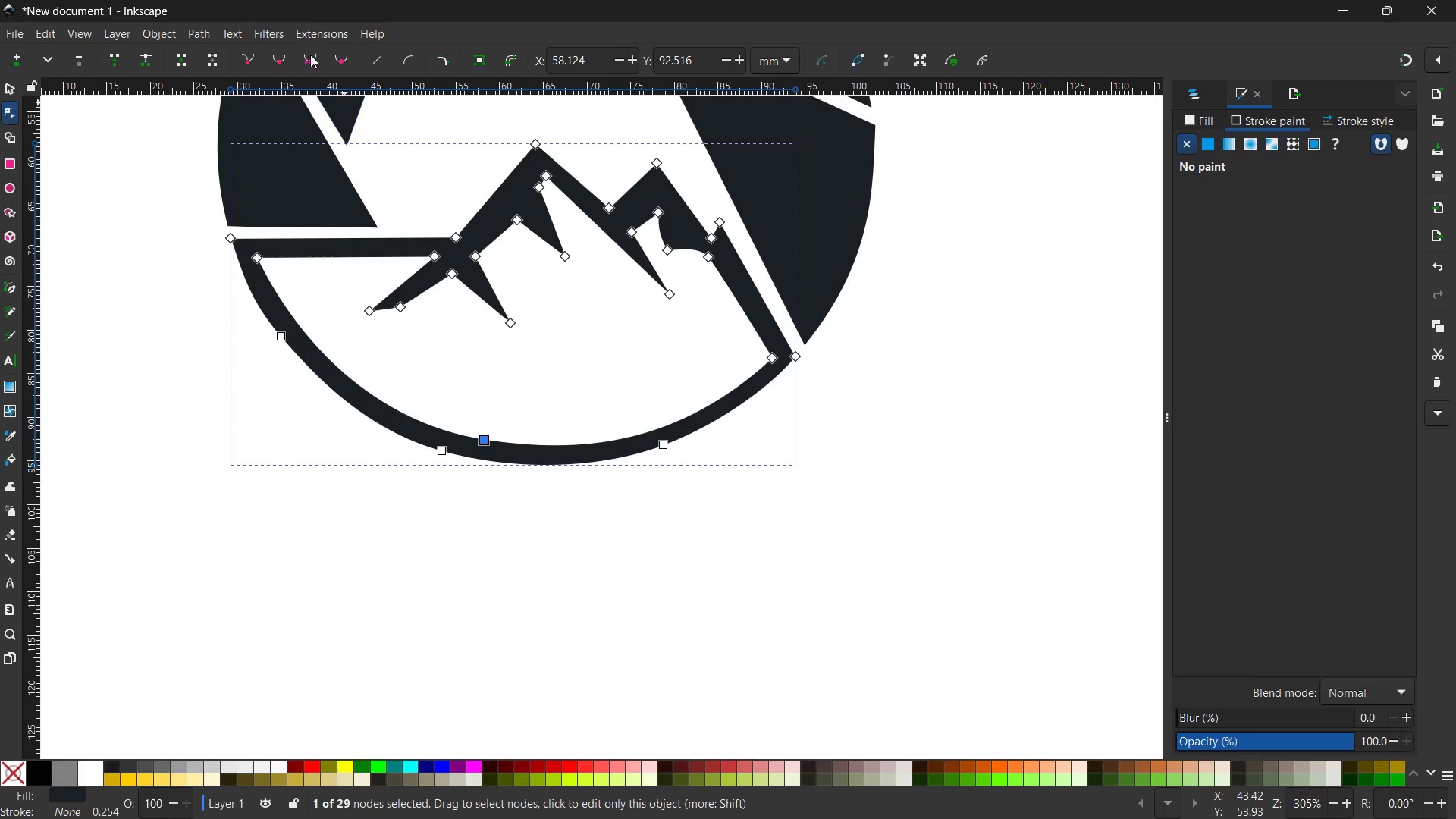 
left_click([312, 58])
 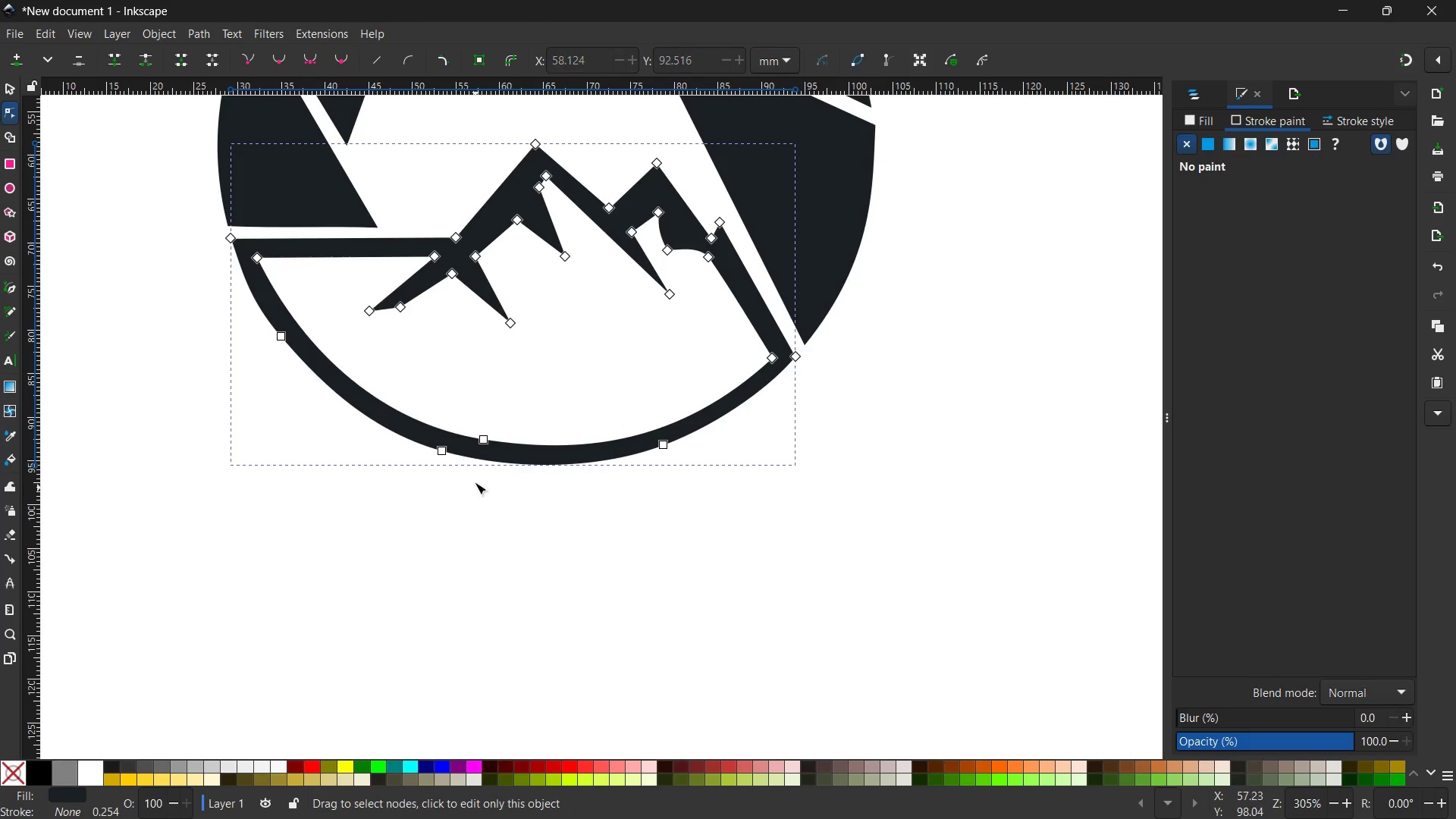 
left_click([479, 443])
 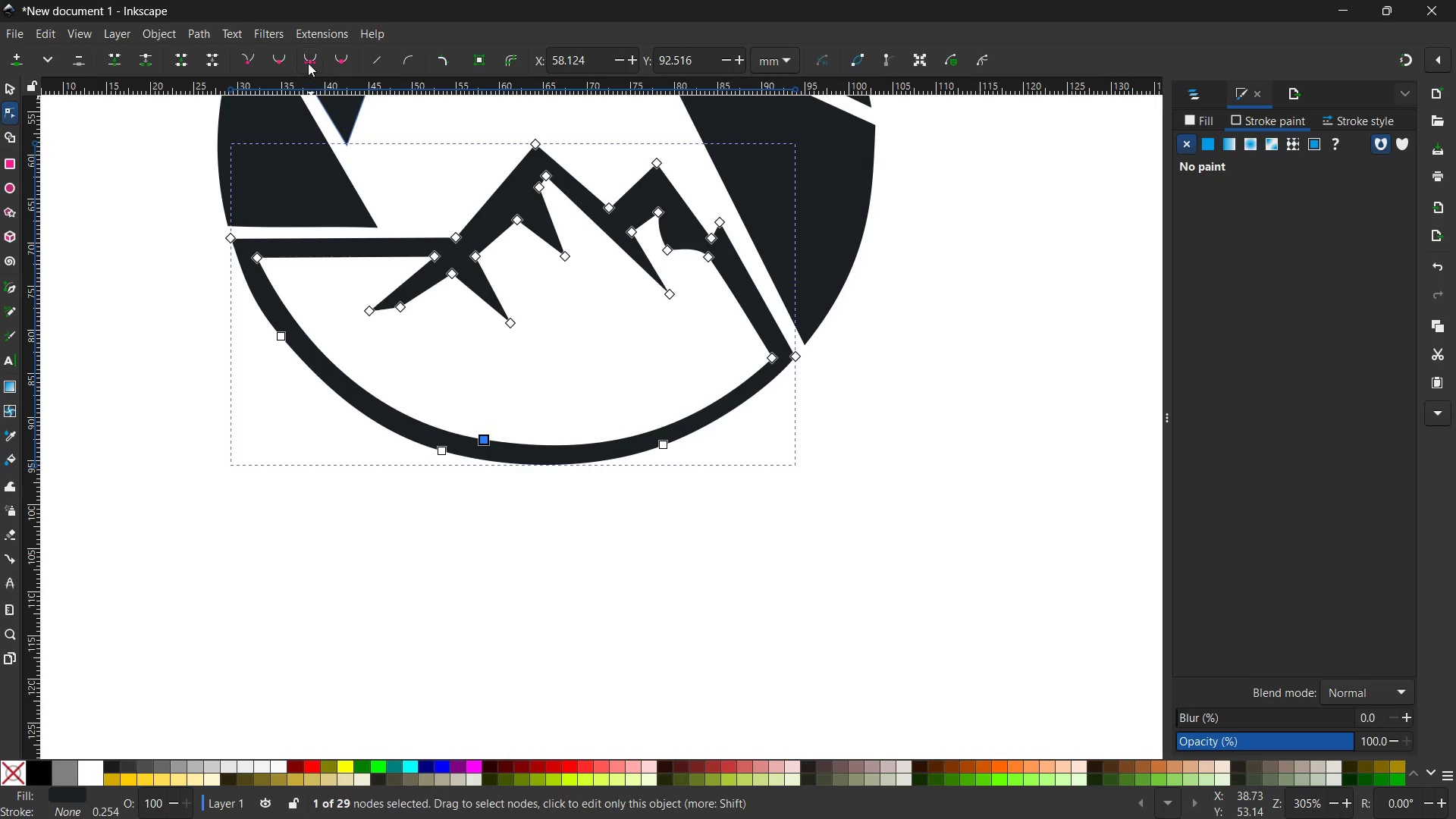 
left_click([308, 61])
 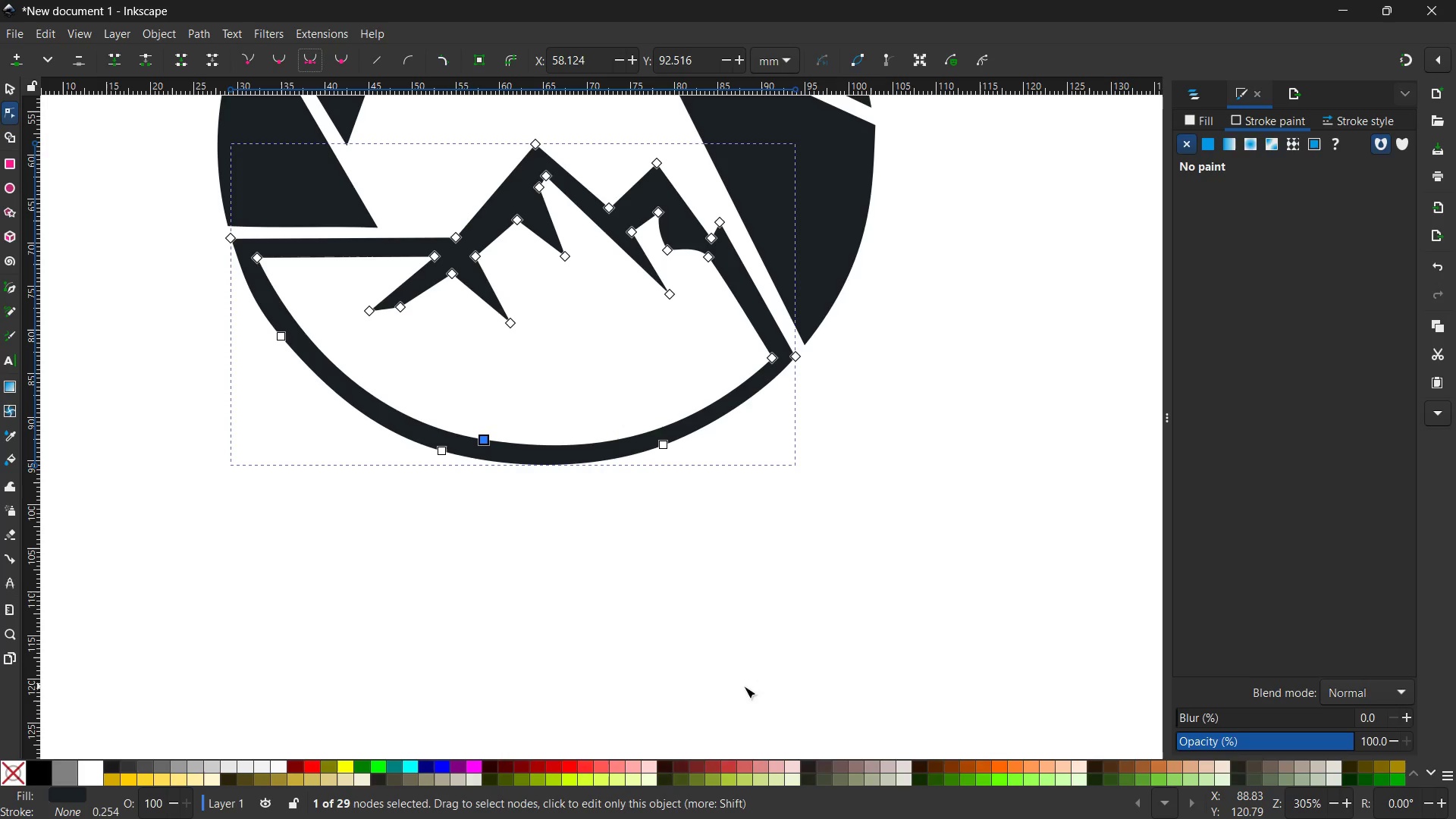 
left_click([675, 677])
 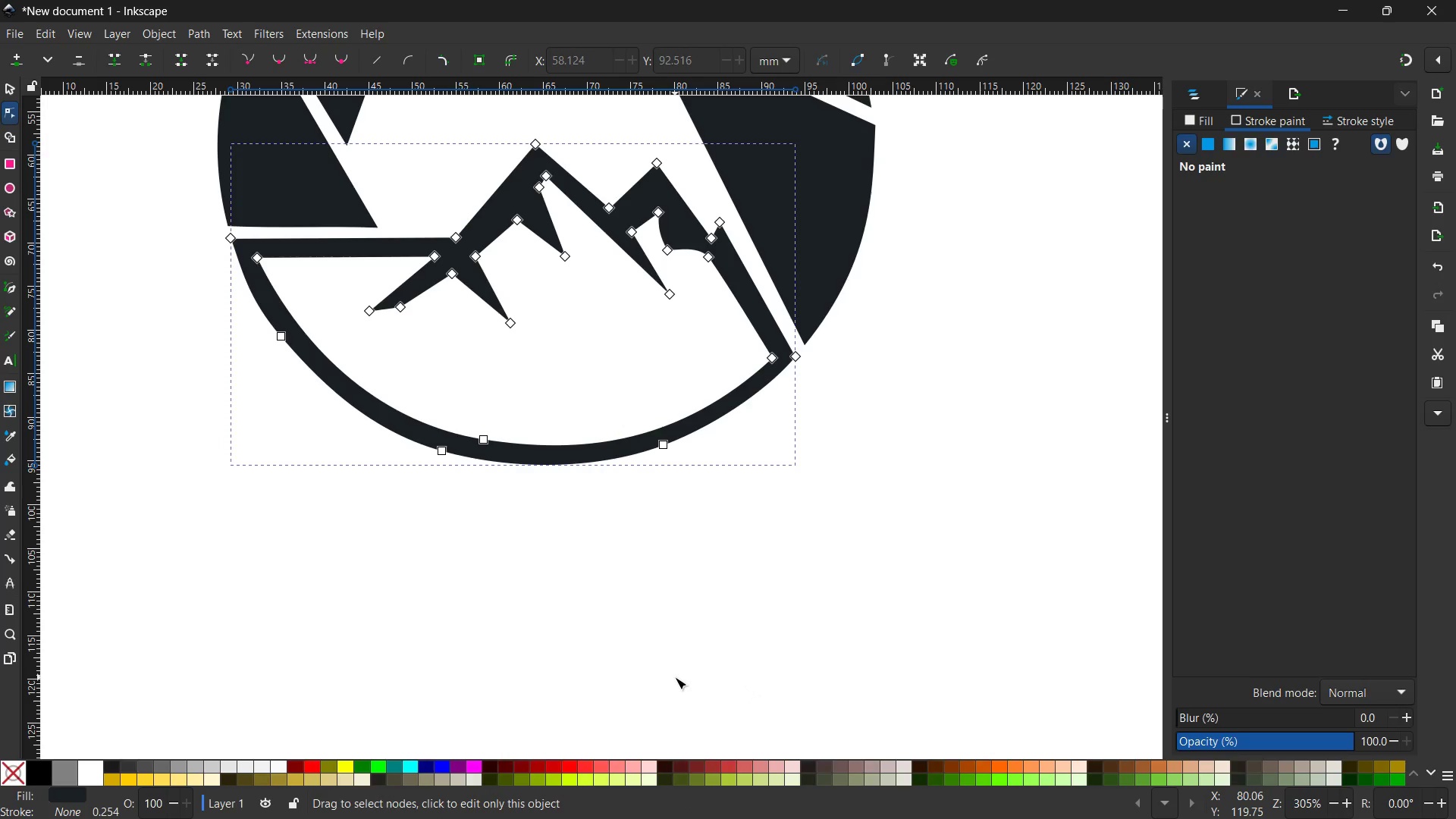 
double_click([675, 677])
 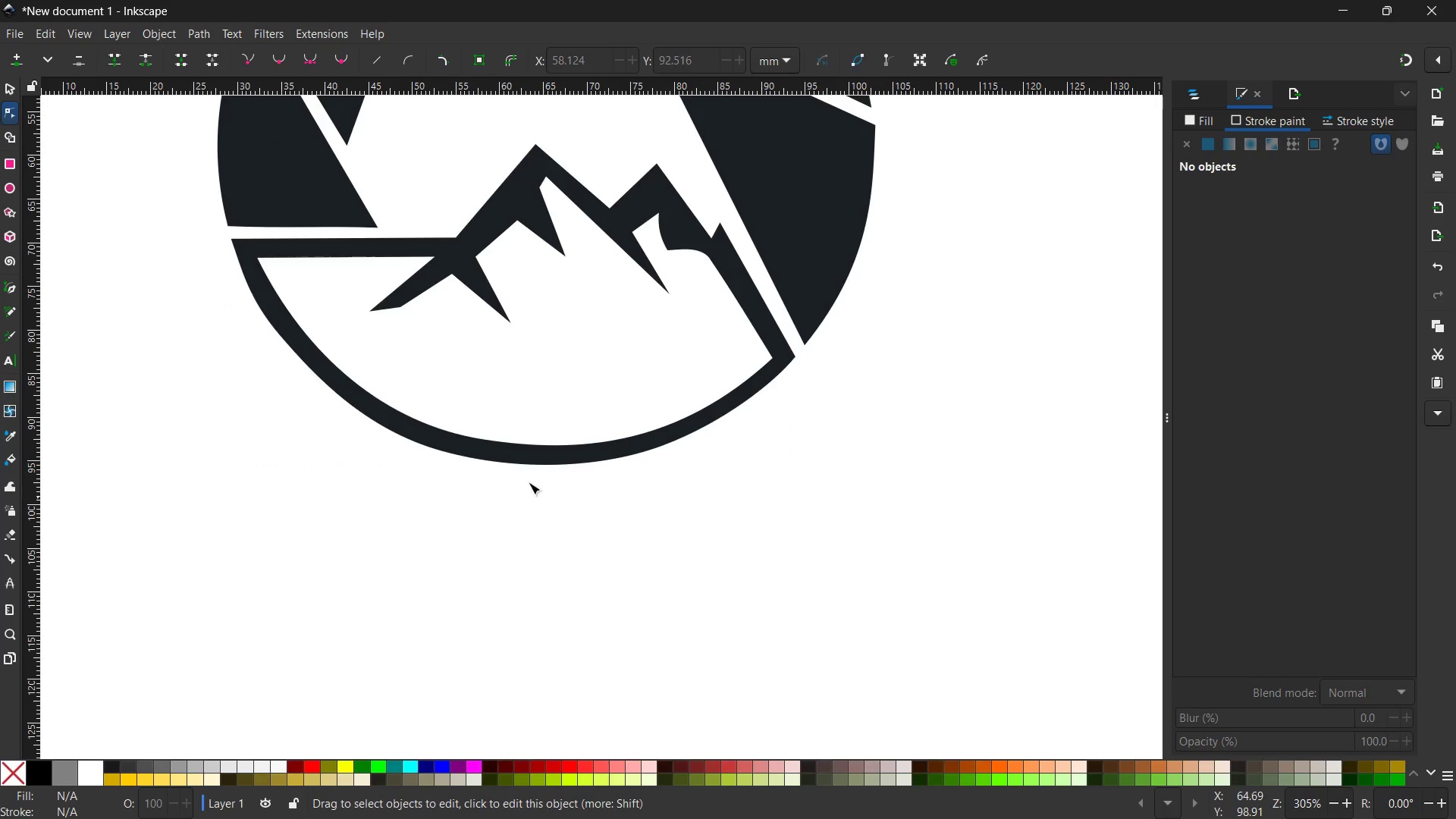 
left_click([475, 439])
 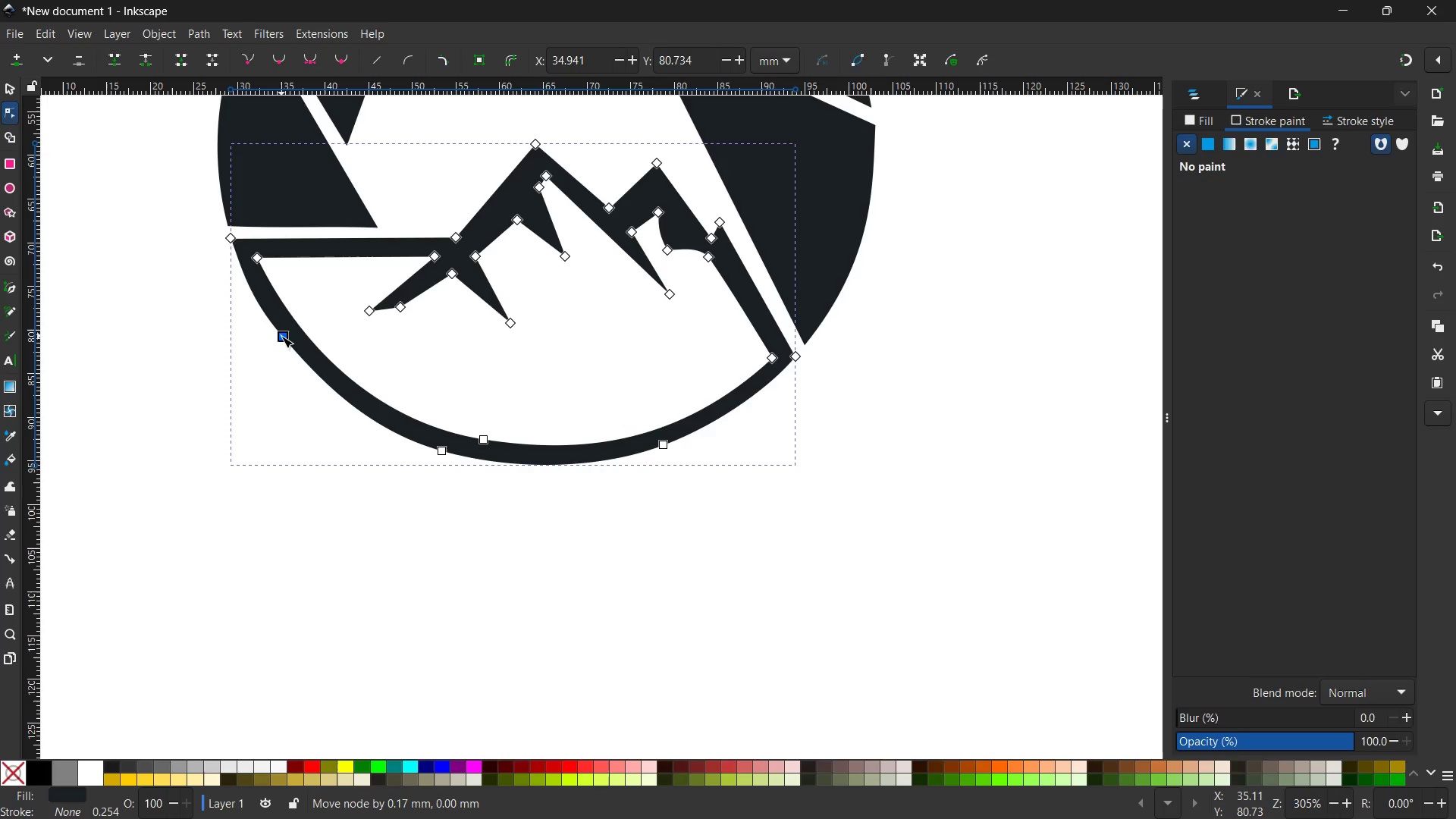 
wait(7.11)
 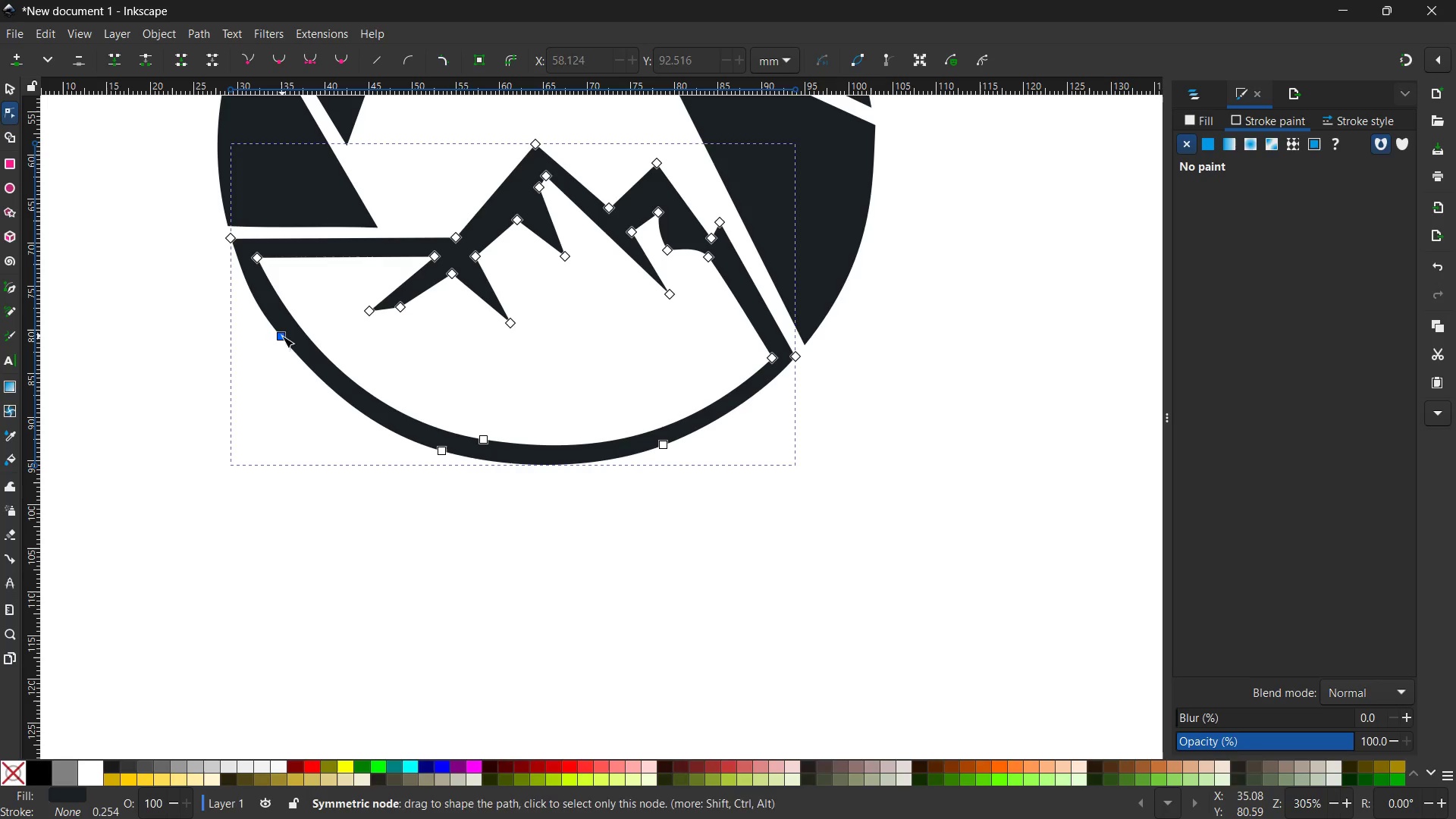 
left_click([308, 60])
 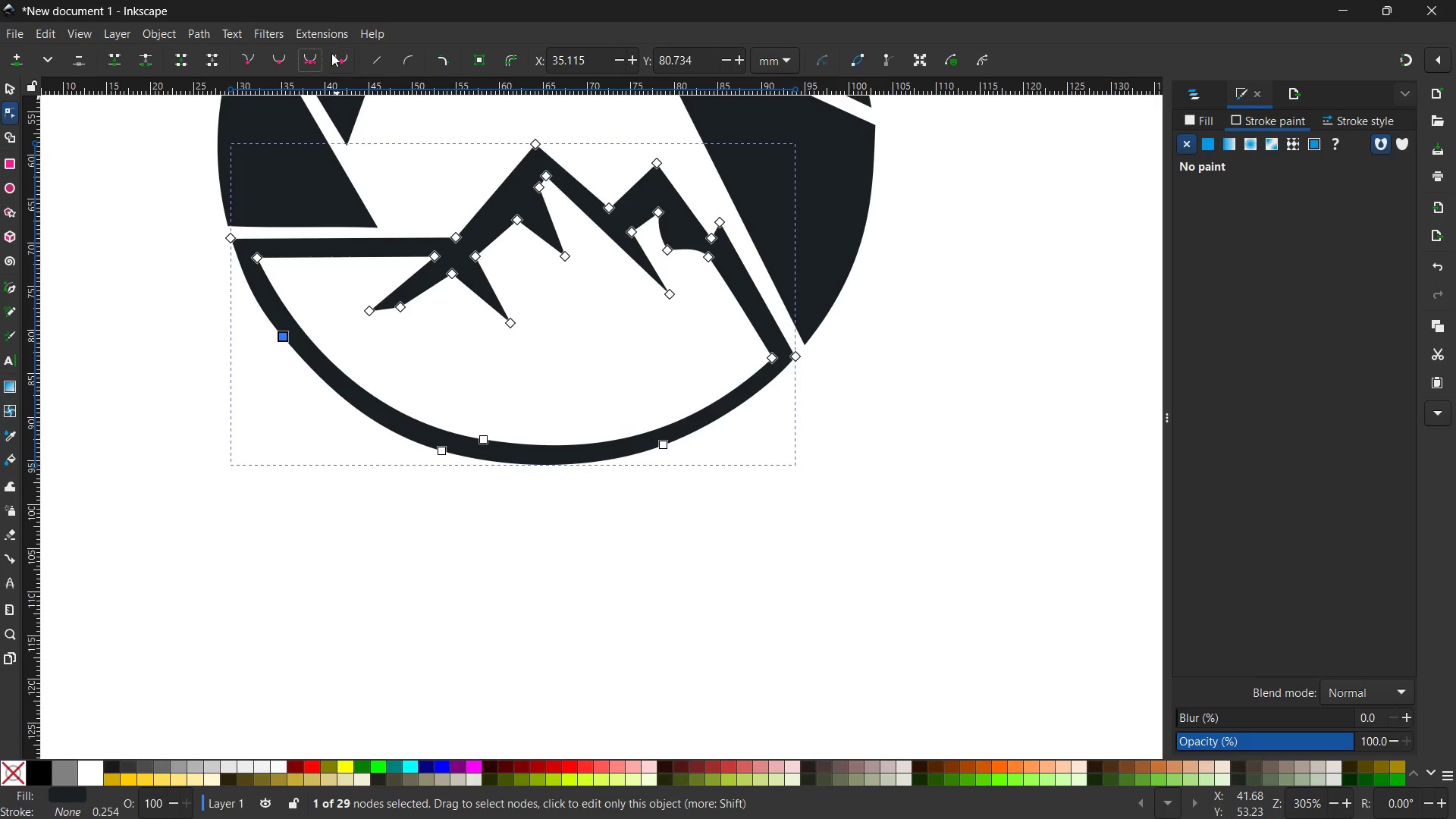 
left_click([331, 53])
 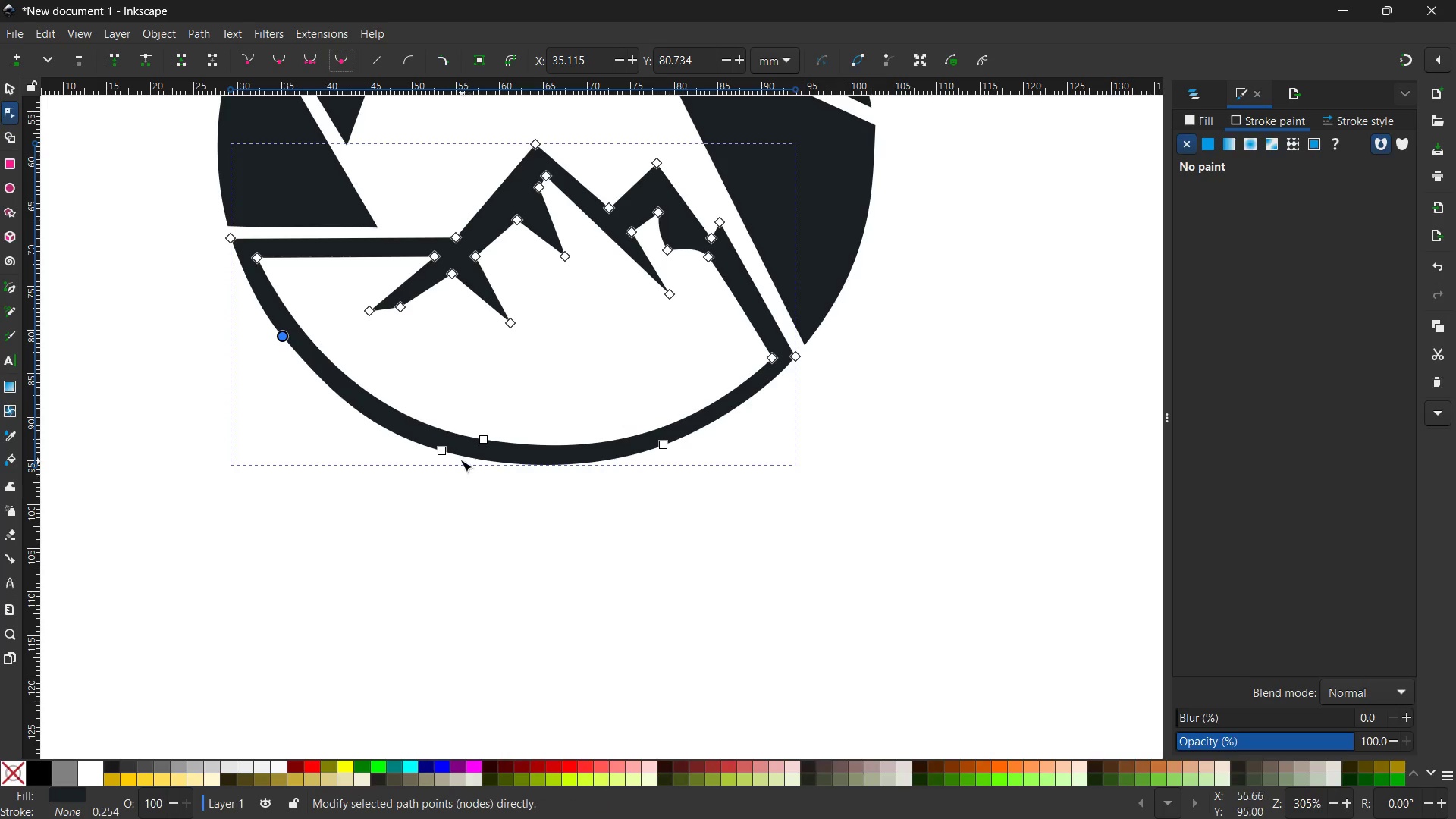 
left_click([446, 456])
 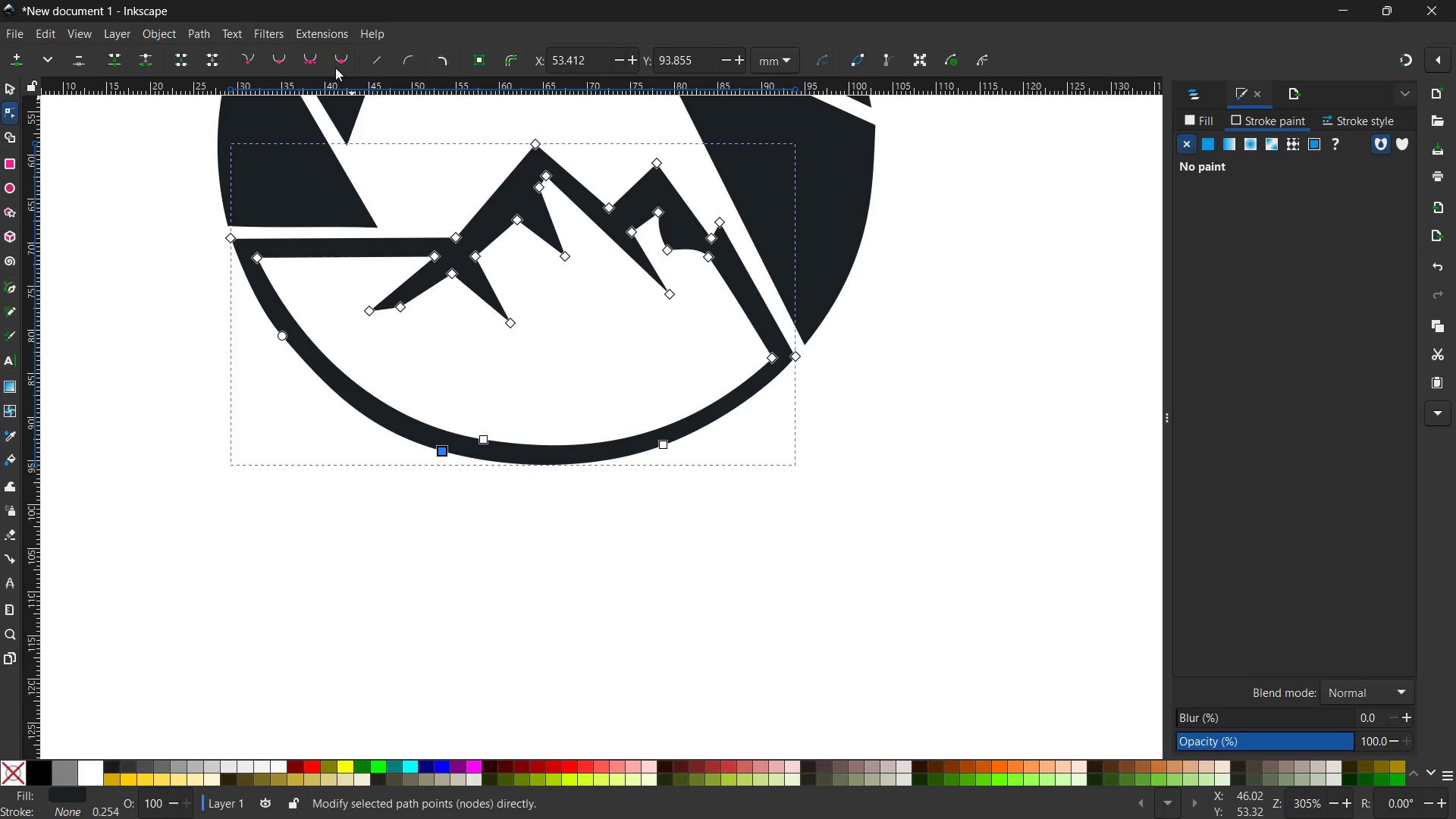 
left_click([335, 61])
 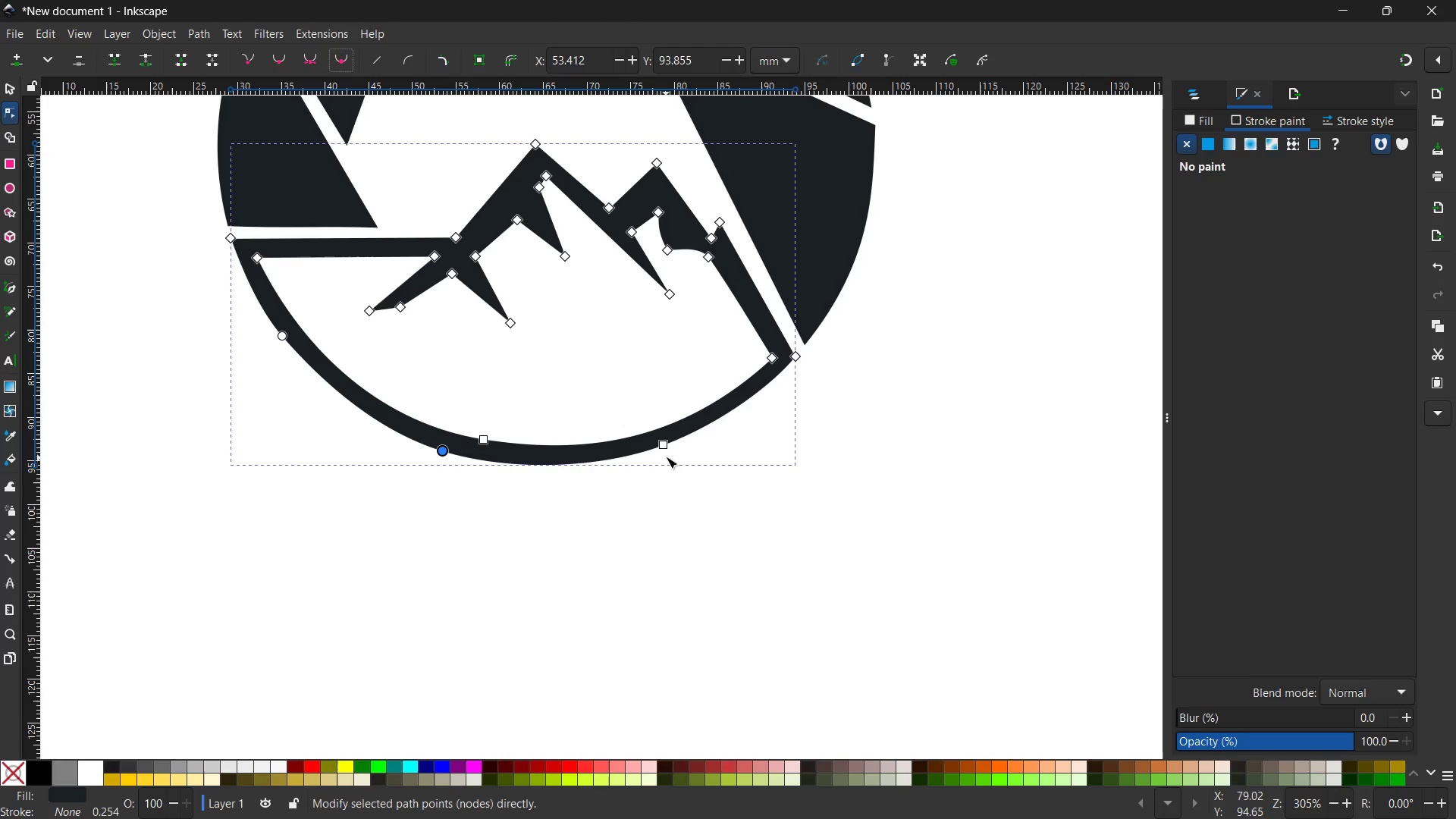 
left_click([663, 450])
 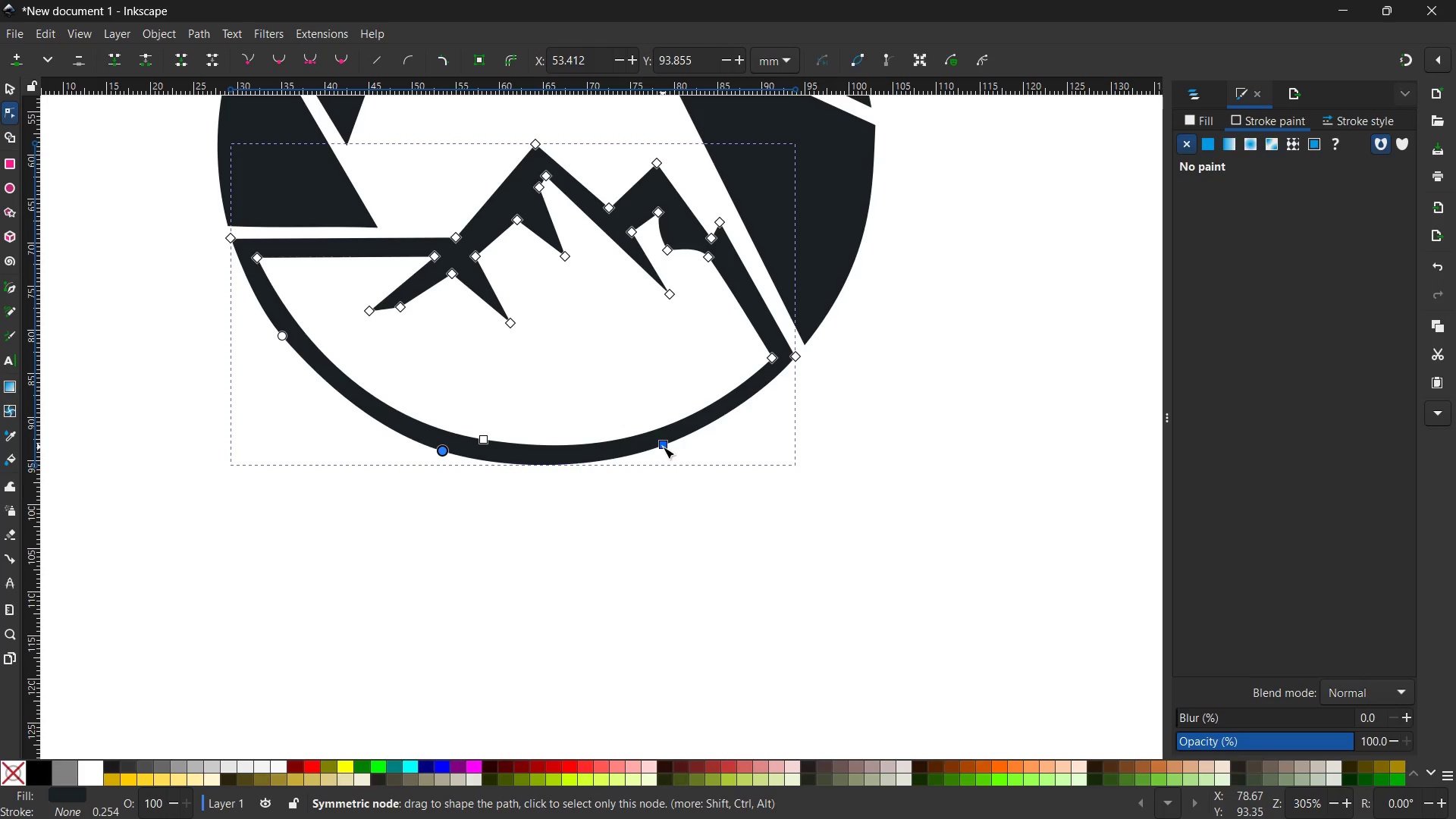 
double_click([663, 447])
 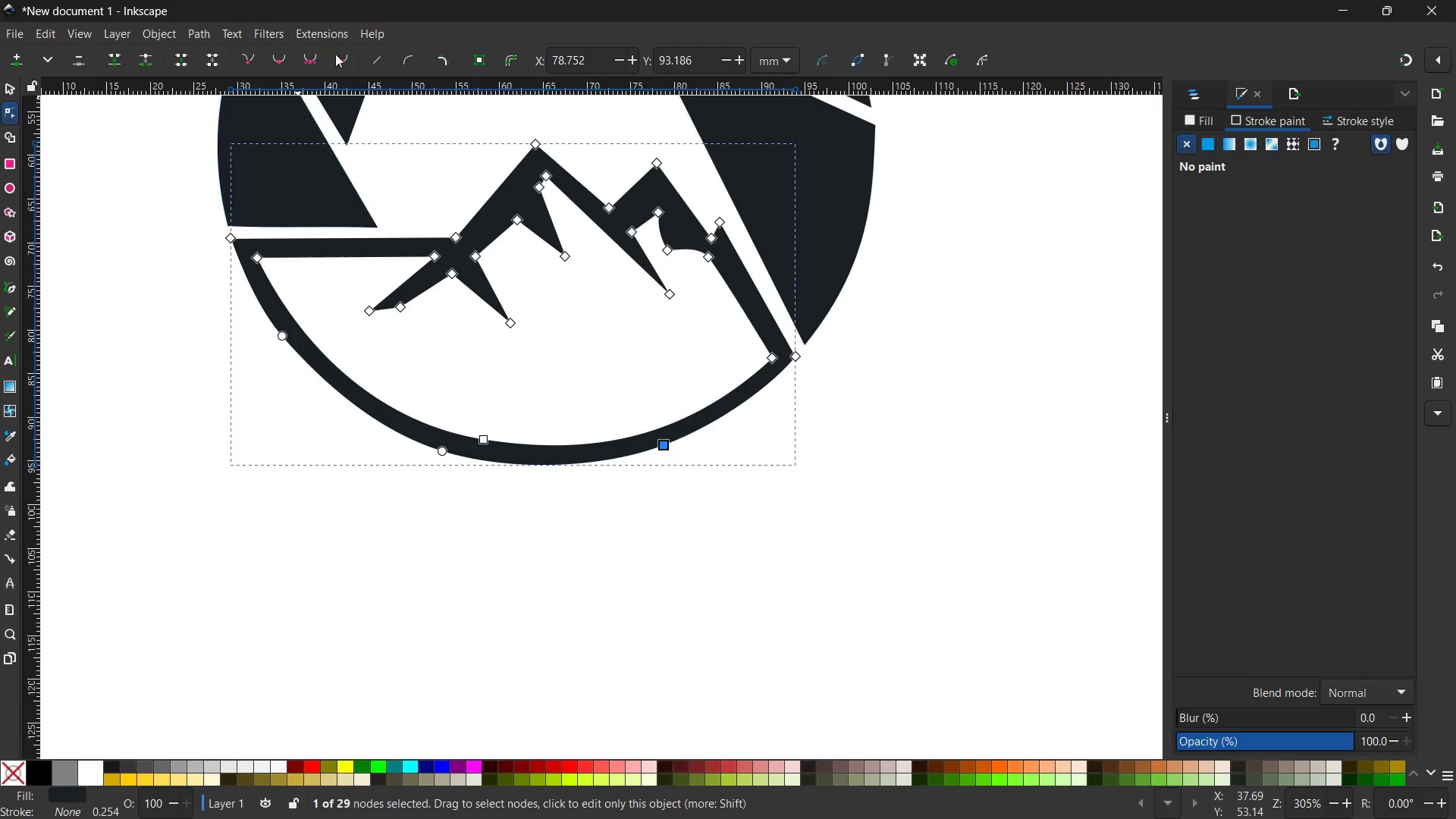 
left_click([351, 54])
 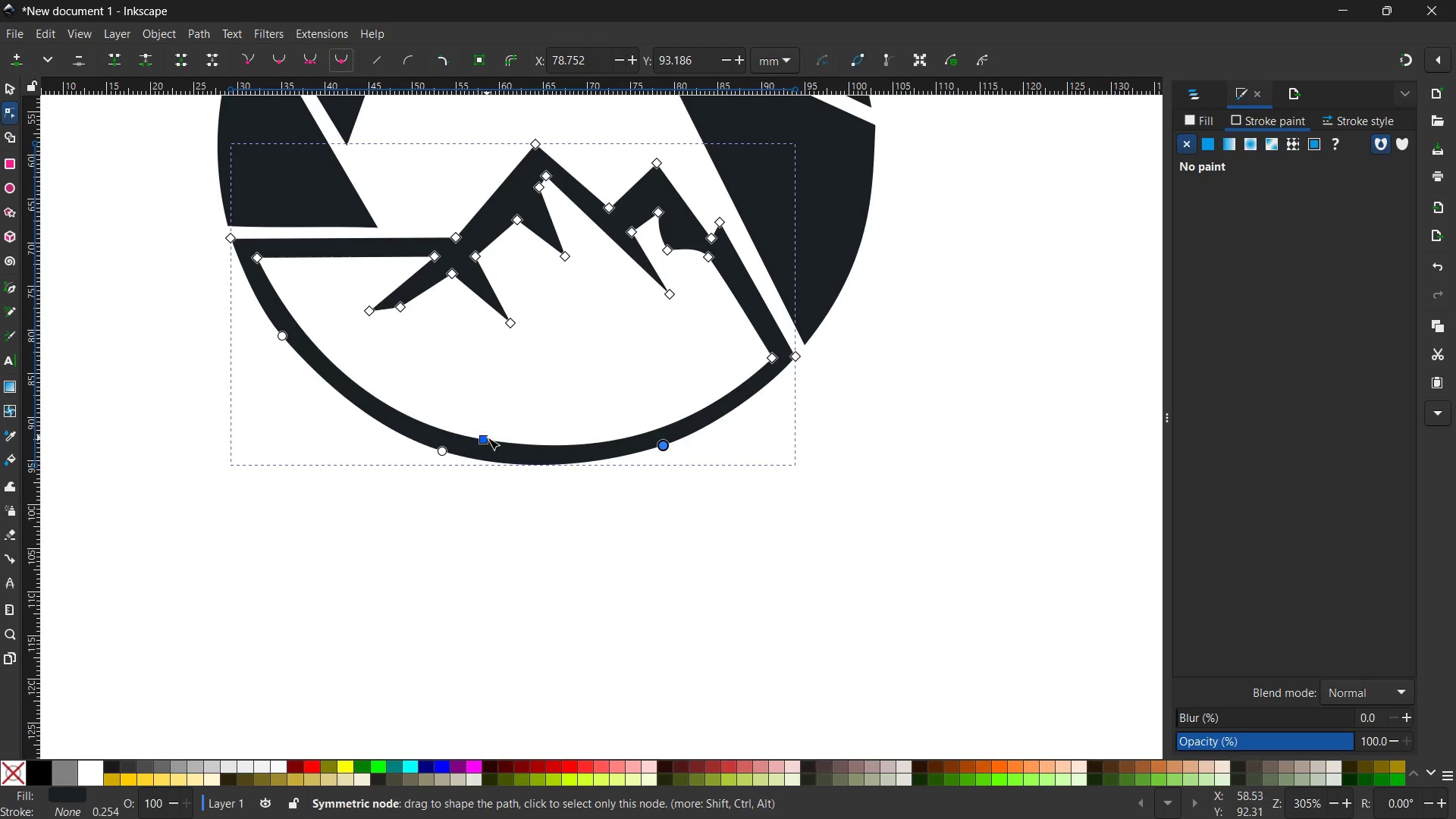 
left_click([488, 438])
 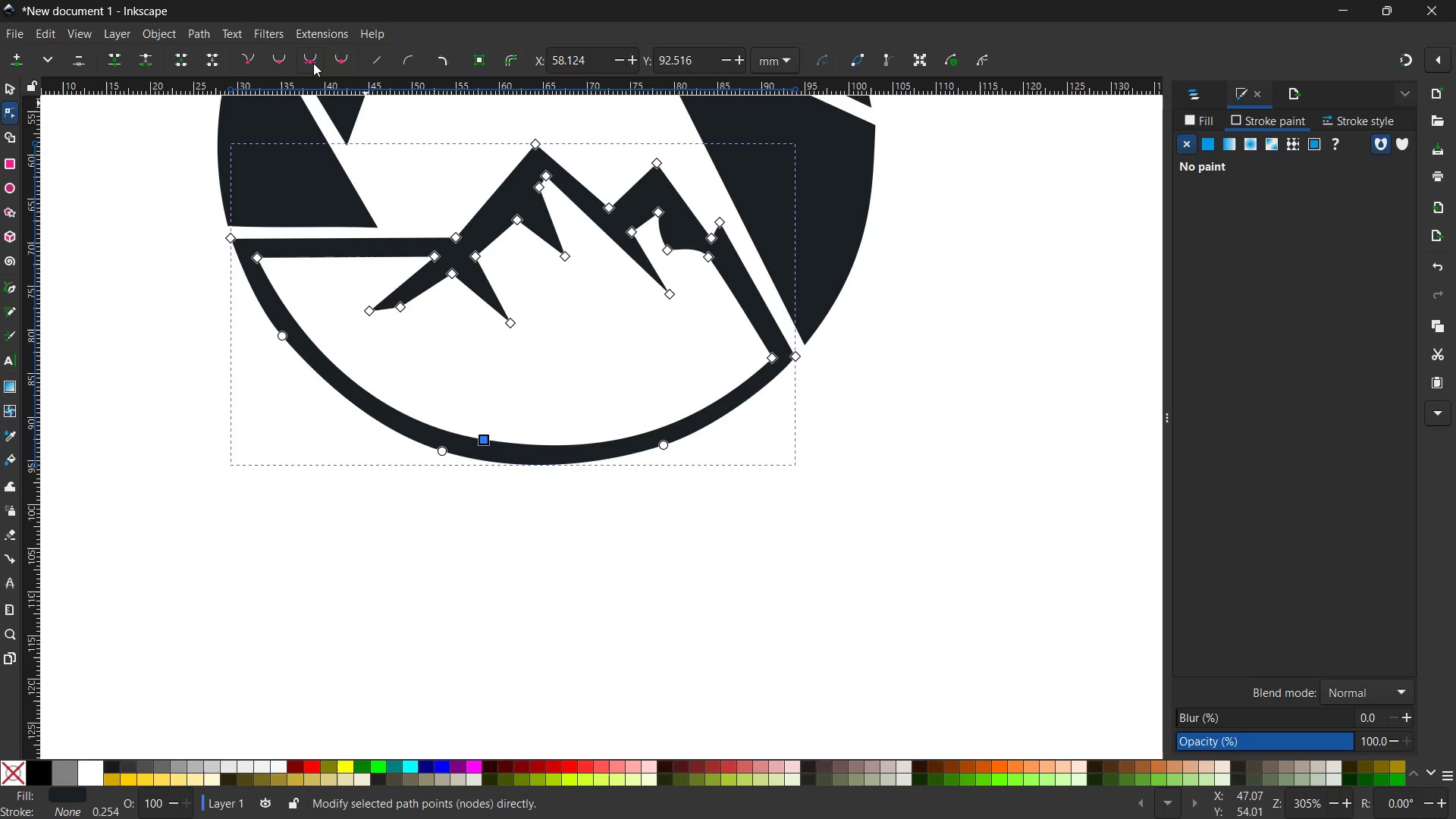 
left_click([343, 56])
 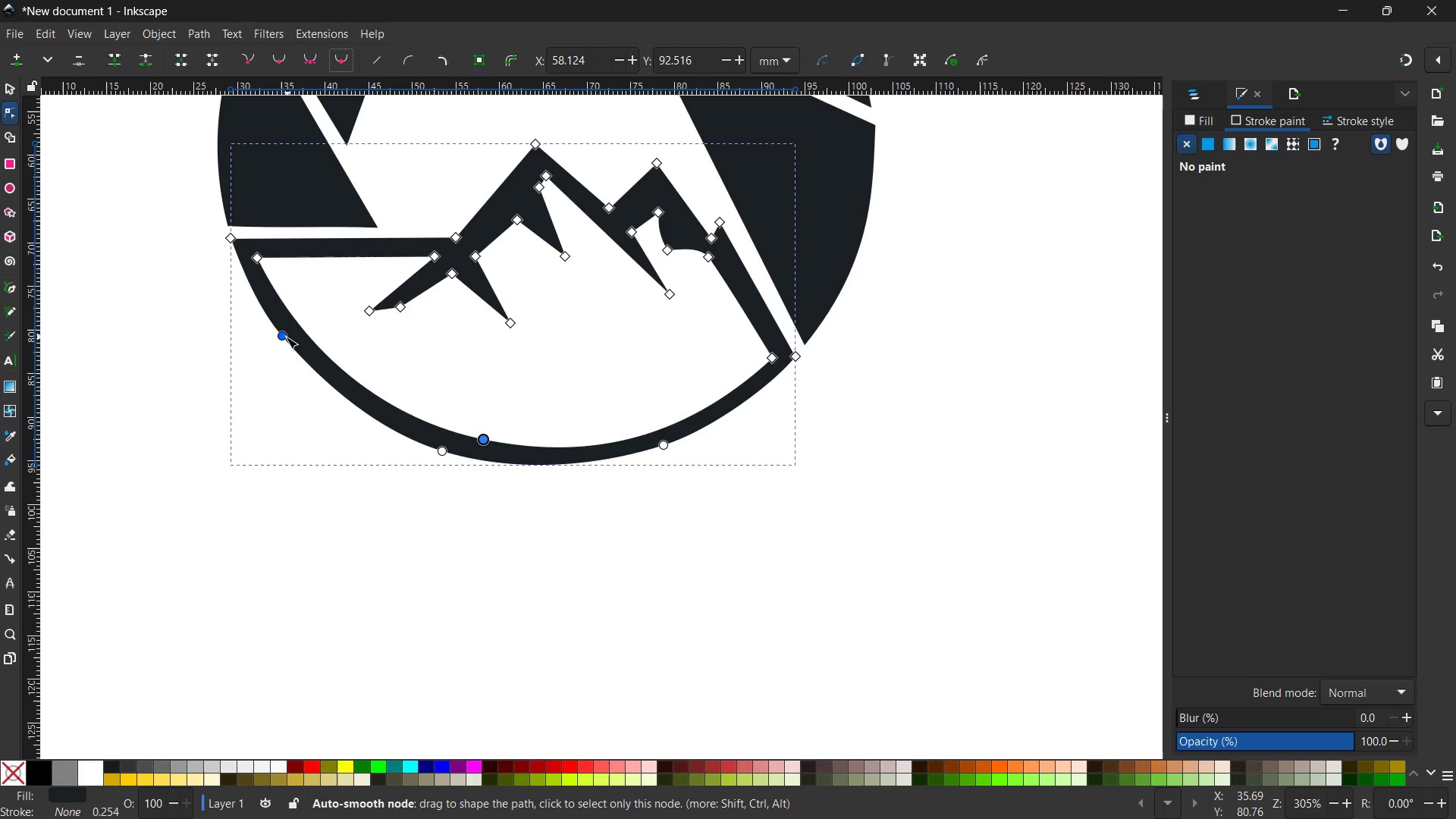 
left_click_drag(start_coordinate=[283, 337], to_coordinate=[287, 342])
 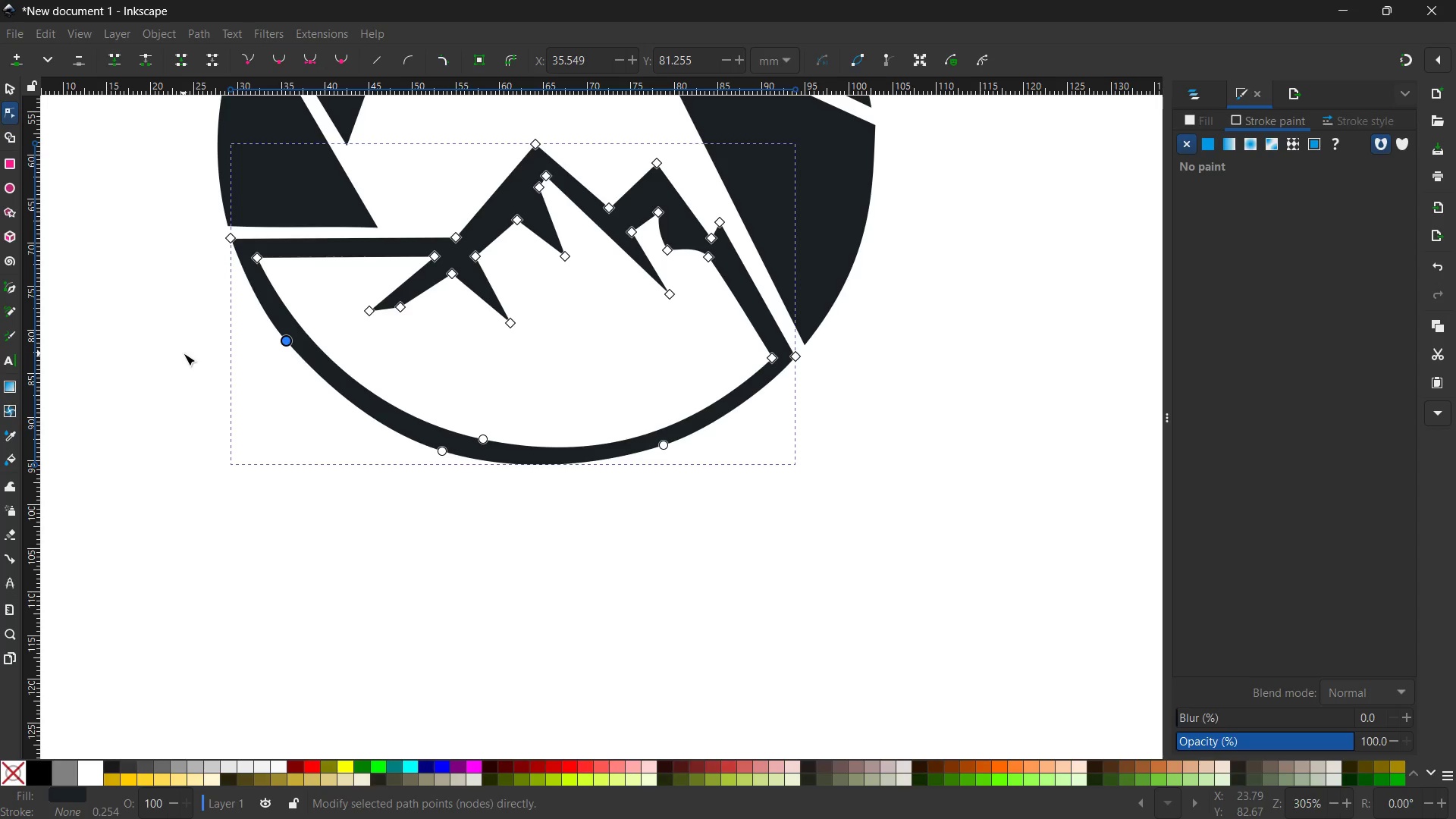 
double_click([184, 353])
 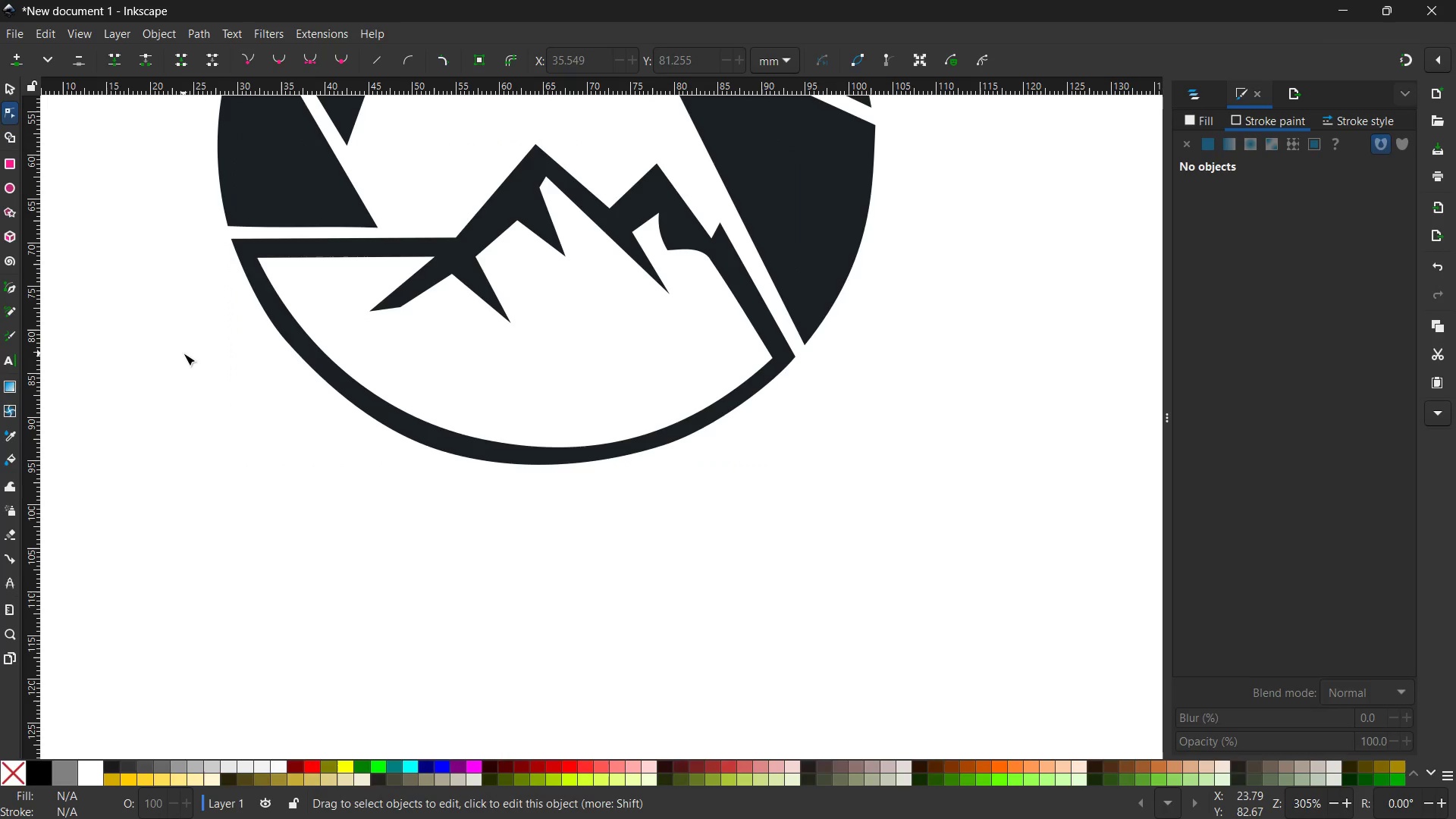 
left_click([184, 353])
 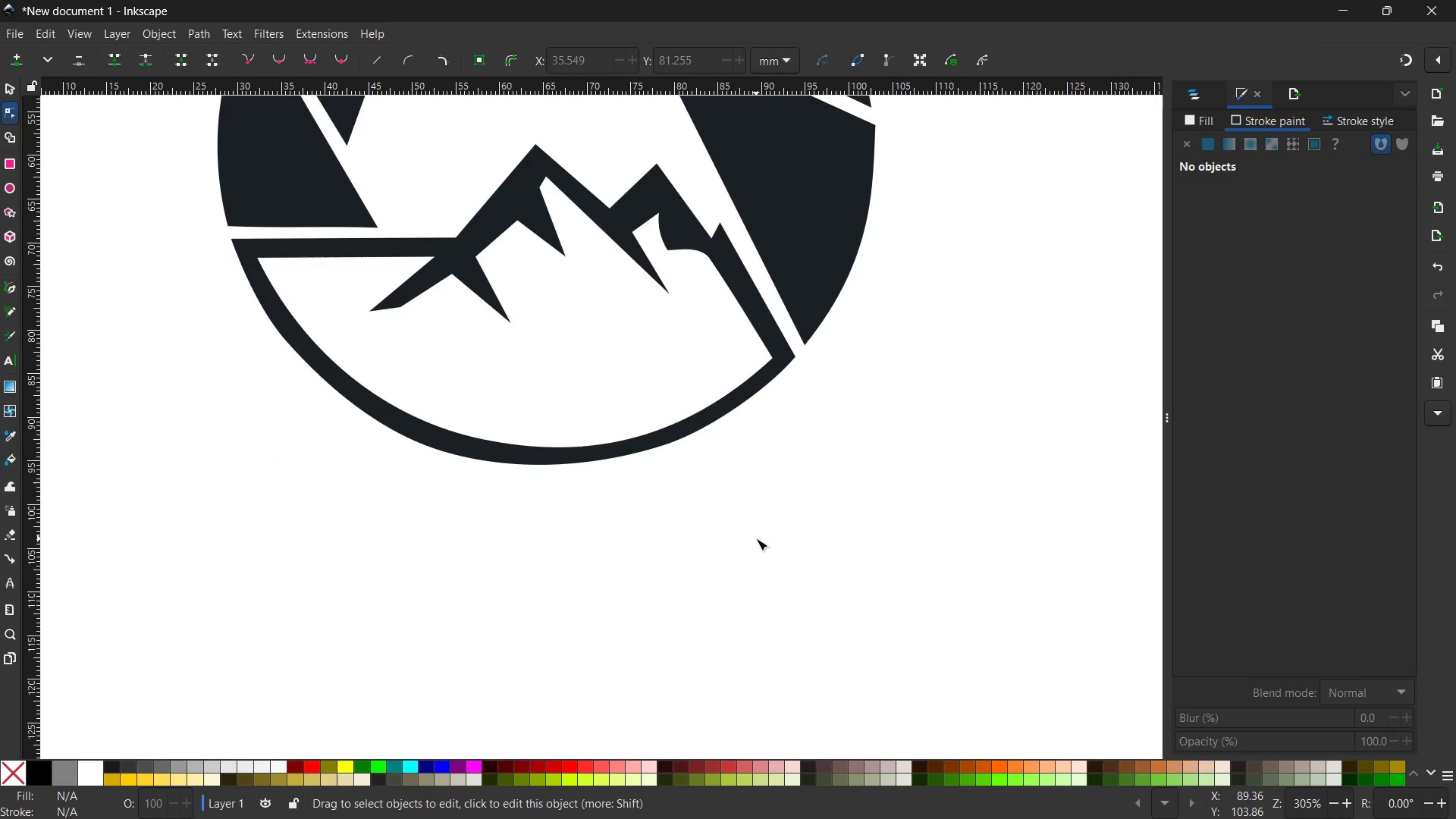 
scroll: coordinate [758, 537], scroll_direction: up, amount: 2.0
 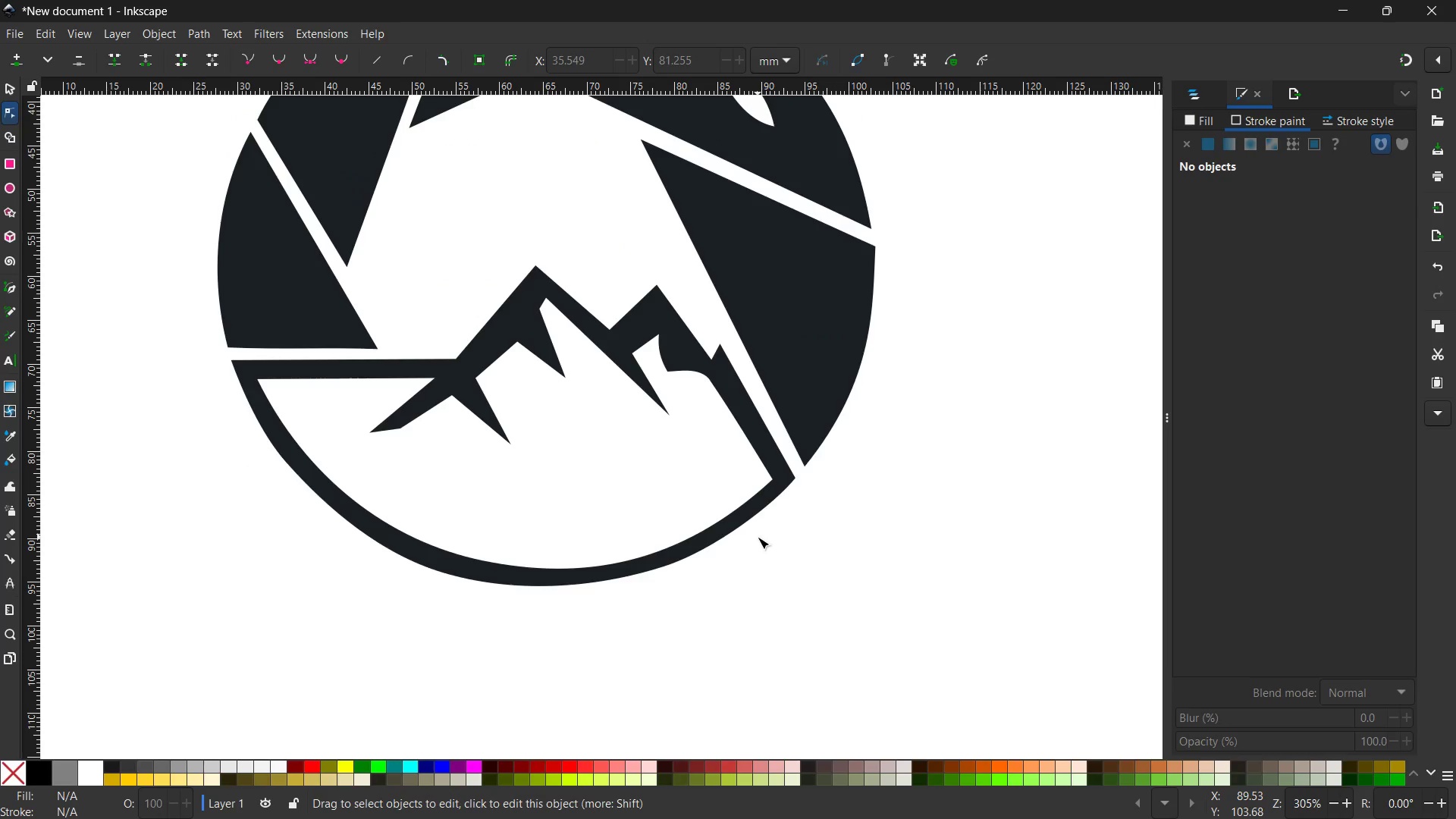 
hold_key(key=ControlLeft, duration=0.78)
scroll: coordinate [758, 537], scroll_direction: down, amount: 2.0
 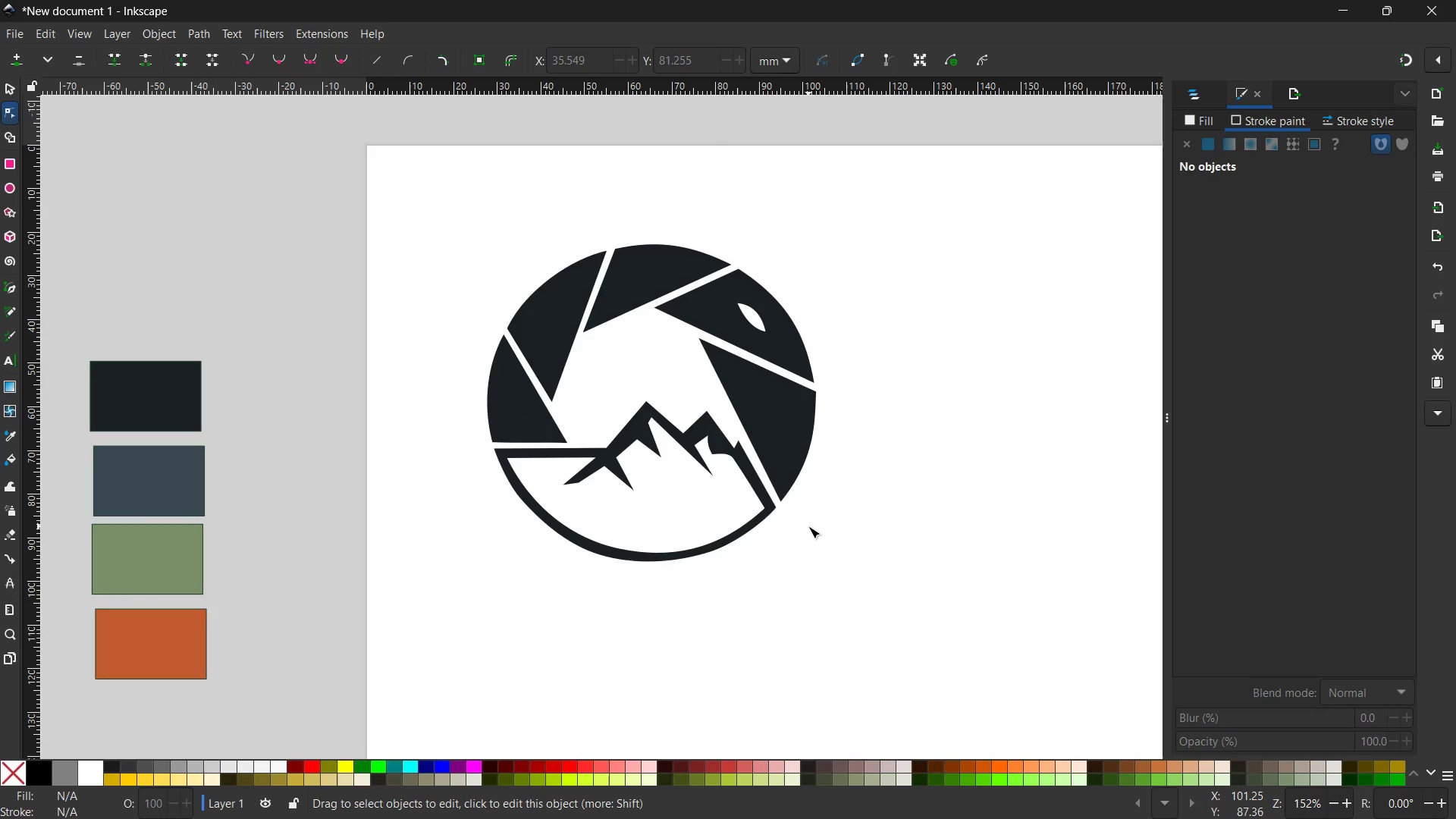 
hold_key(key=ControlLeft, duration=0.31)
scroll: coordinate [808, 526], scroll_direction: down, amount: 2.0
 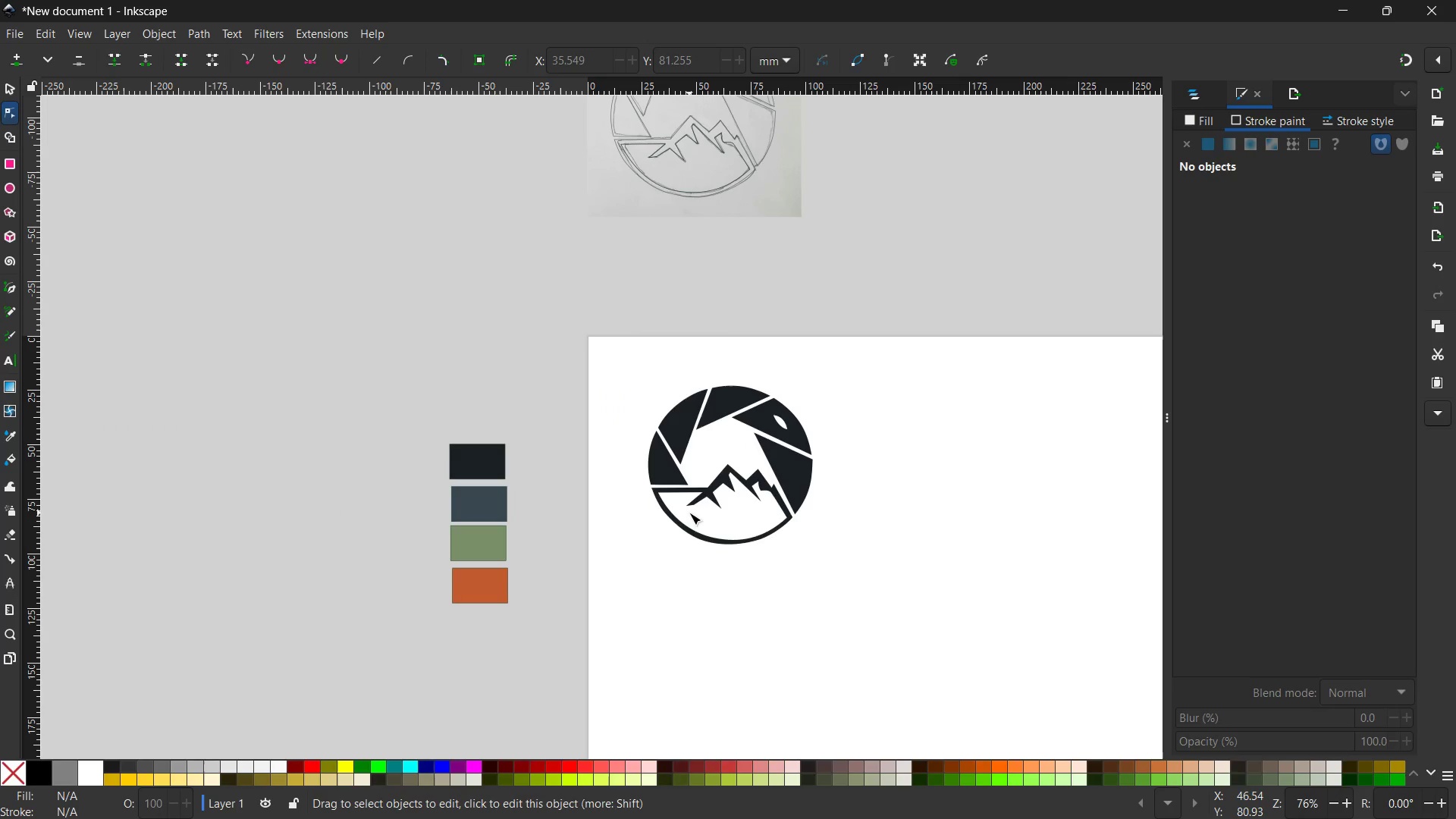 
hold_key(key=ControlLeft, duration=0.98)
scroll: coordinate [689, 513], scroll_direction: up, amount: 2.0
 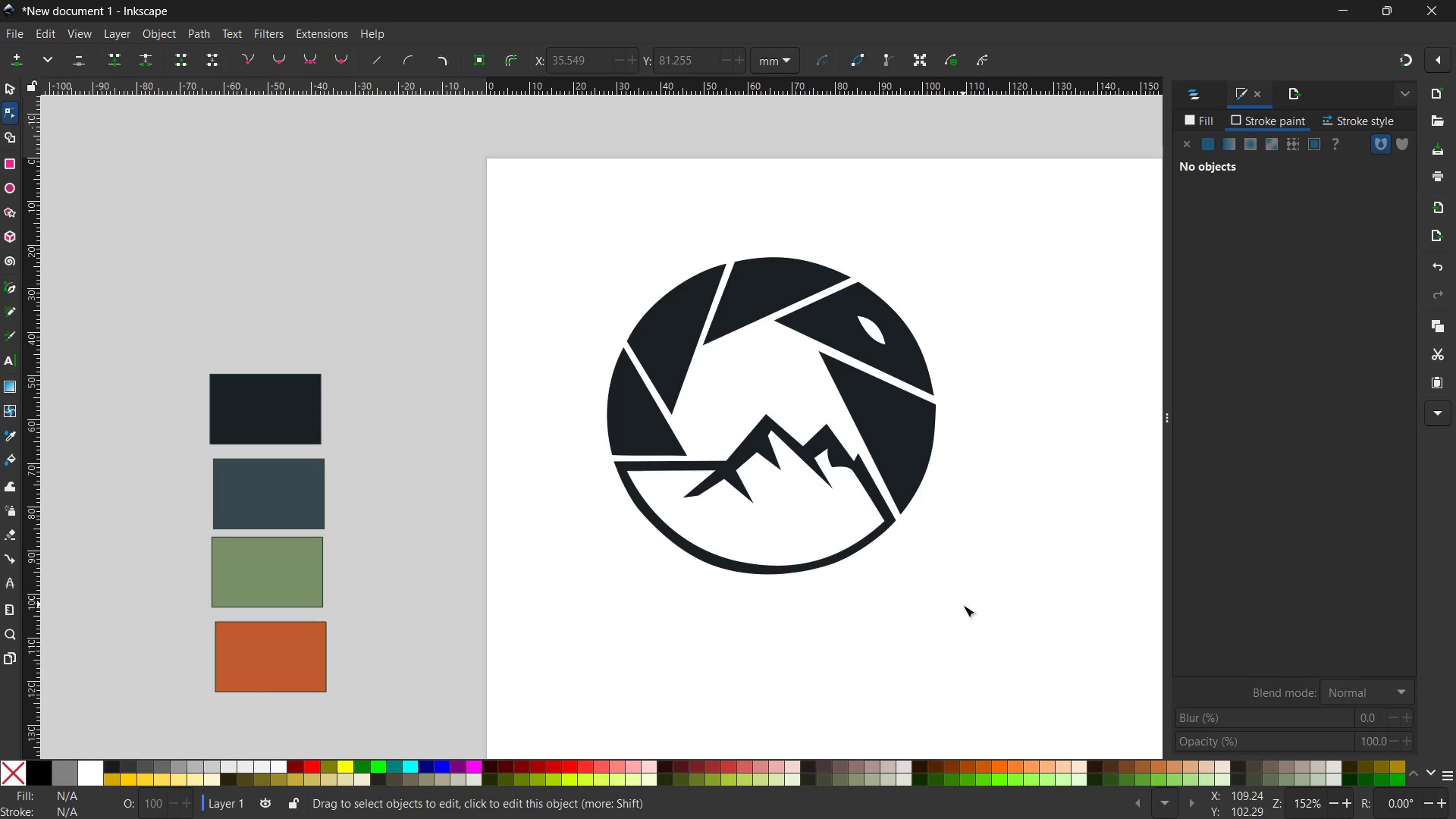 
key(Control+ControlLeft)
 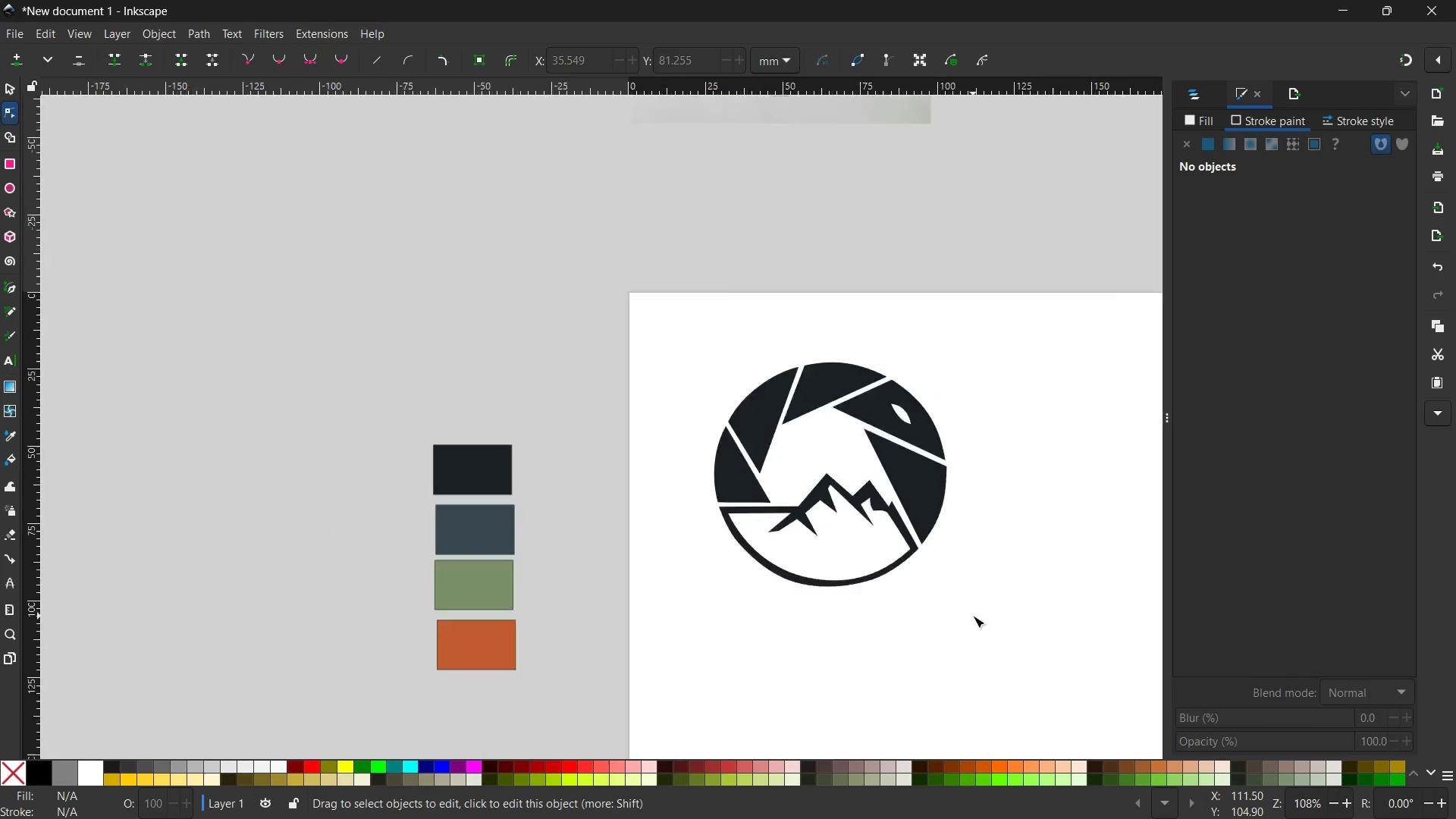 
hold_key(key=Space, duration=0.91)
 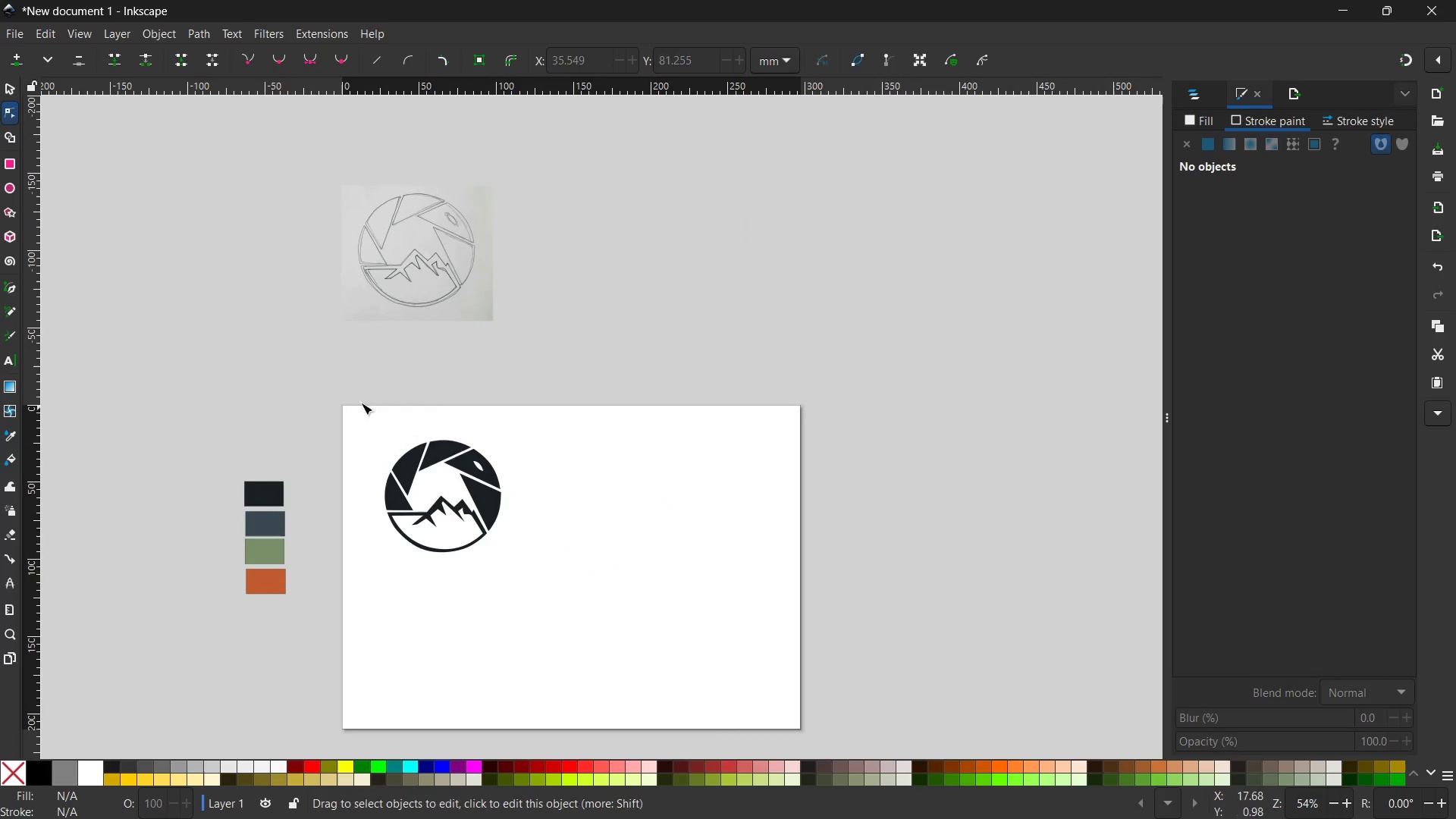 
scroll: coordinate [973, 616], scroll_direction: down, amount: 3.0
 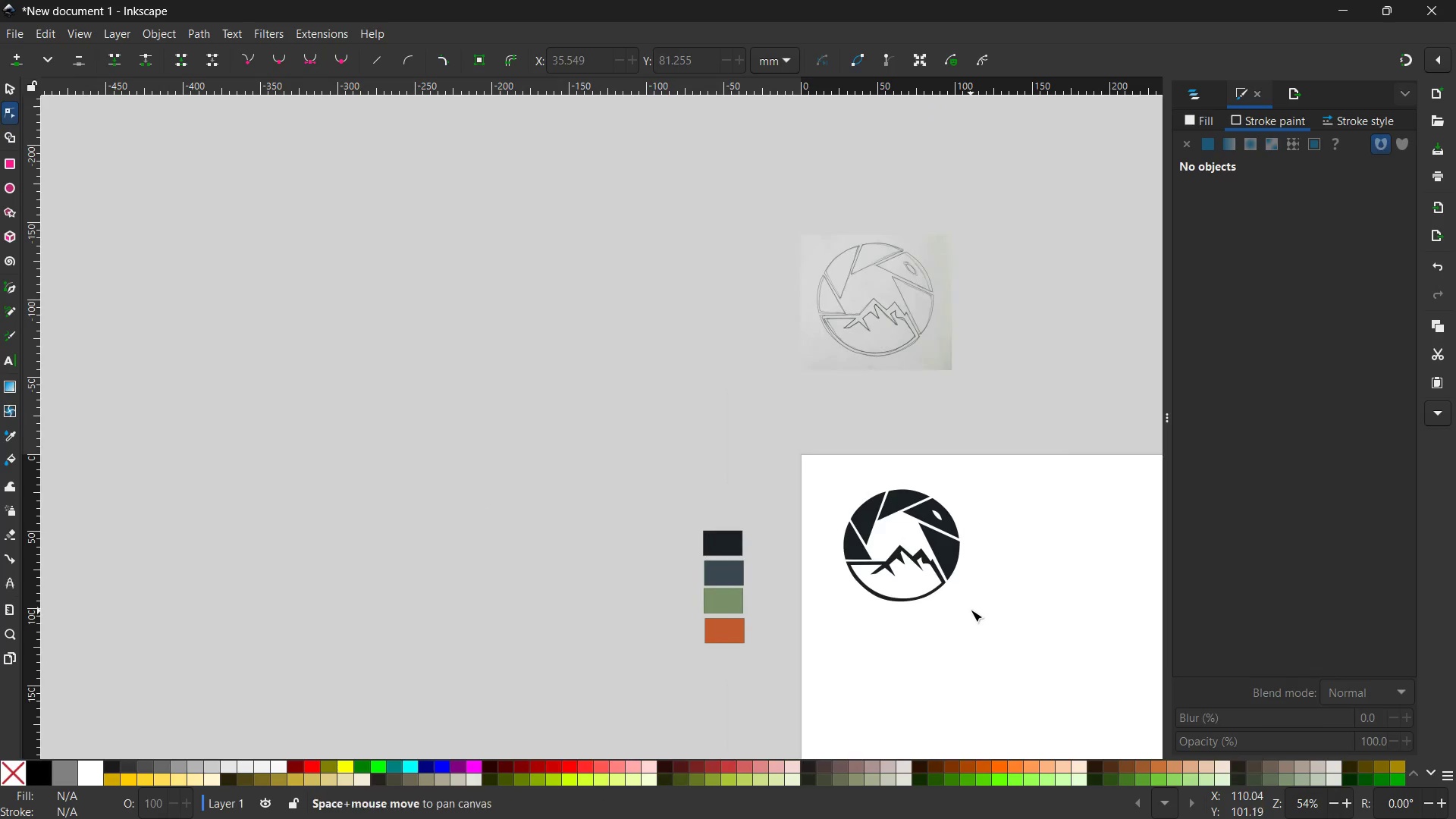 
left_click_drag(start_coordinate=[969, 610], to_coordinate=[512, 560])
 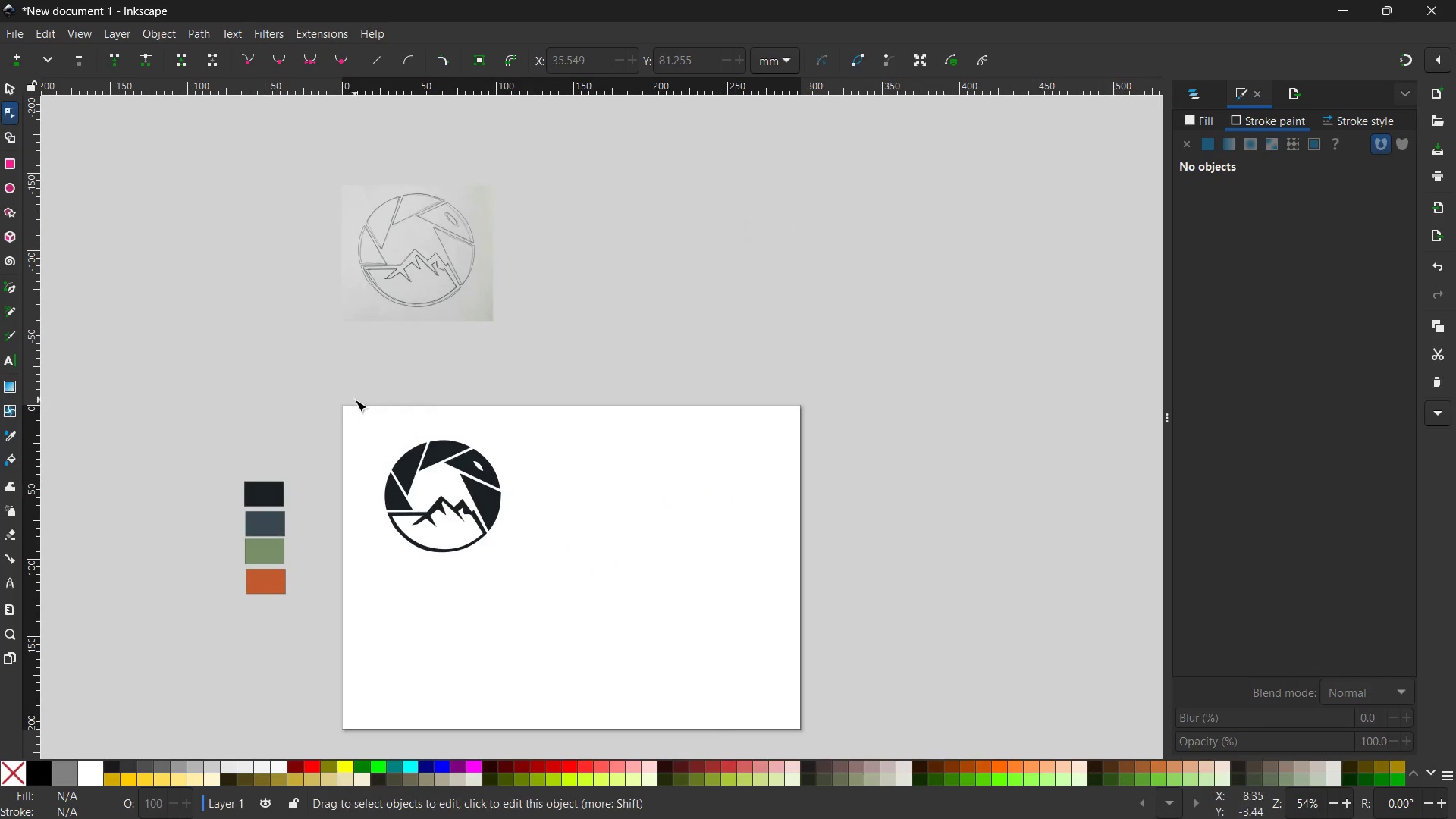 
left_click_drag(start_coordinate=[356, 406], to_coordinate=[549, 595])
 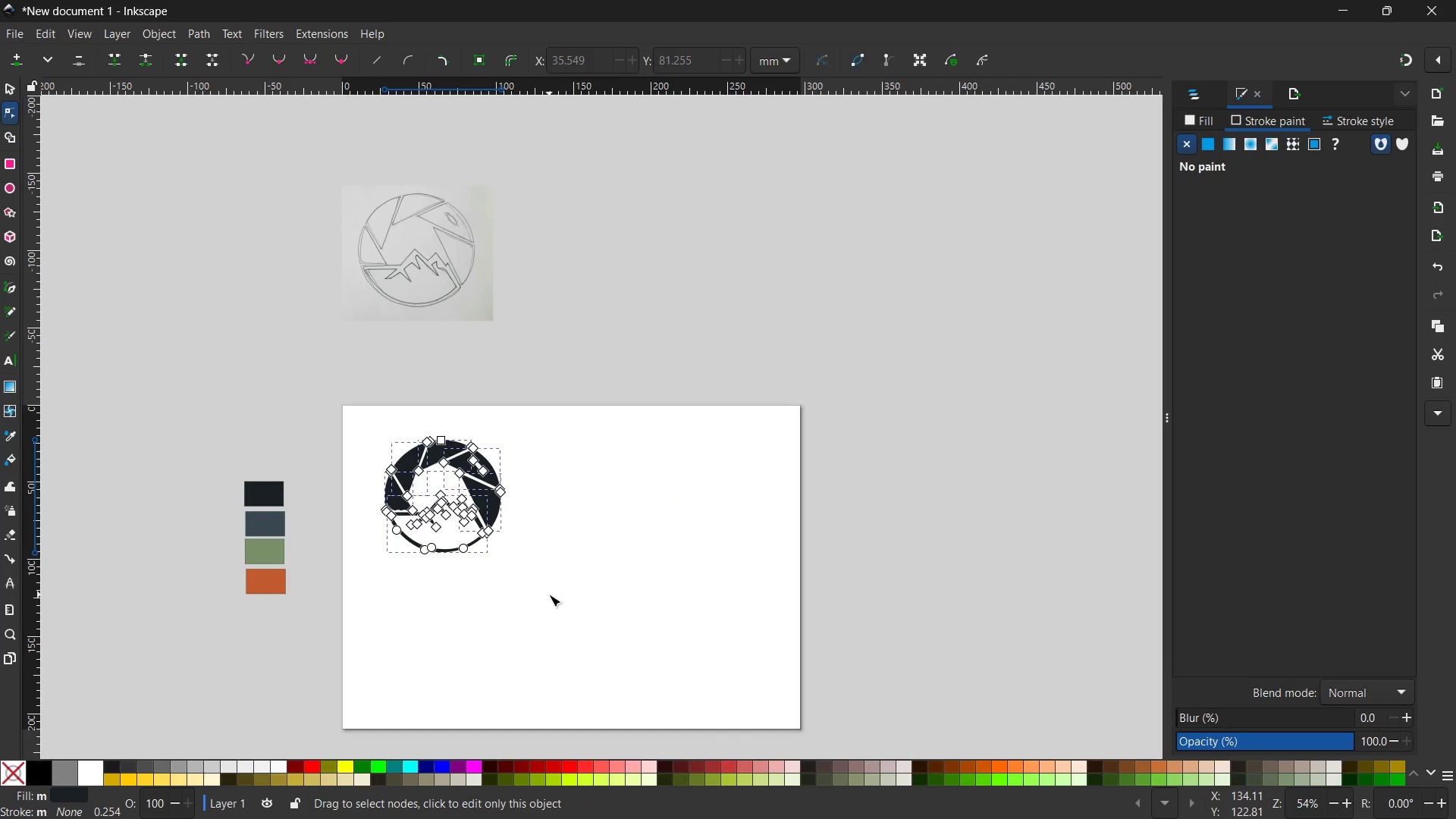 
hold_key(key=ControlLeft, duration=0.31)
 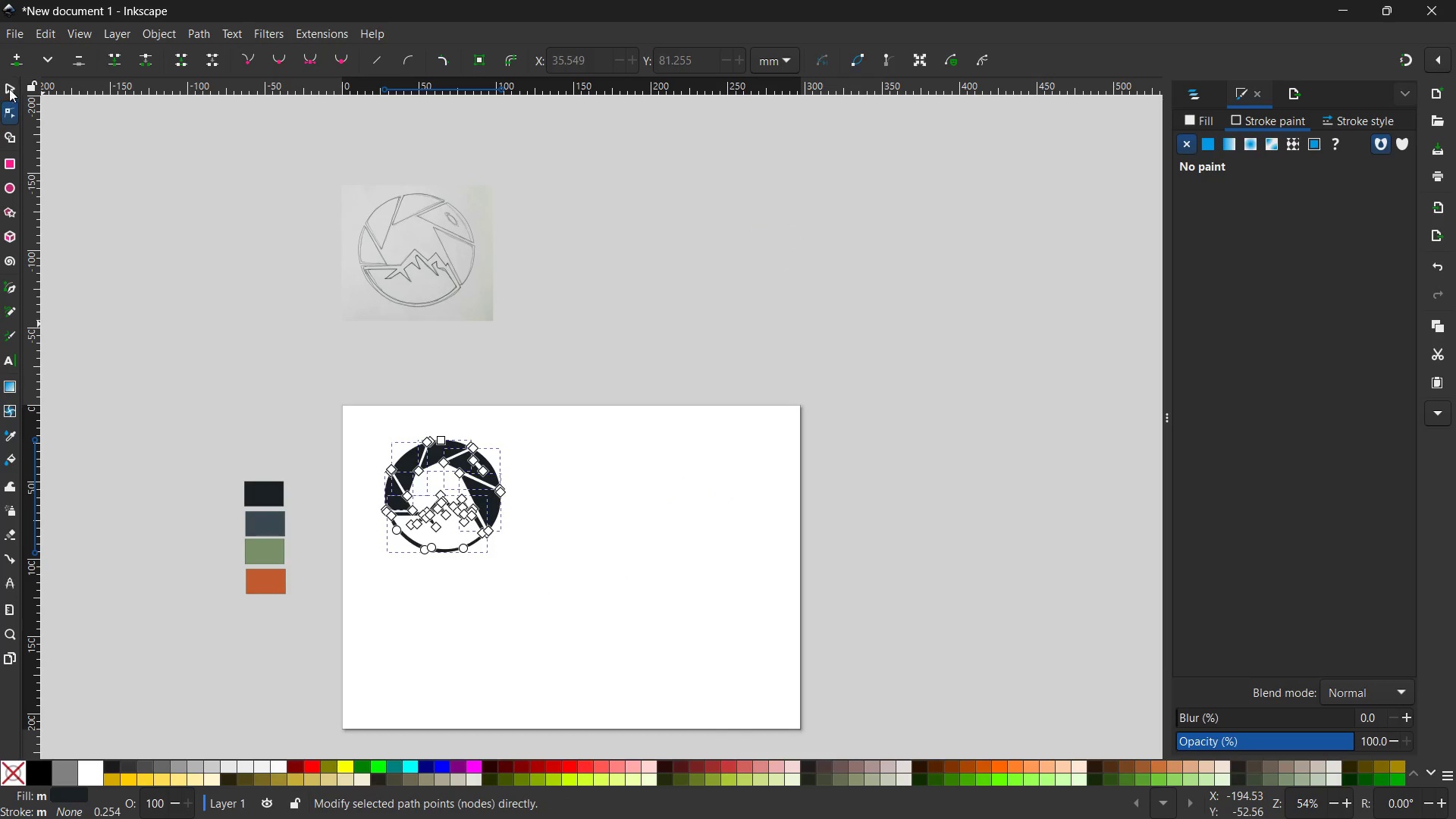 
left_click([9, 86])
 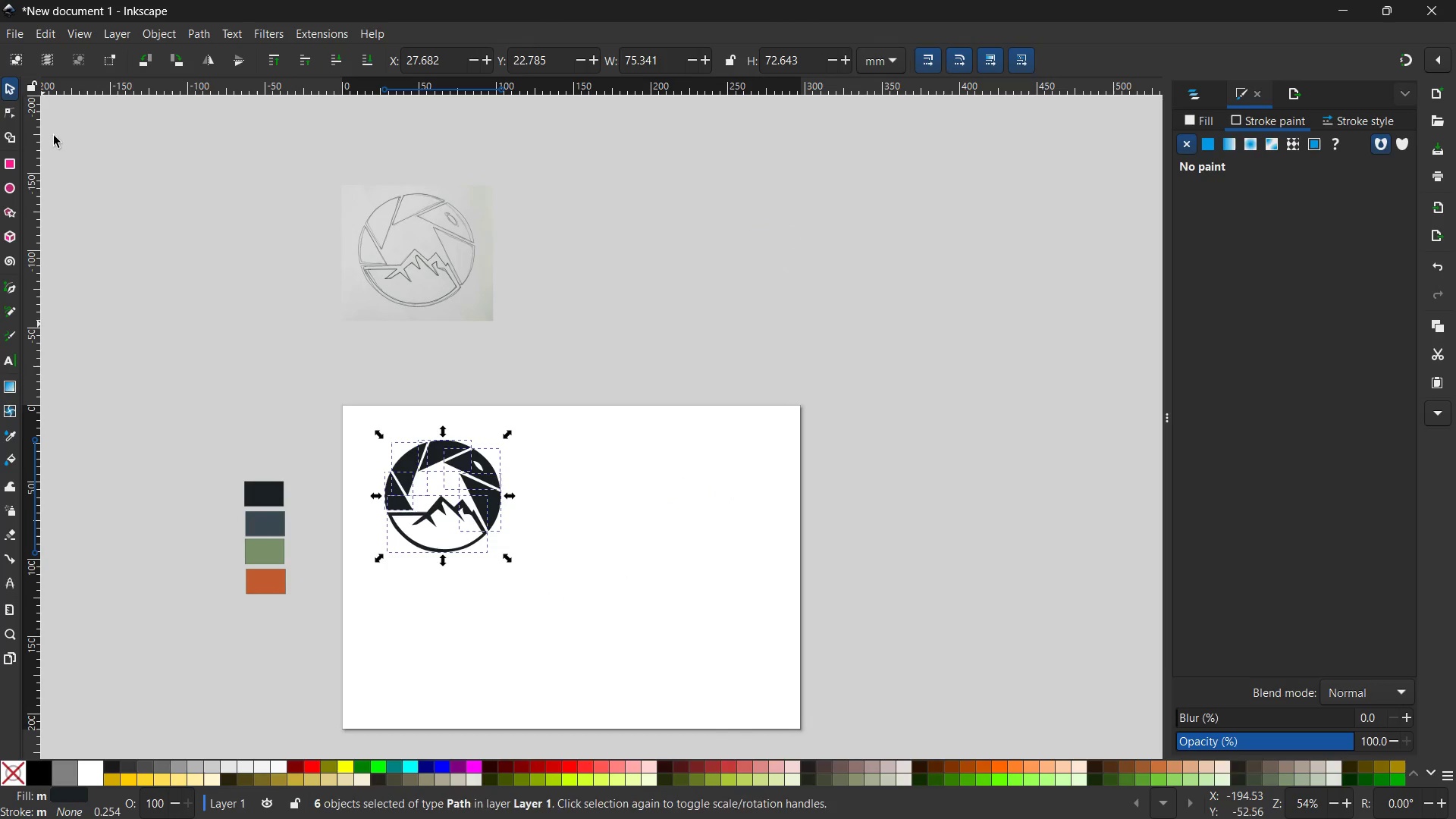 
key(Control+C)
 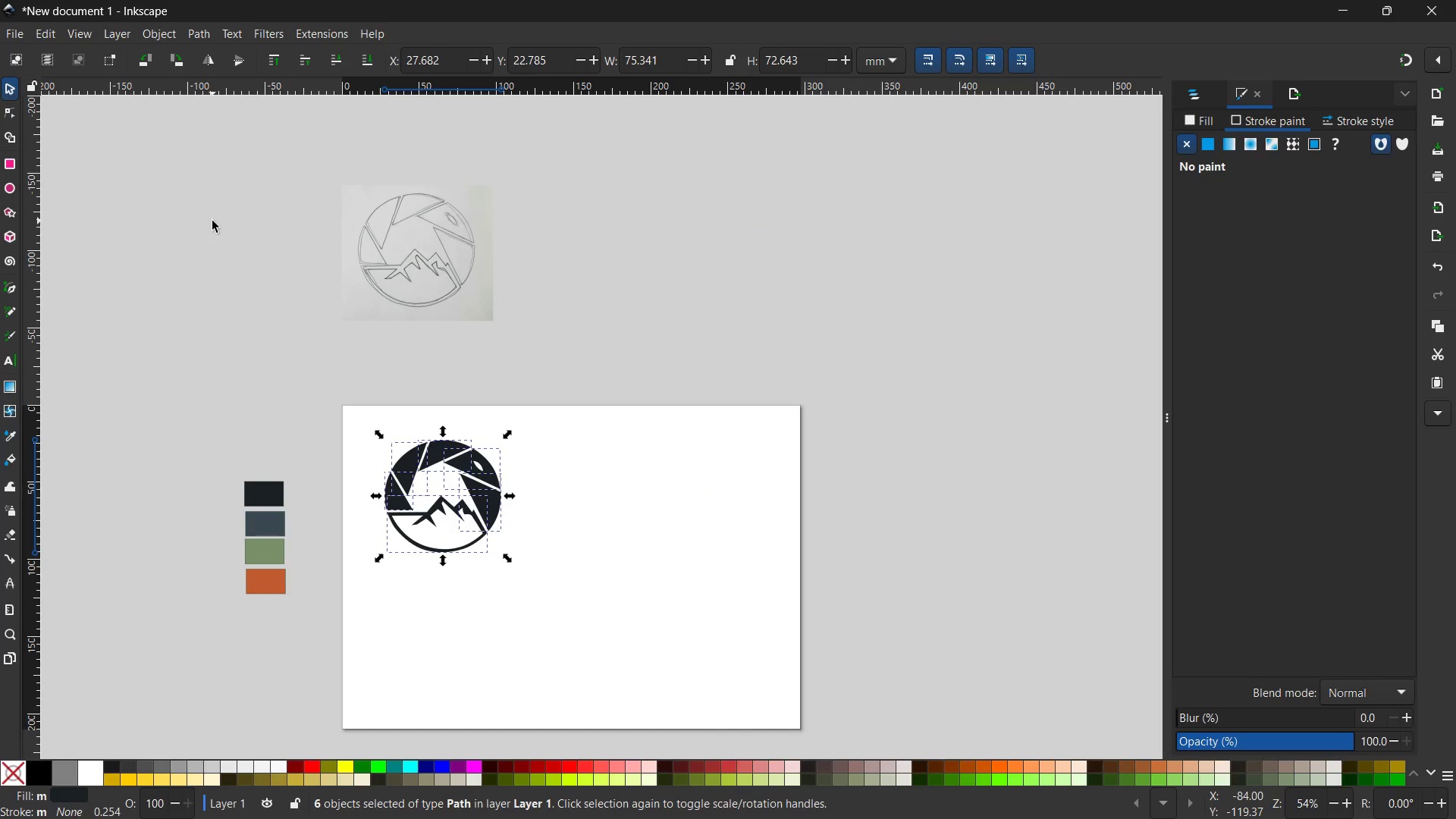 
key(Control+V)
 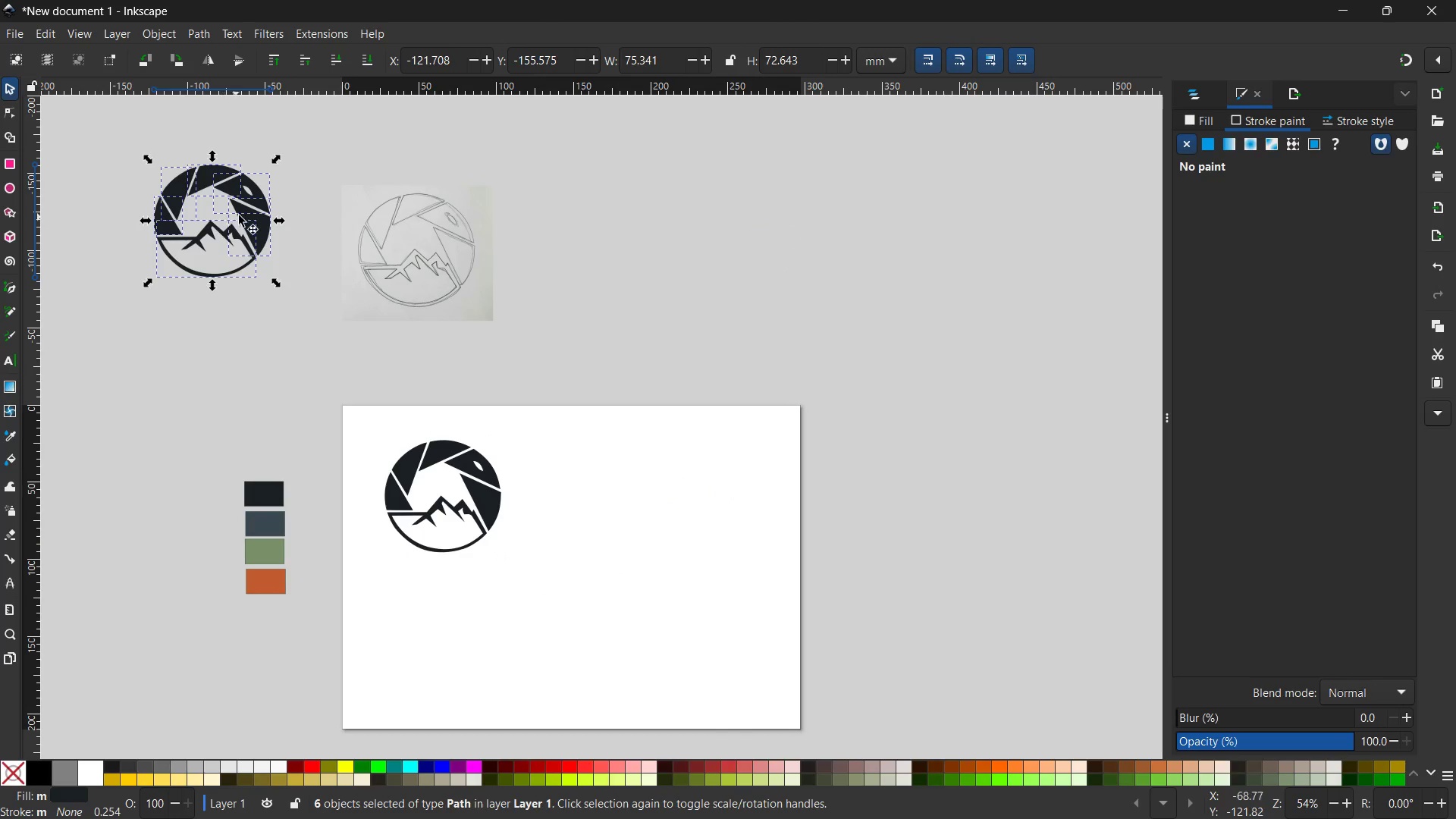 
left_click_drag(start_coordinate=[249, 219], to_coordinate=[278, 270])
 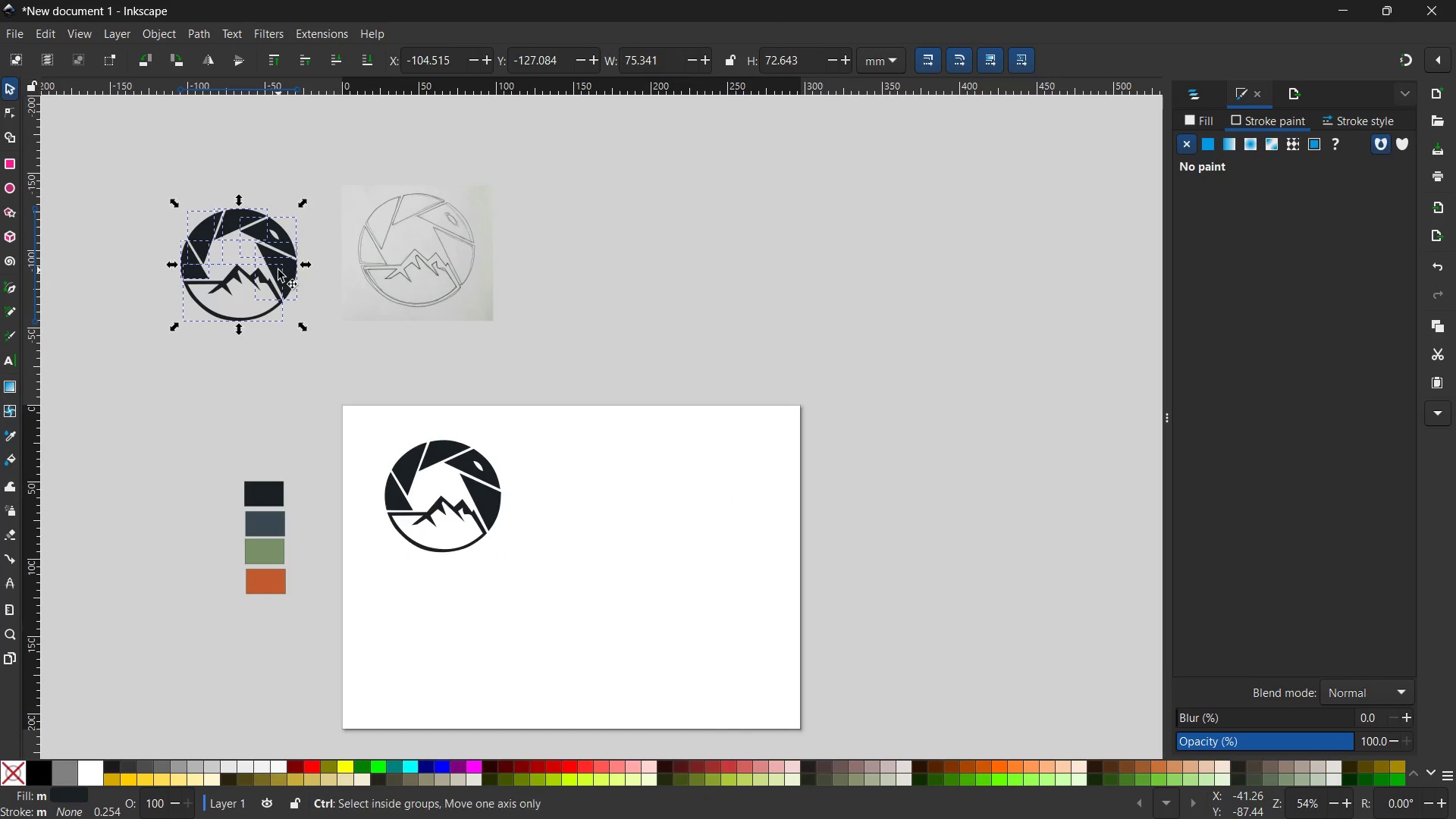 
key(Control+G)
 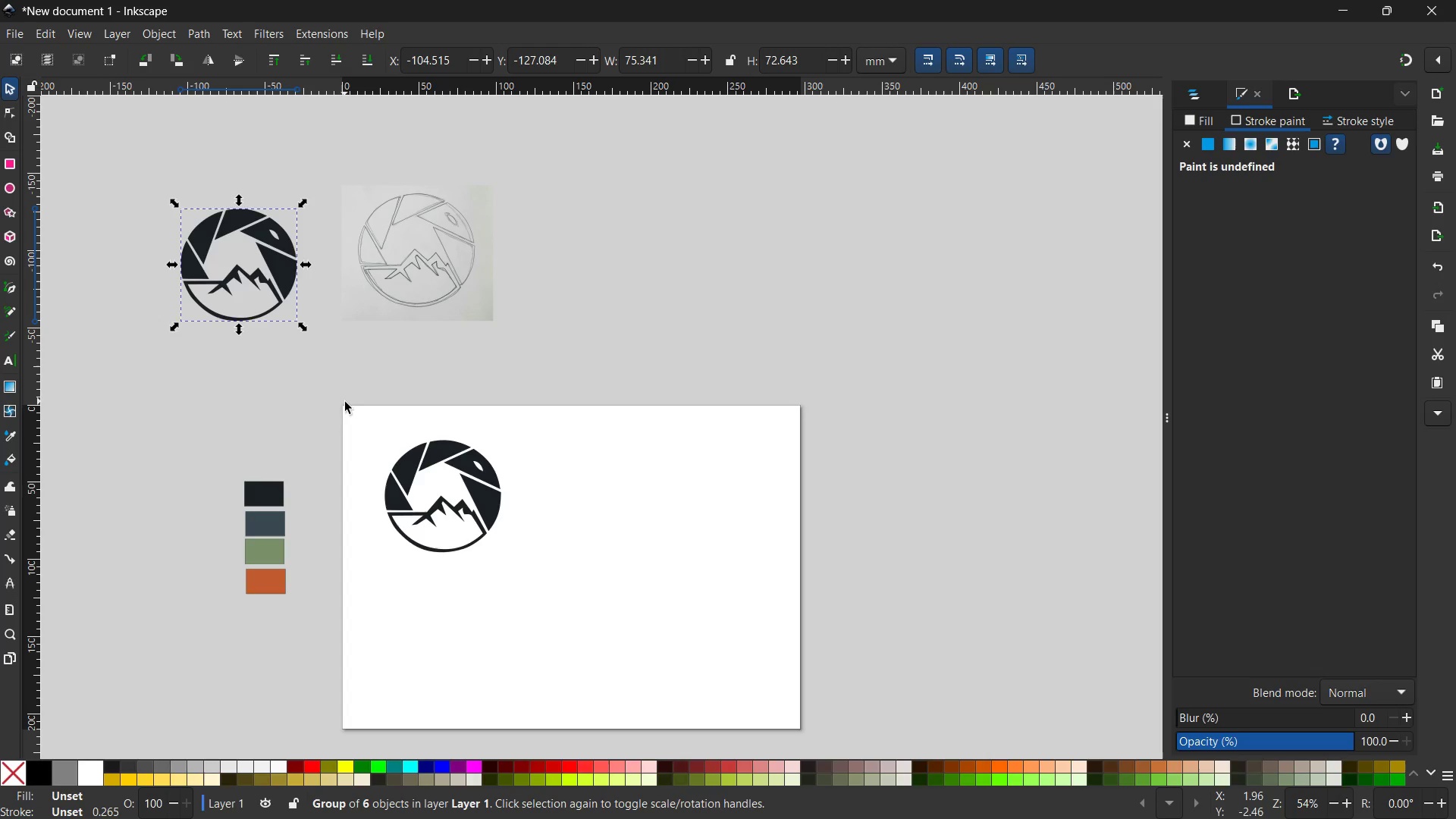 
left_click_drag(start_coordinate=[365, 433], to_coordinate=[597, 620])
 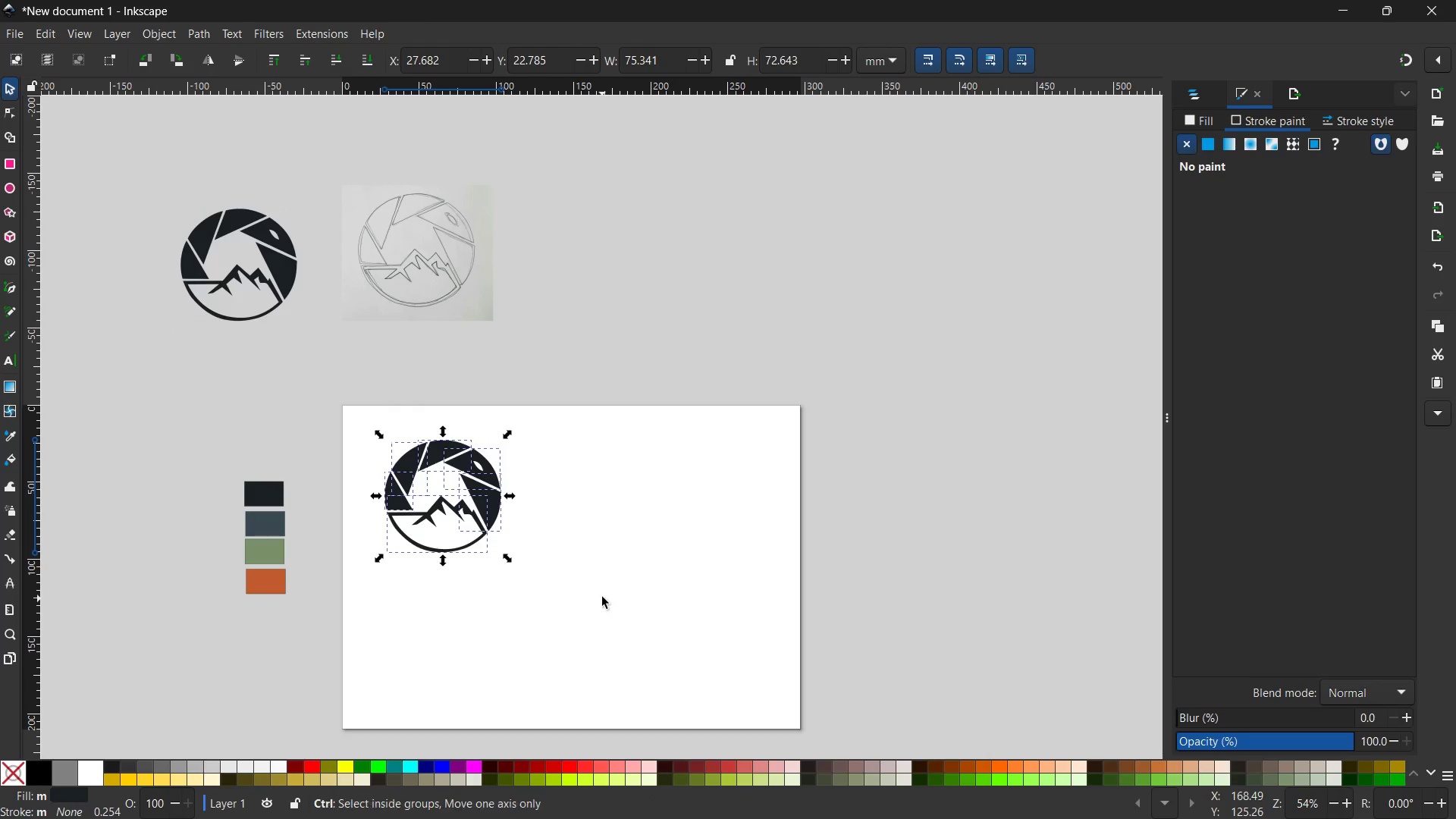 
key(Control+G)
 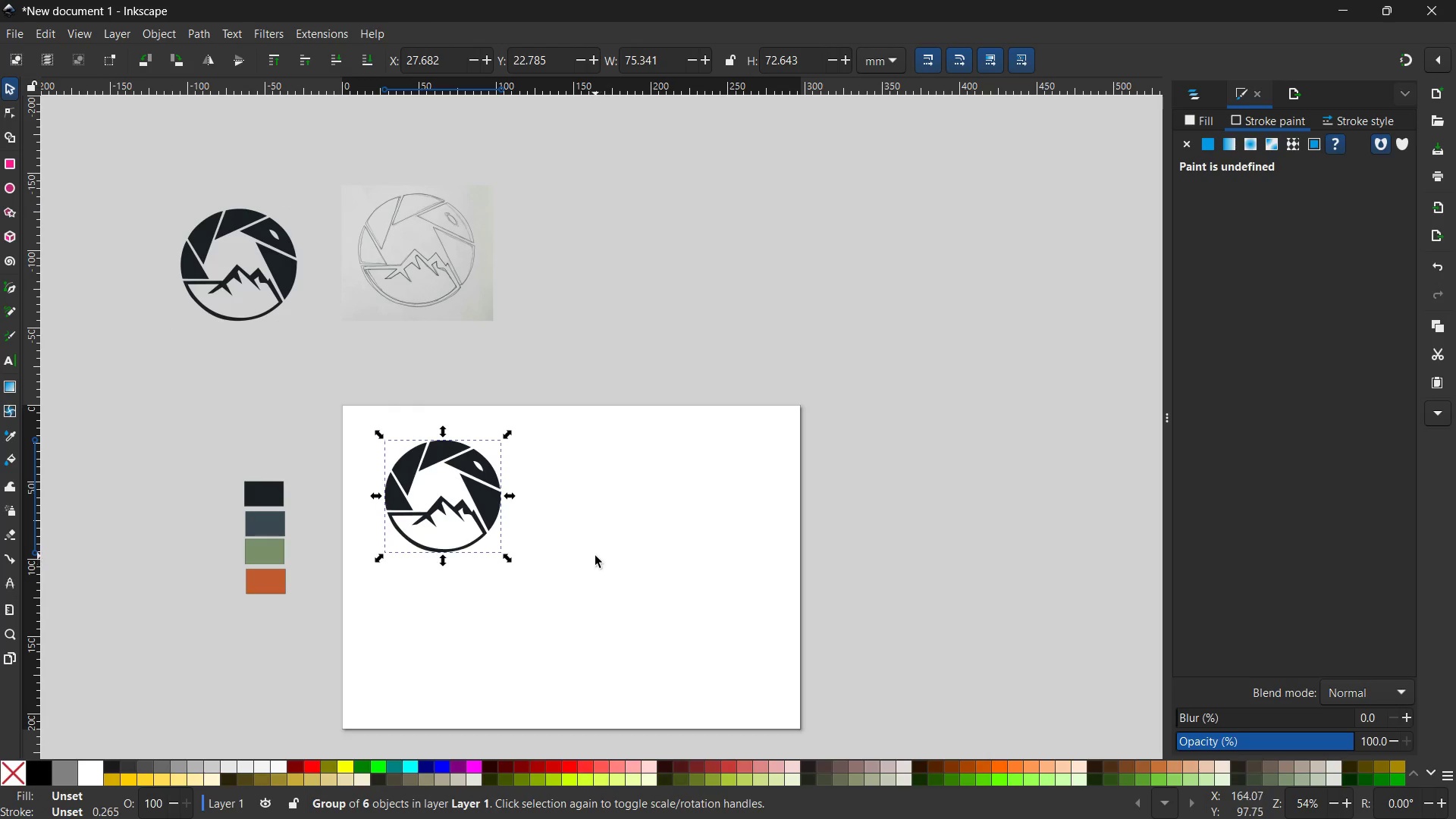 
left_click([595, 556])
 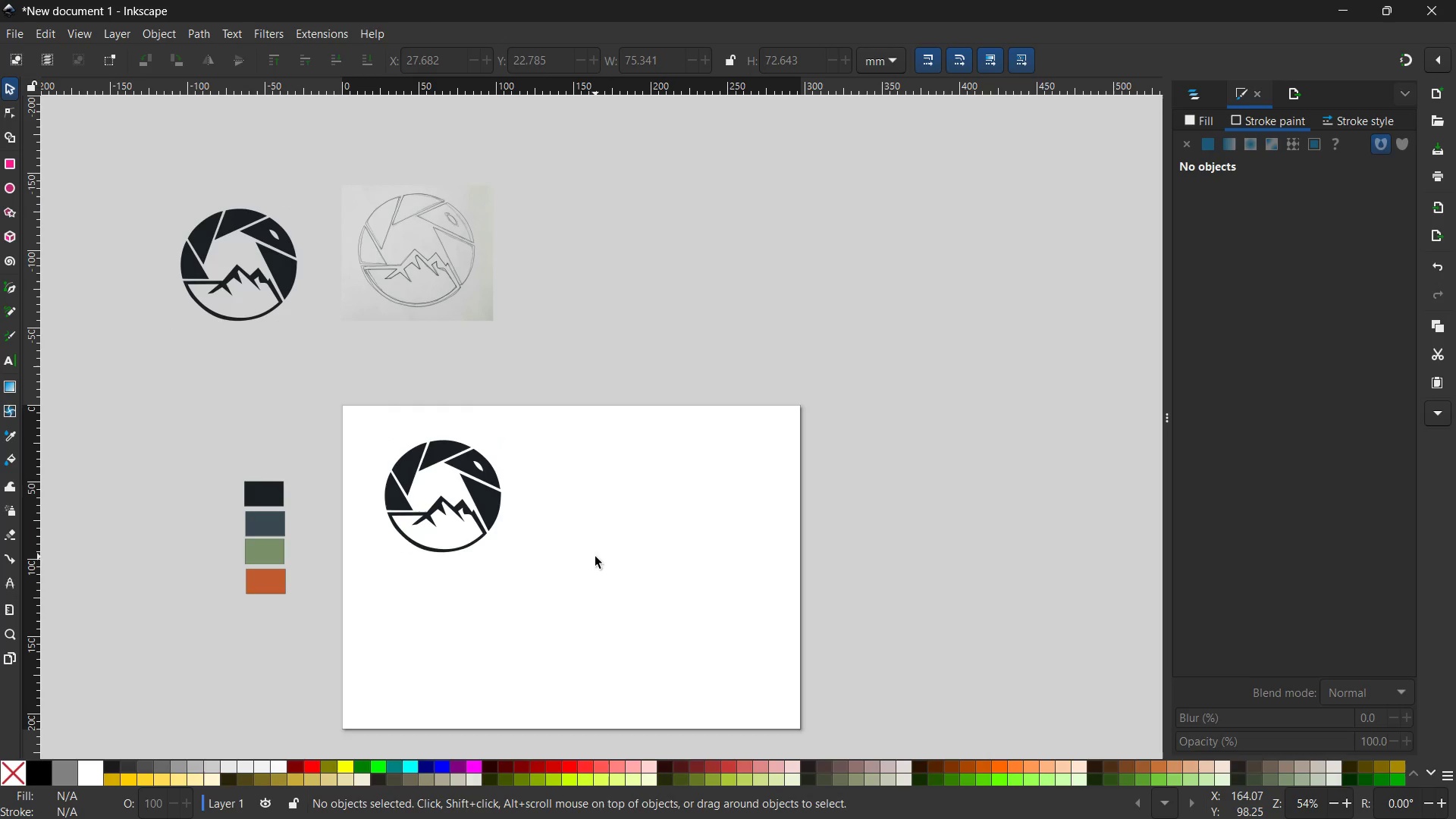 
wait(5.88)
 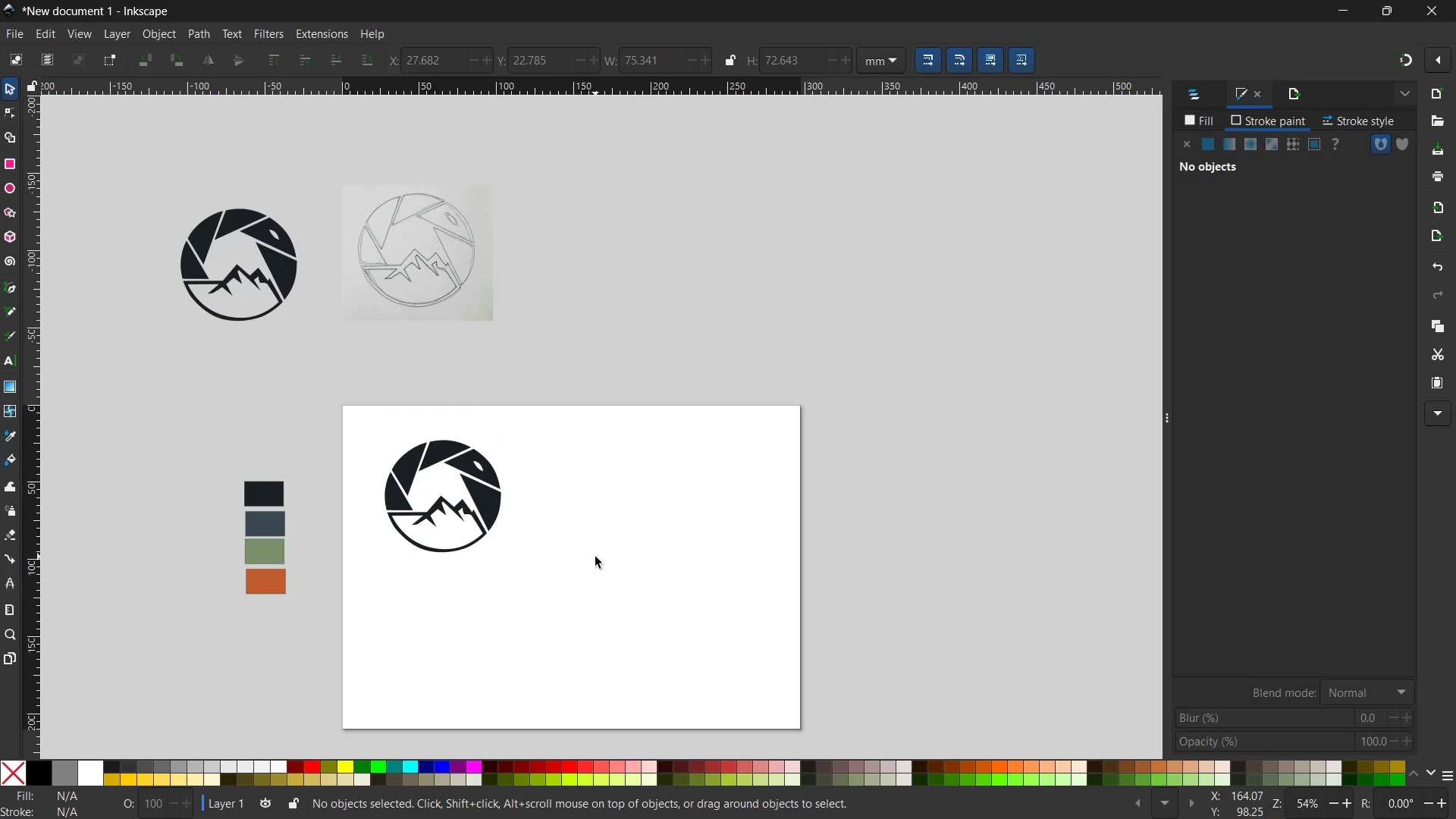 
left_click_drag(start_coordinate=[361, 422], to_coordinate=[526, 566])
 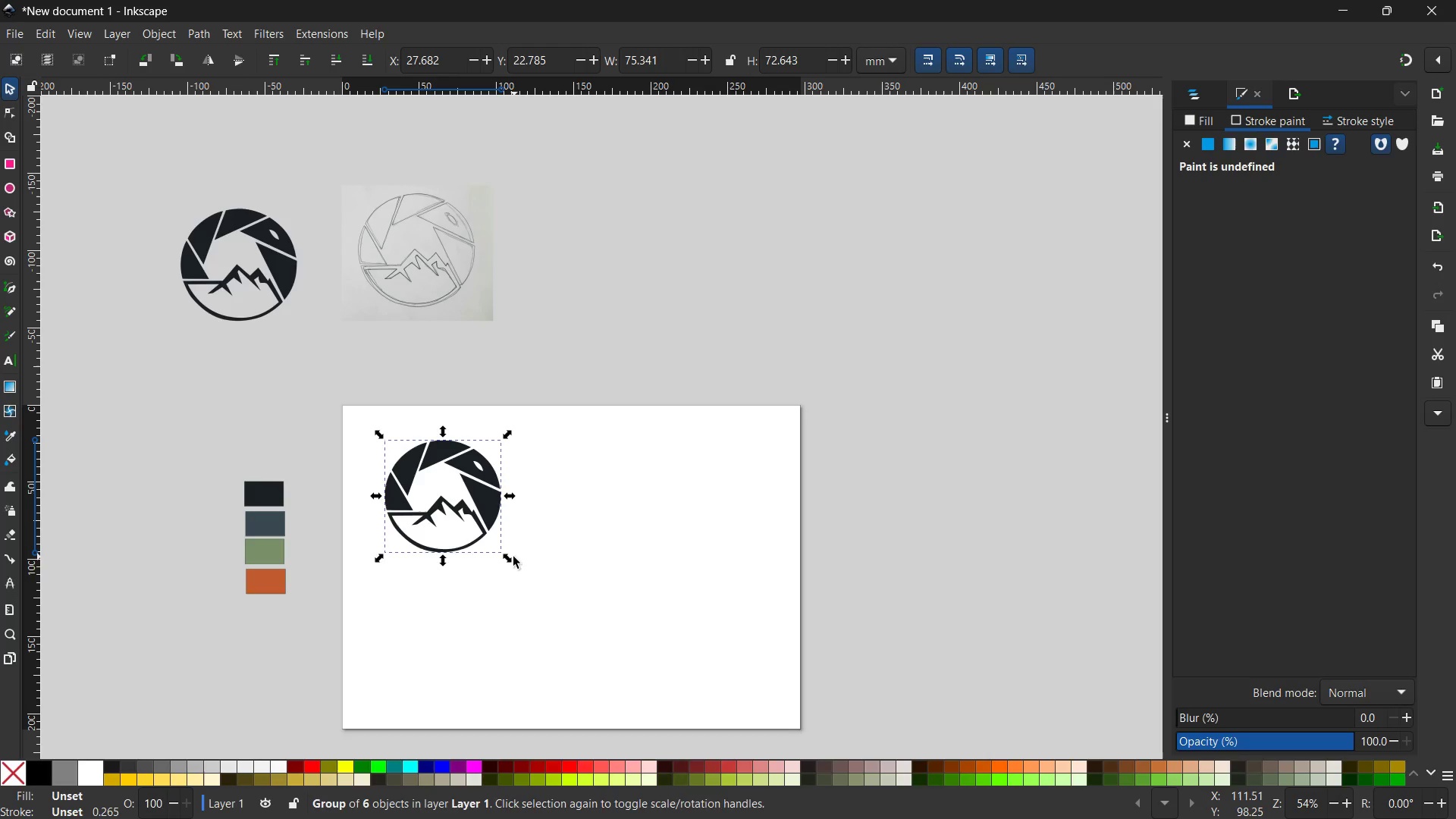 
hold_key(key=ControlLeft, duration=3.03)
left_click_drag(start_coordinate=[509, 559], to_coordinate=[472, 517])
 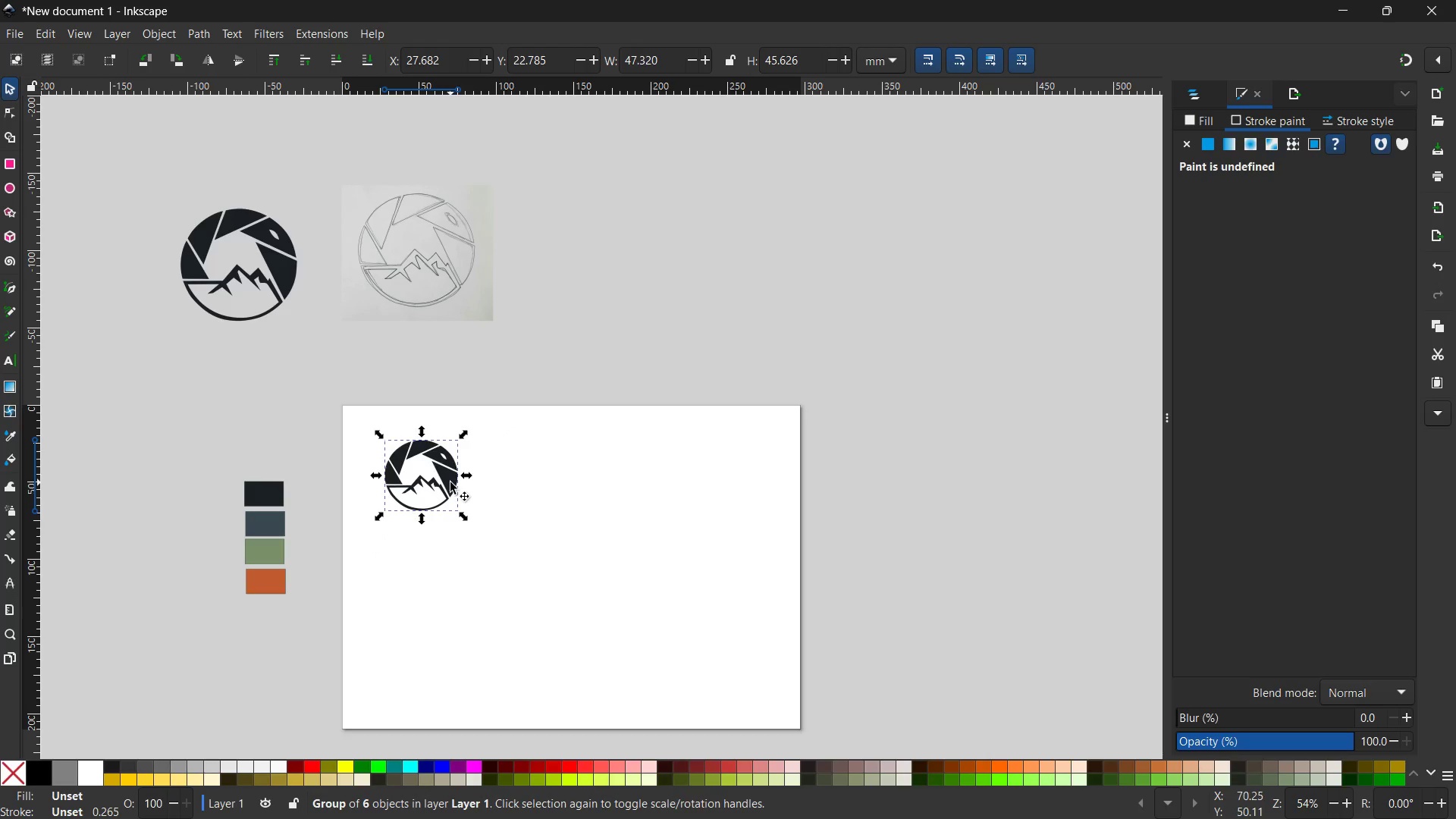 
left_click_drag(start_coordinate=[450, 482], to_coordinate=[440, 472])
 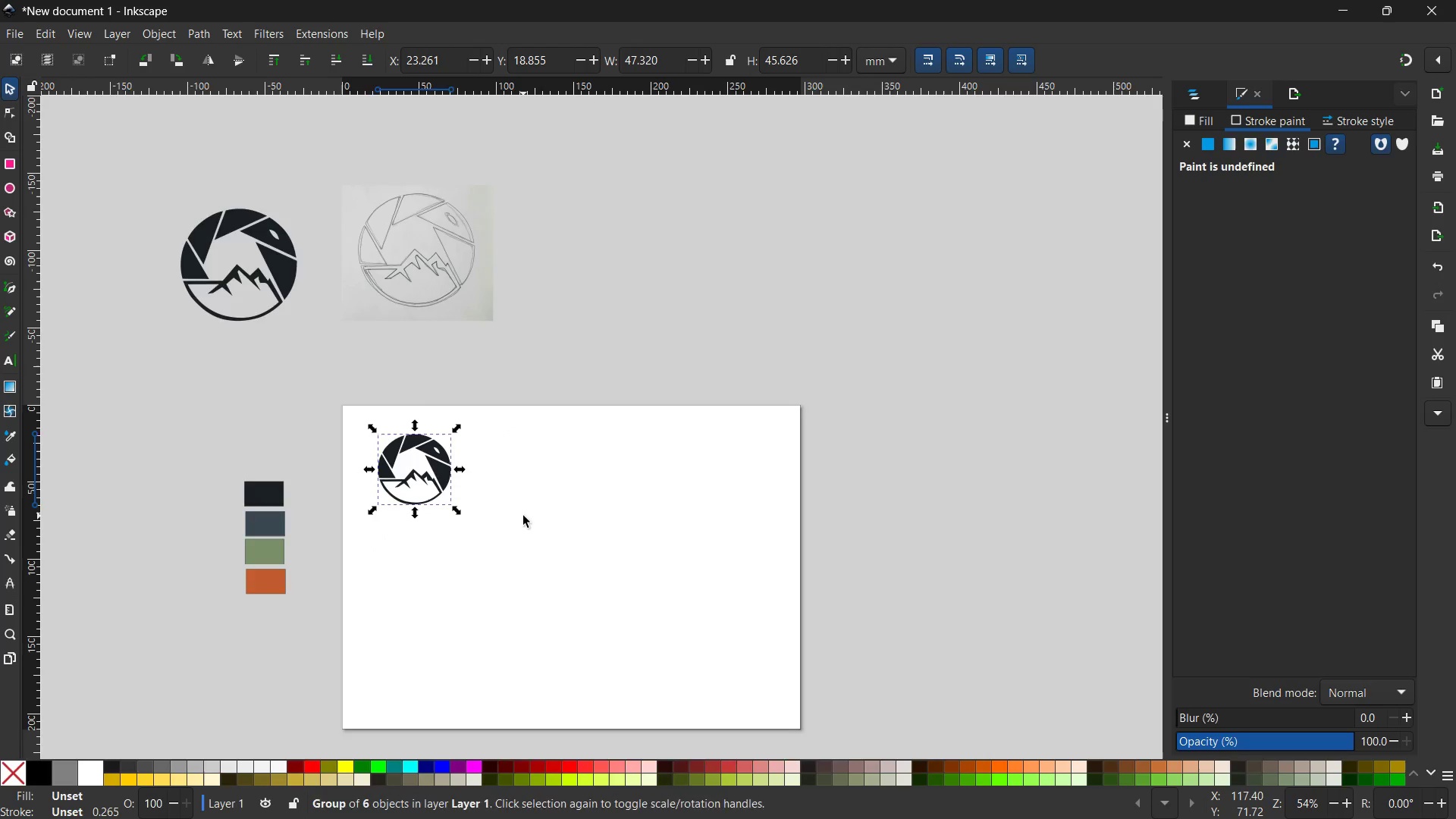 
hold_key(key=ControlLeft, duration=1.3)
scroll: coordinate [523, 516], scroll_direction: up, amount: 4.0
 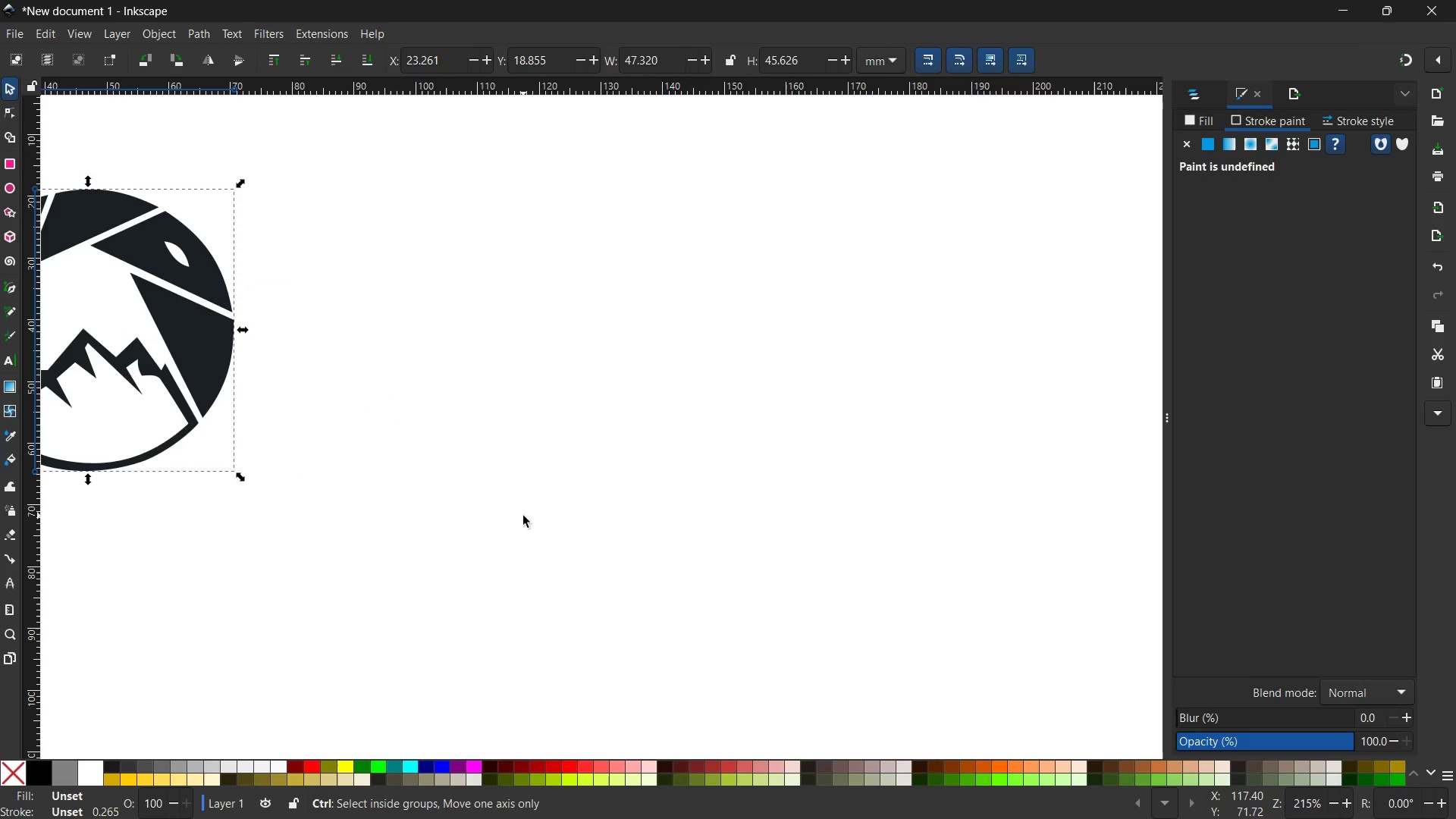 
scroll: coordinate [523, 516], scroll_direction: down, amount: 2.0
 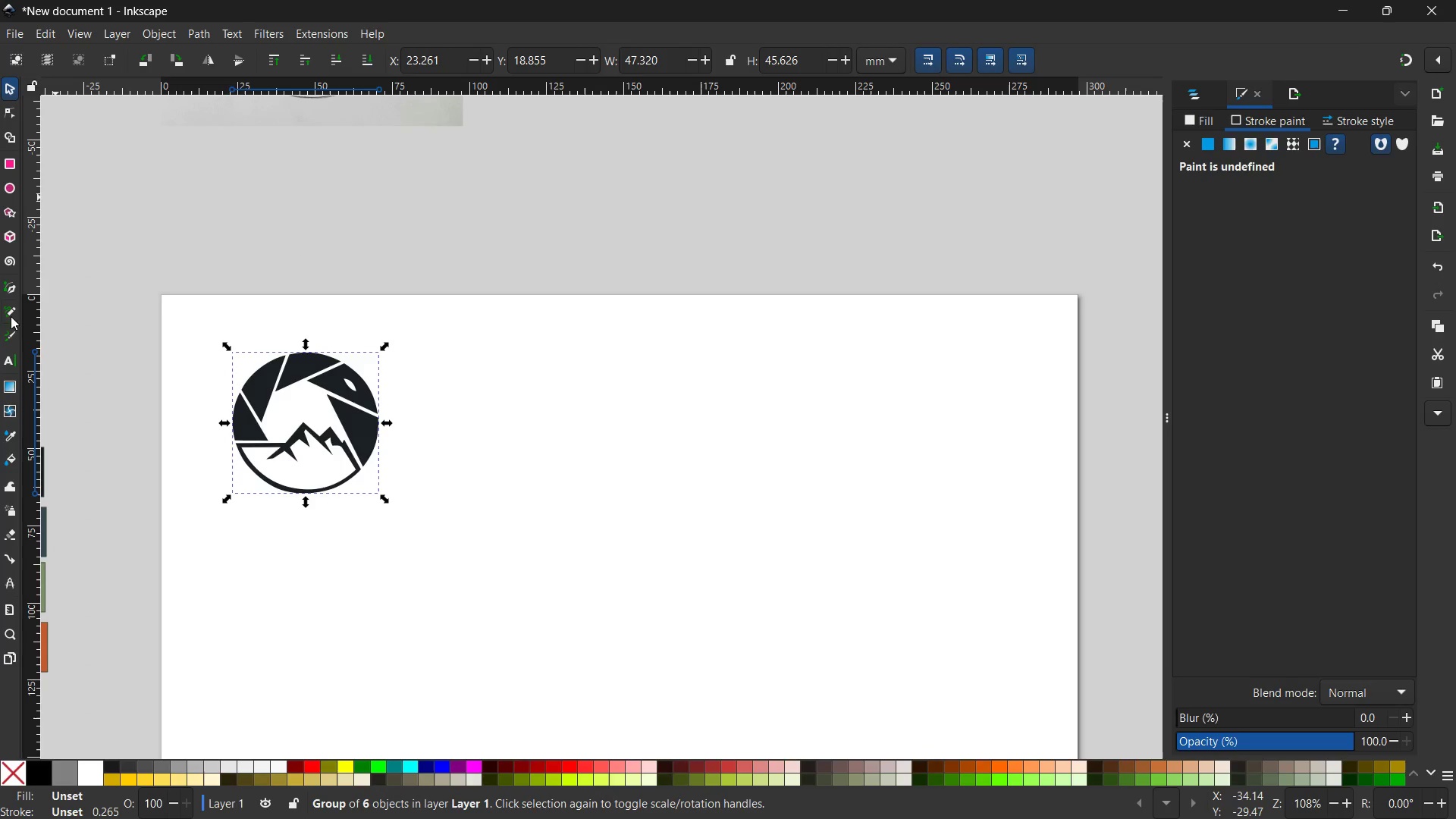 
left_click([9, 360])
 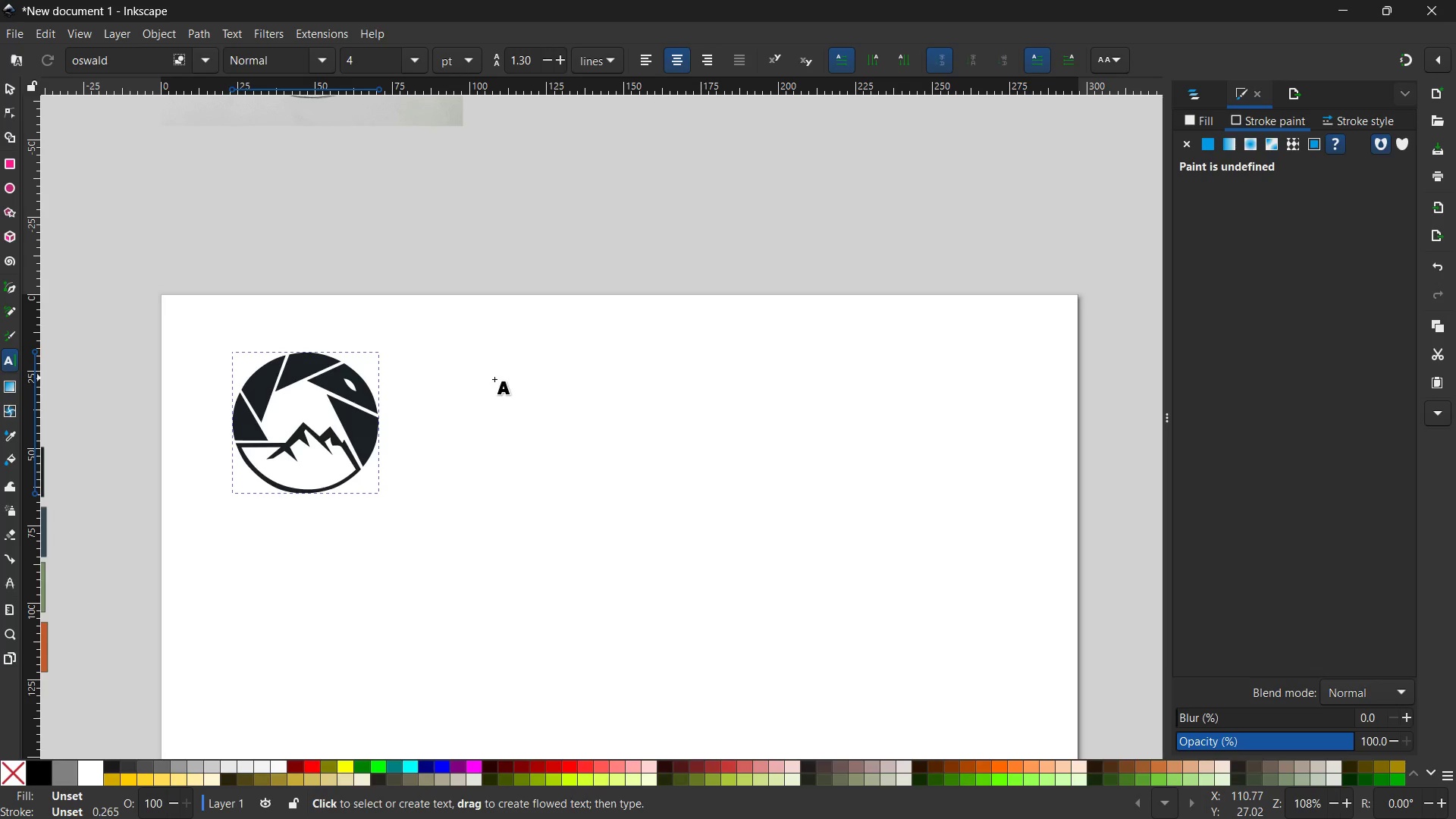 
left_click([462, 382])
 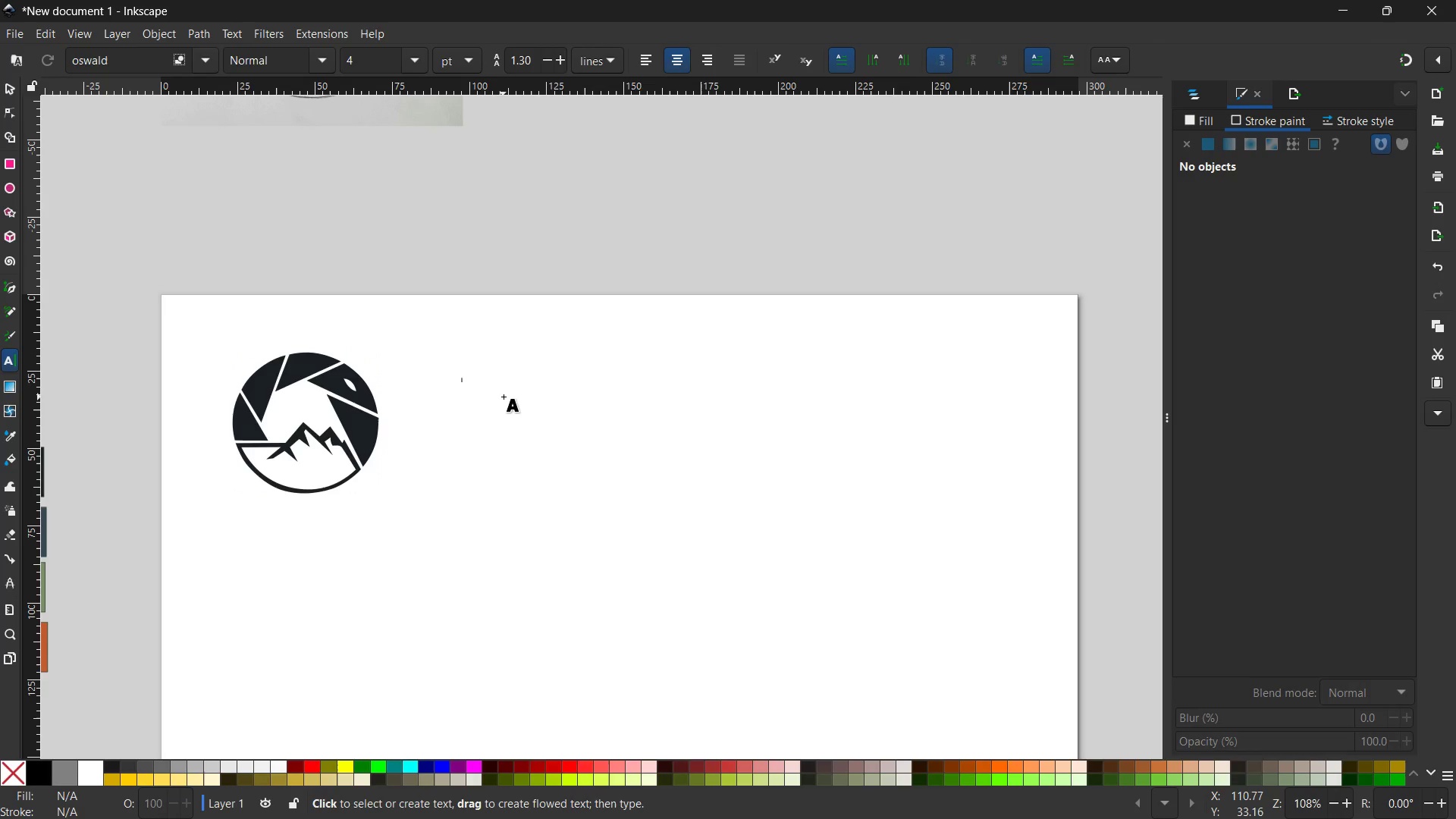 
type(HIGH-ALTITUDE)
 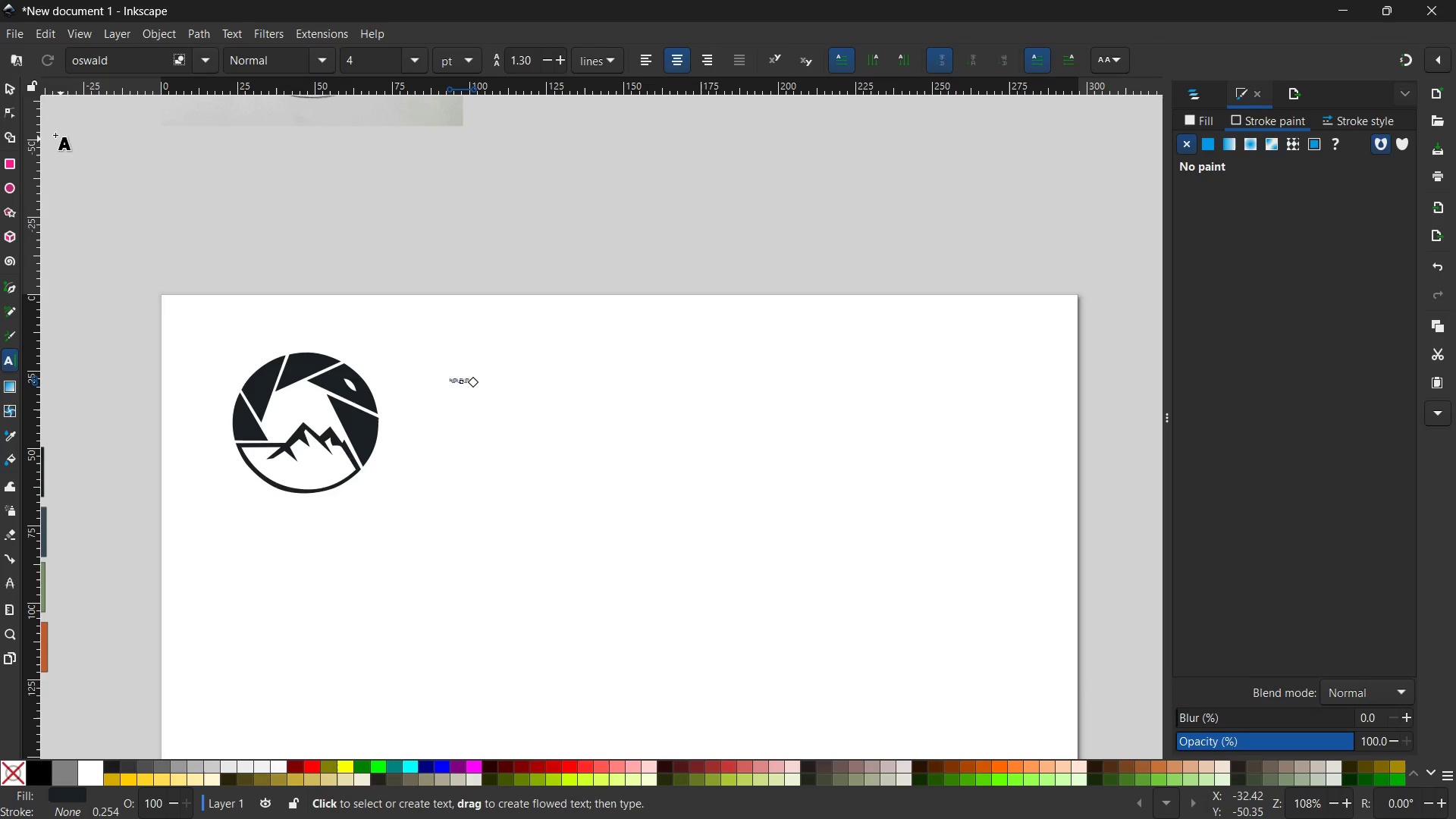 
left_click([4, 83])
 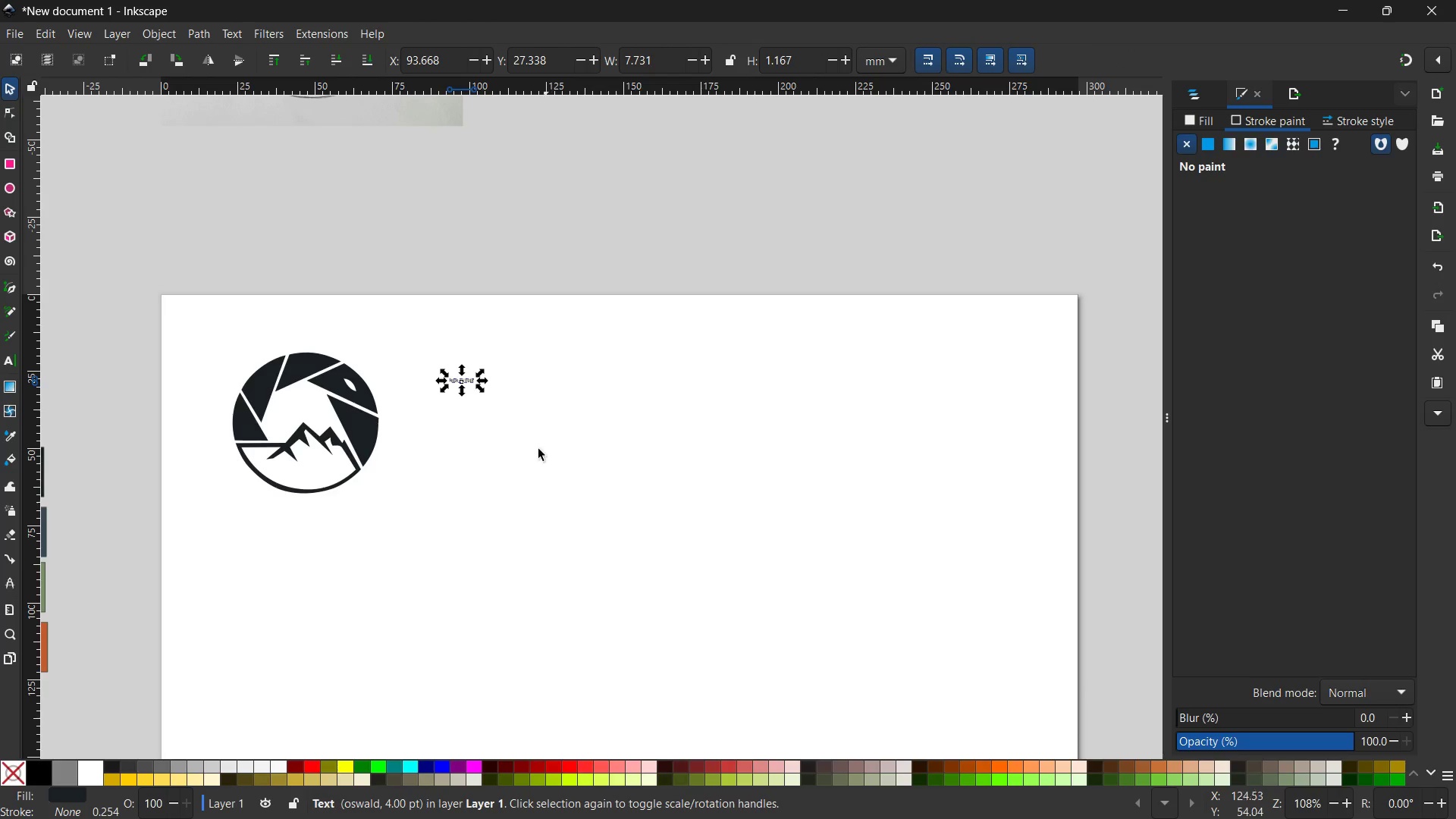 
hold_key(key=ControlLeft, duration=2.67)
left_click_drag(start_coordinate=[478, 389], to_coordinate=[766, 632])
 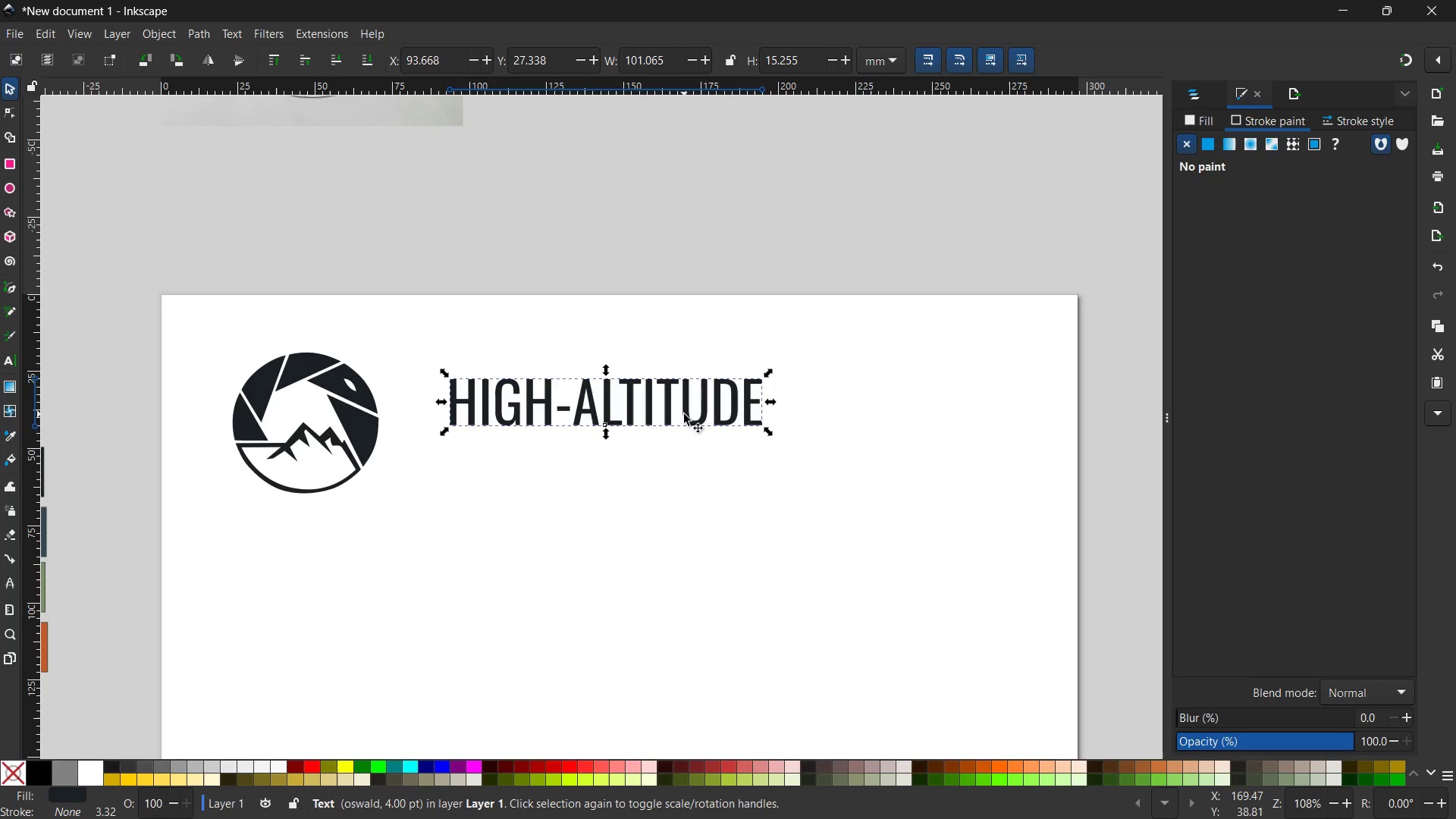 
left_click_drag(start_coordinate=[684, 414], to_coordinate=[635, 411])
 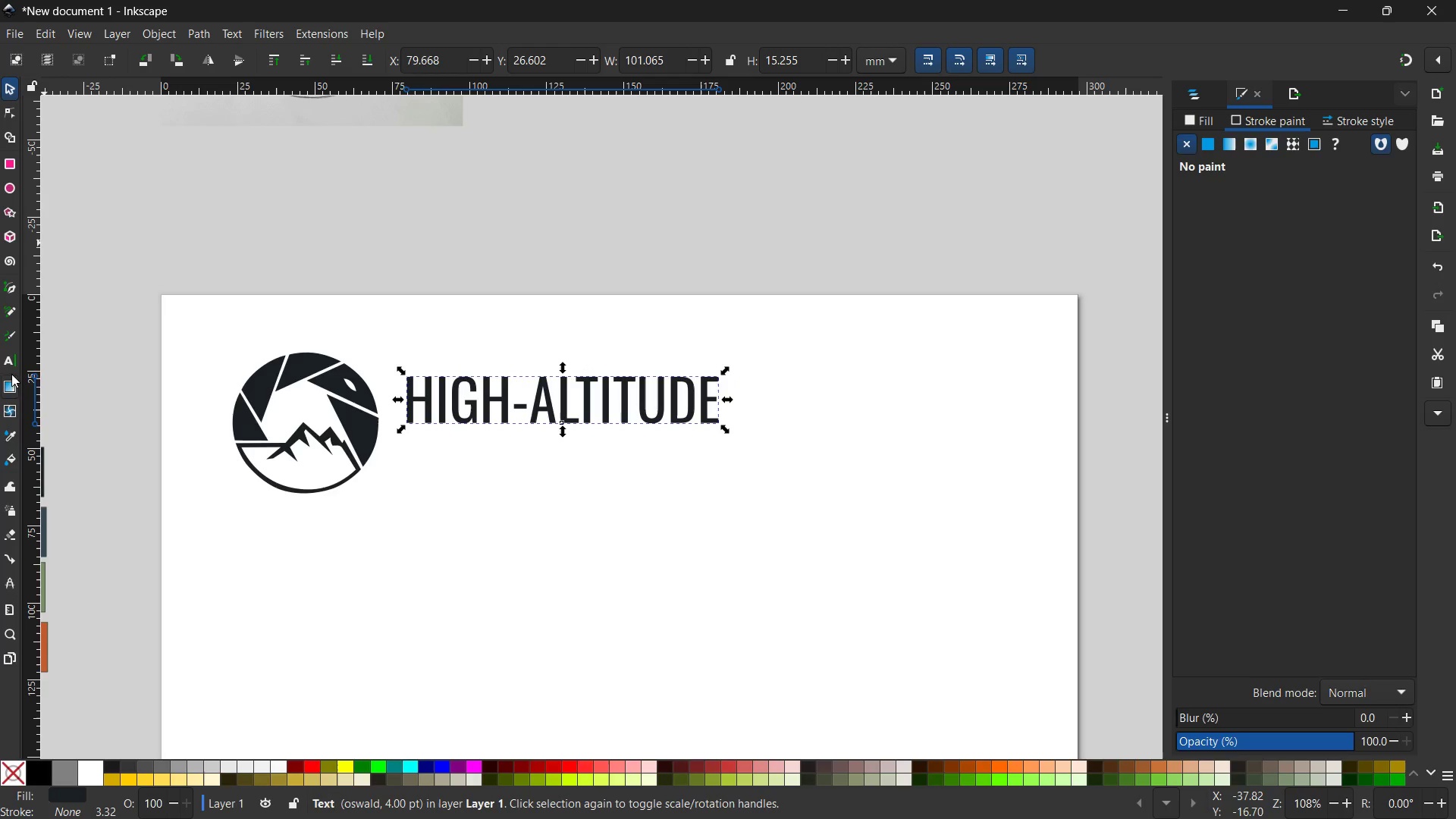 
left_click([5, 357])
 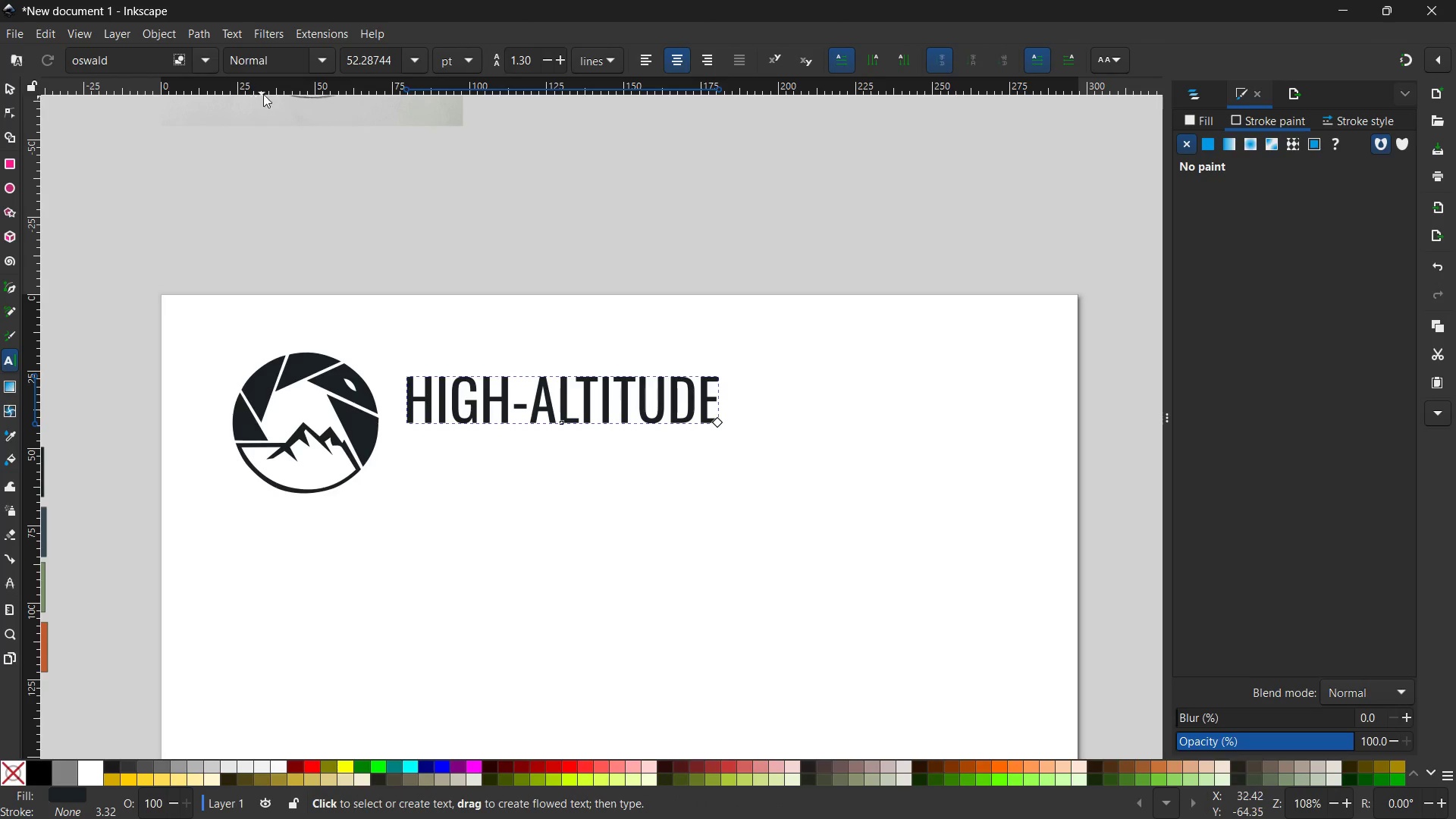 
left_click([329, 58])
 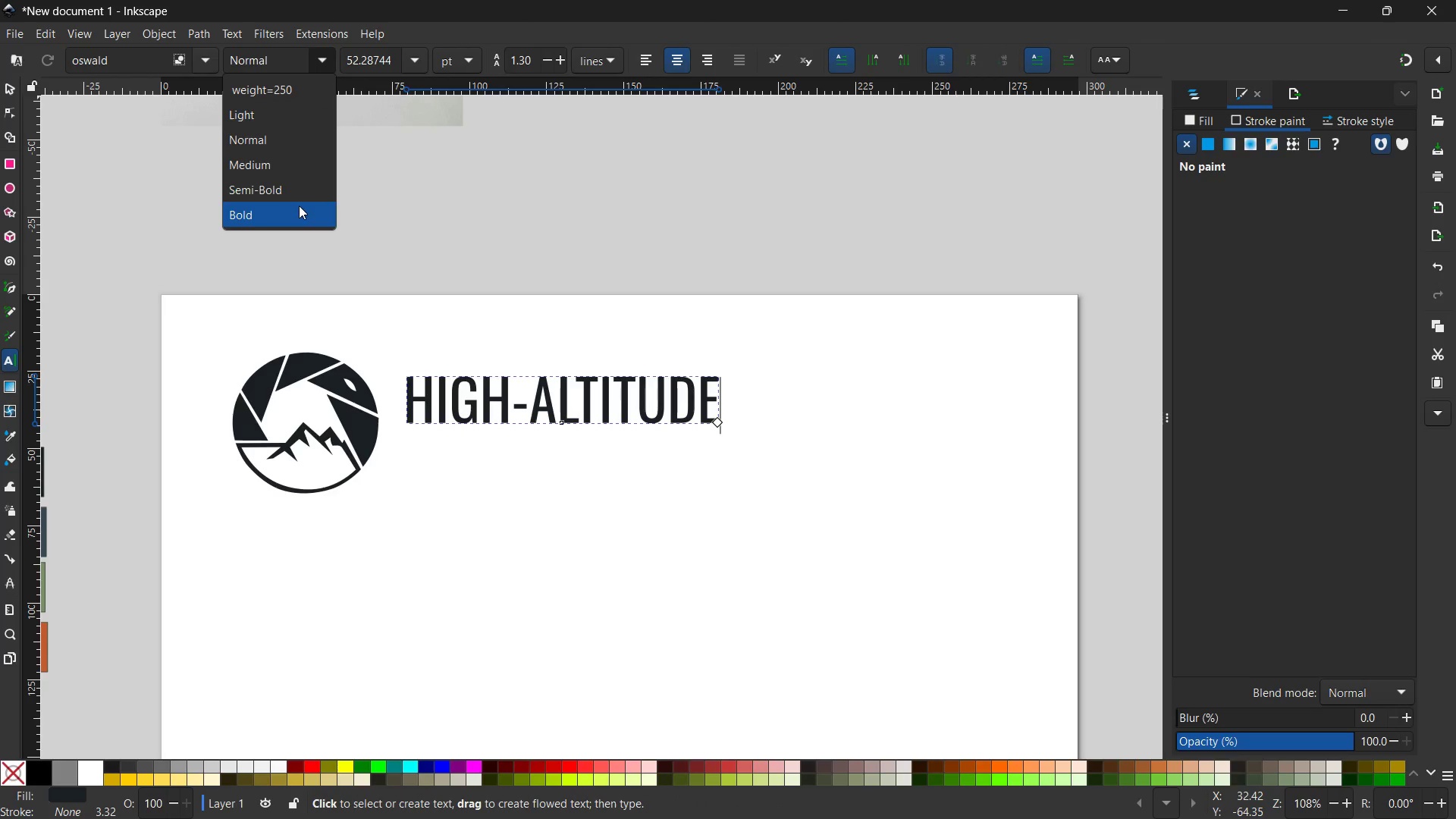 
left_click([299, 206])
 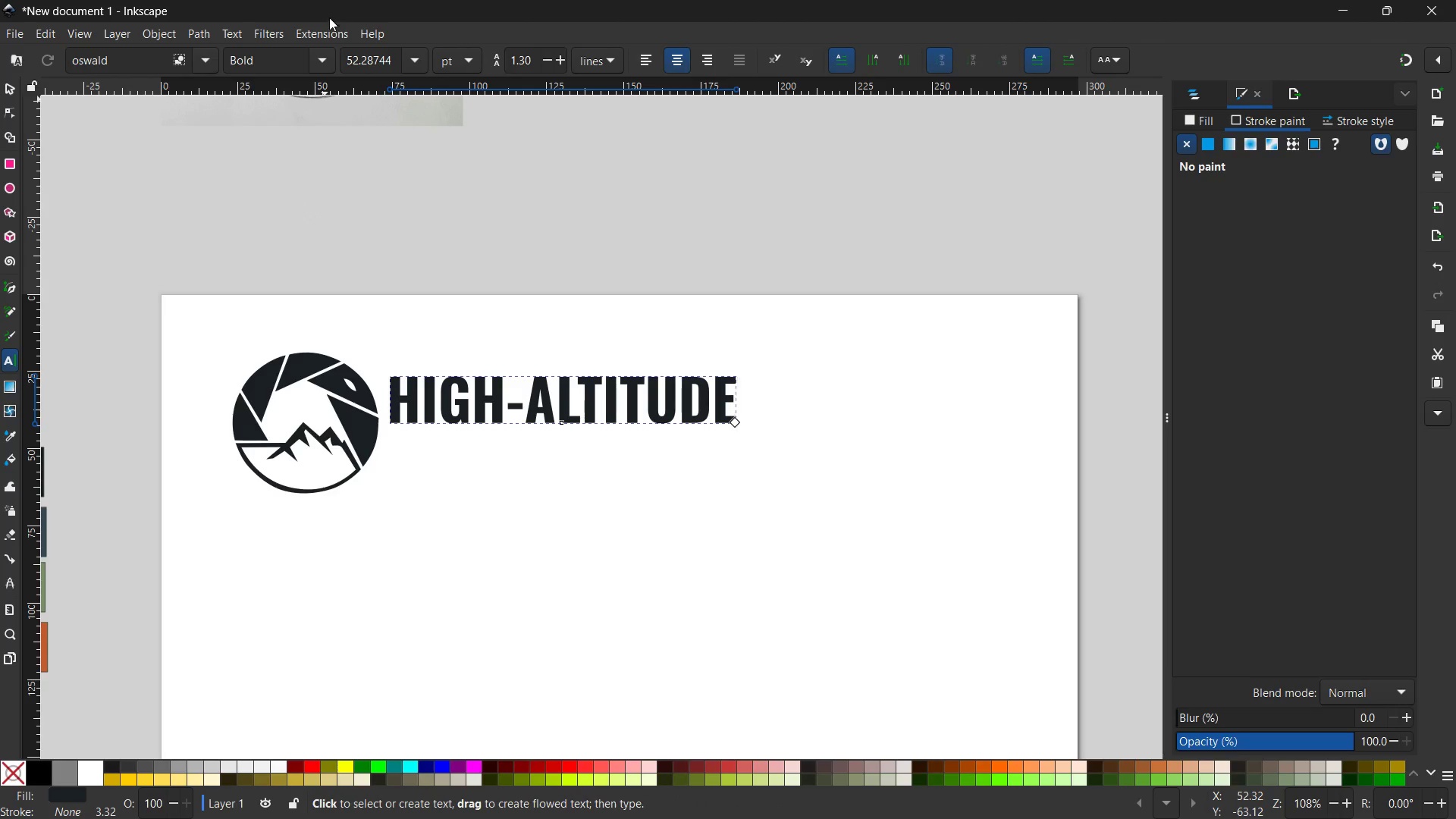 
left_click([318, 57])
 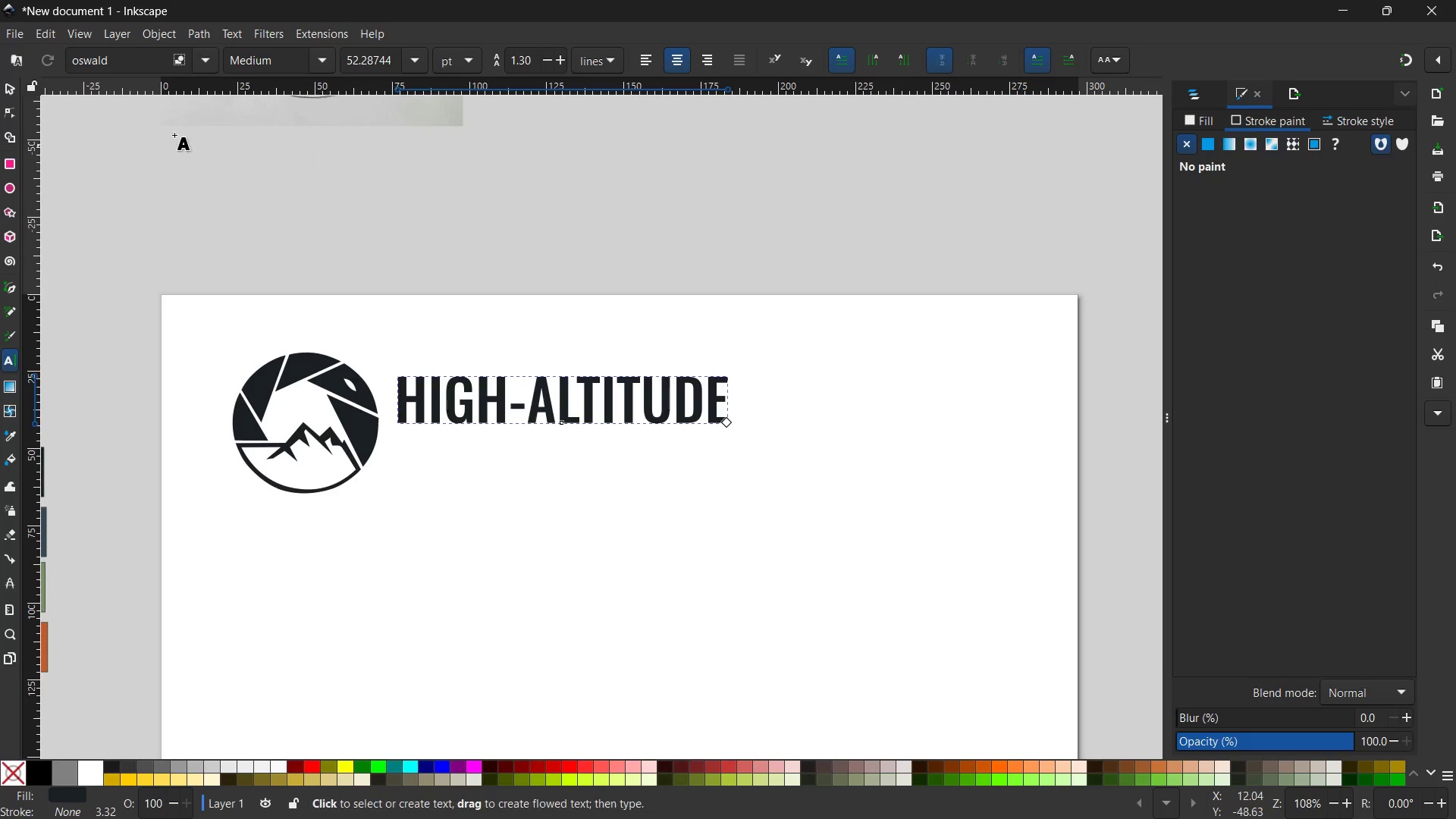 
left_click([12, 83])
 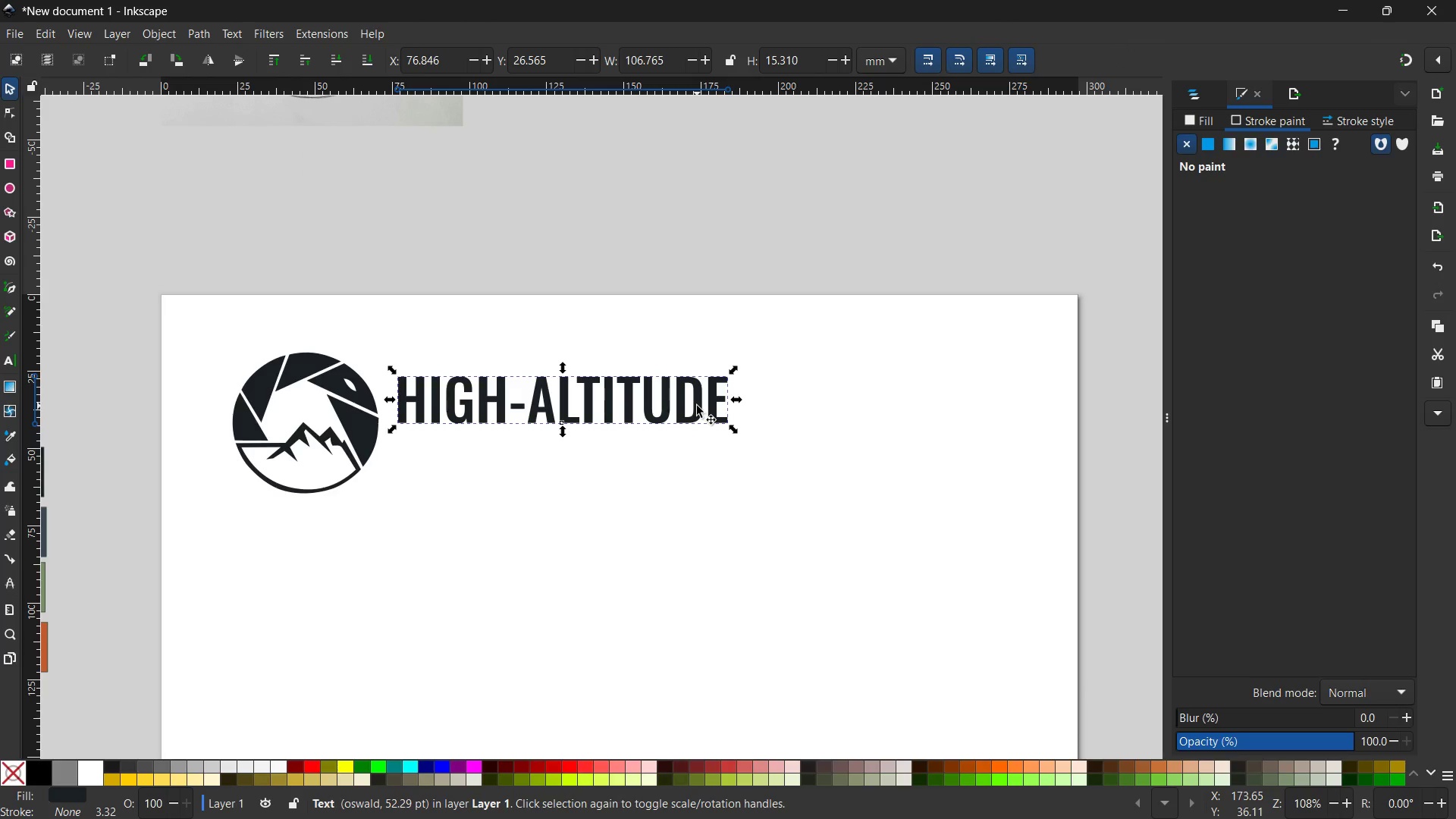 
scroll: coordinate [697, 406], scroll_direction: down, amount: 1.0
 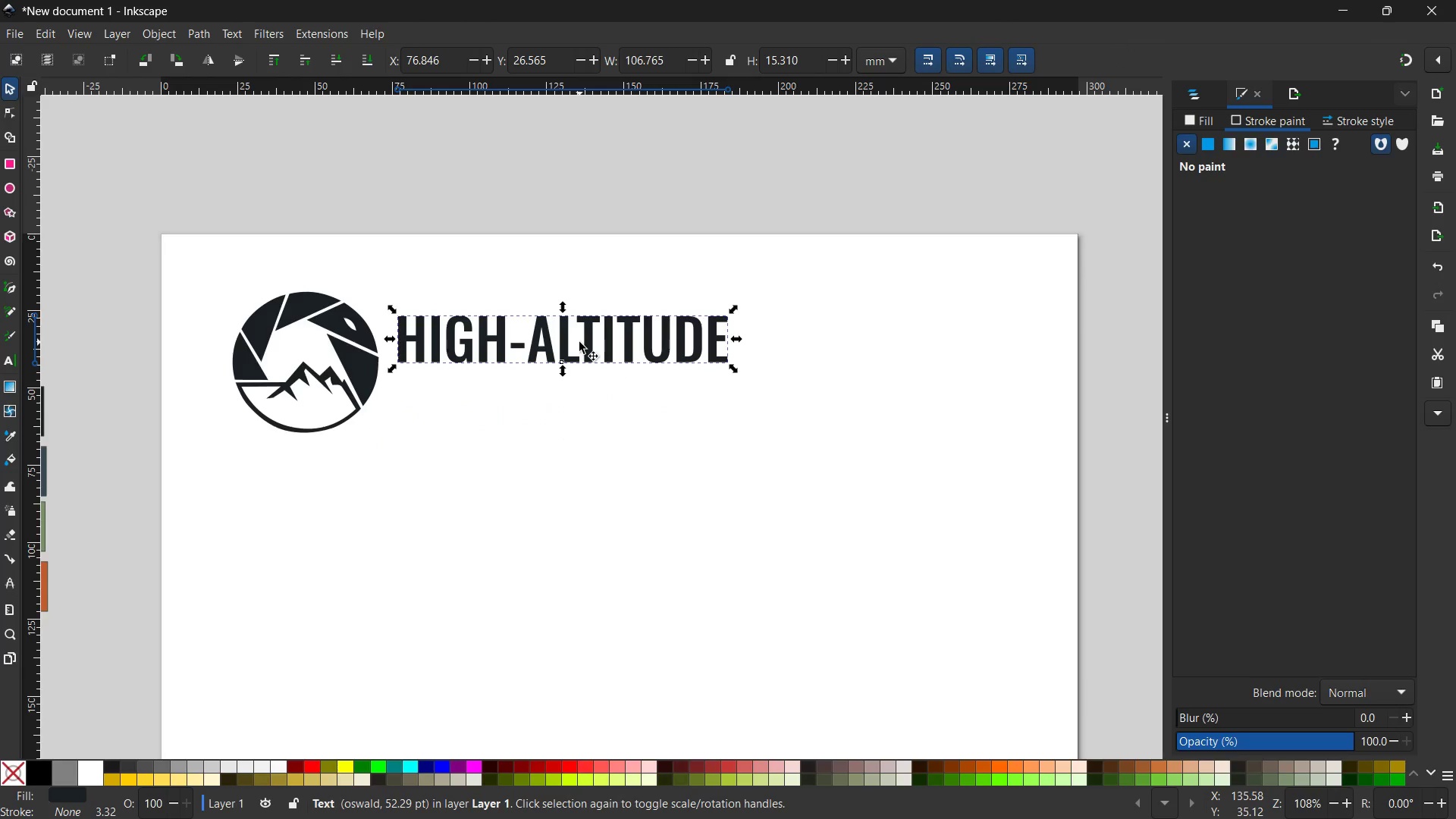 
left_click_drag(start_coordinate=[568, 346], to_coordinate=[594, 347])
 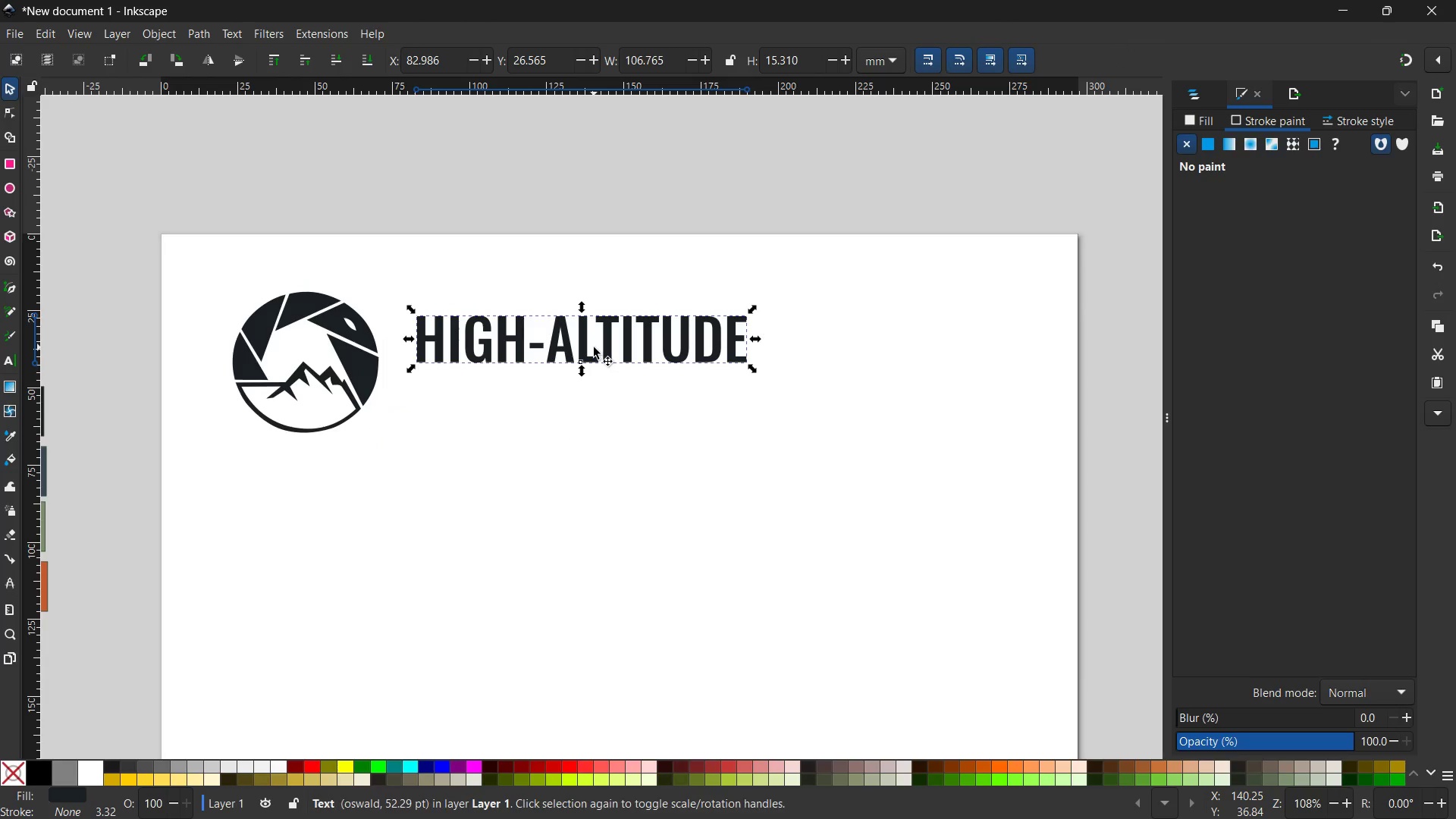 
key(Control+C)
 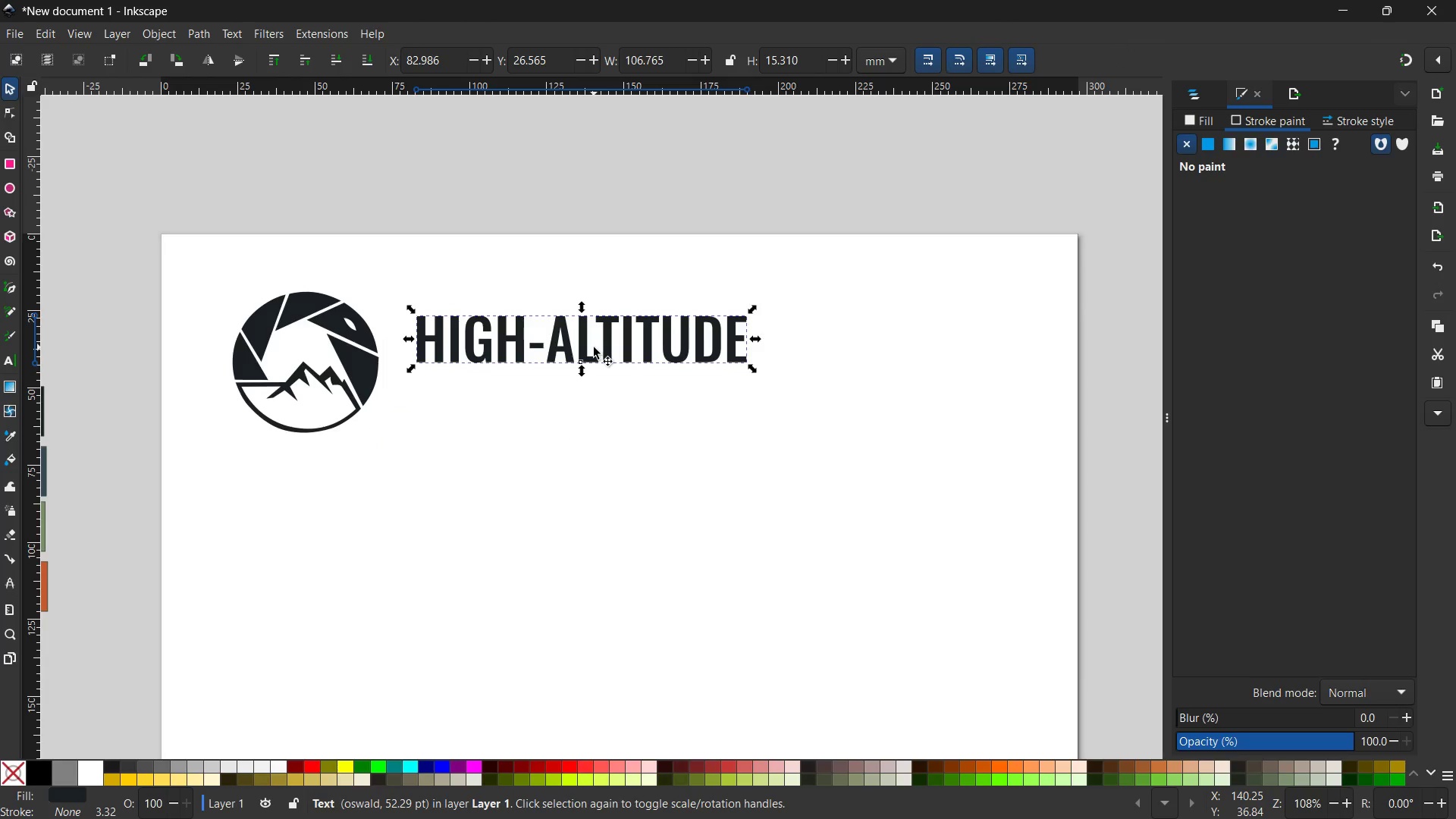 
key(Control+V)
 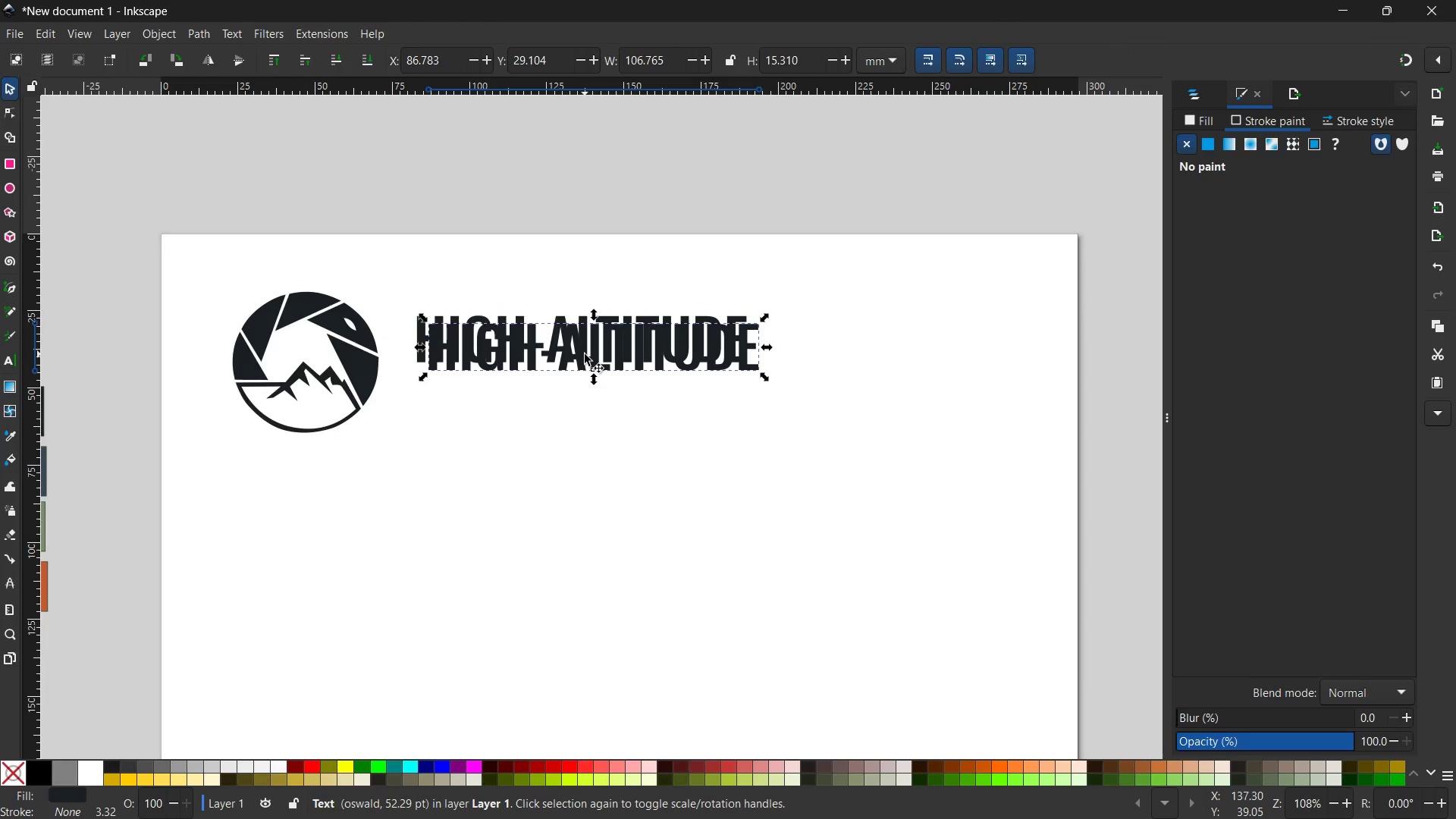 
left_click_drag(start_coordinate=[585, 354], to_coordinate=[574, 408])
 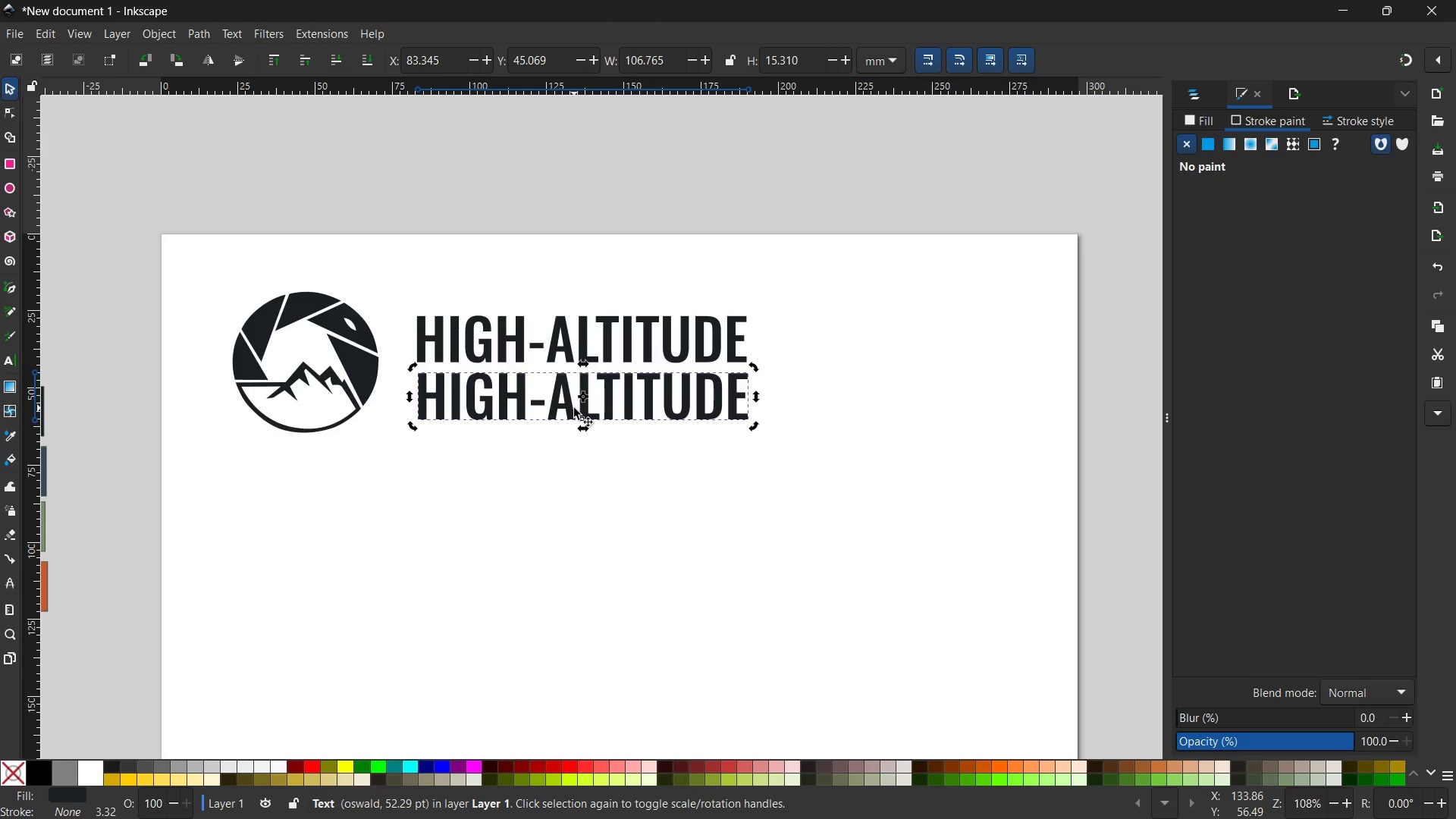 
double_click([574, 408])
 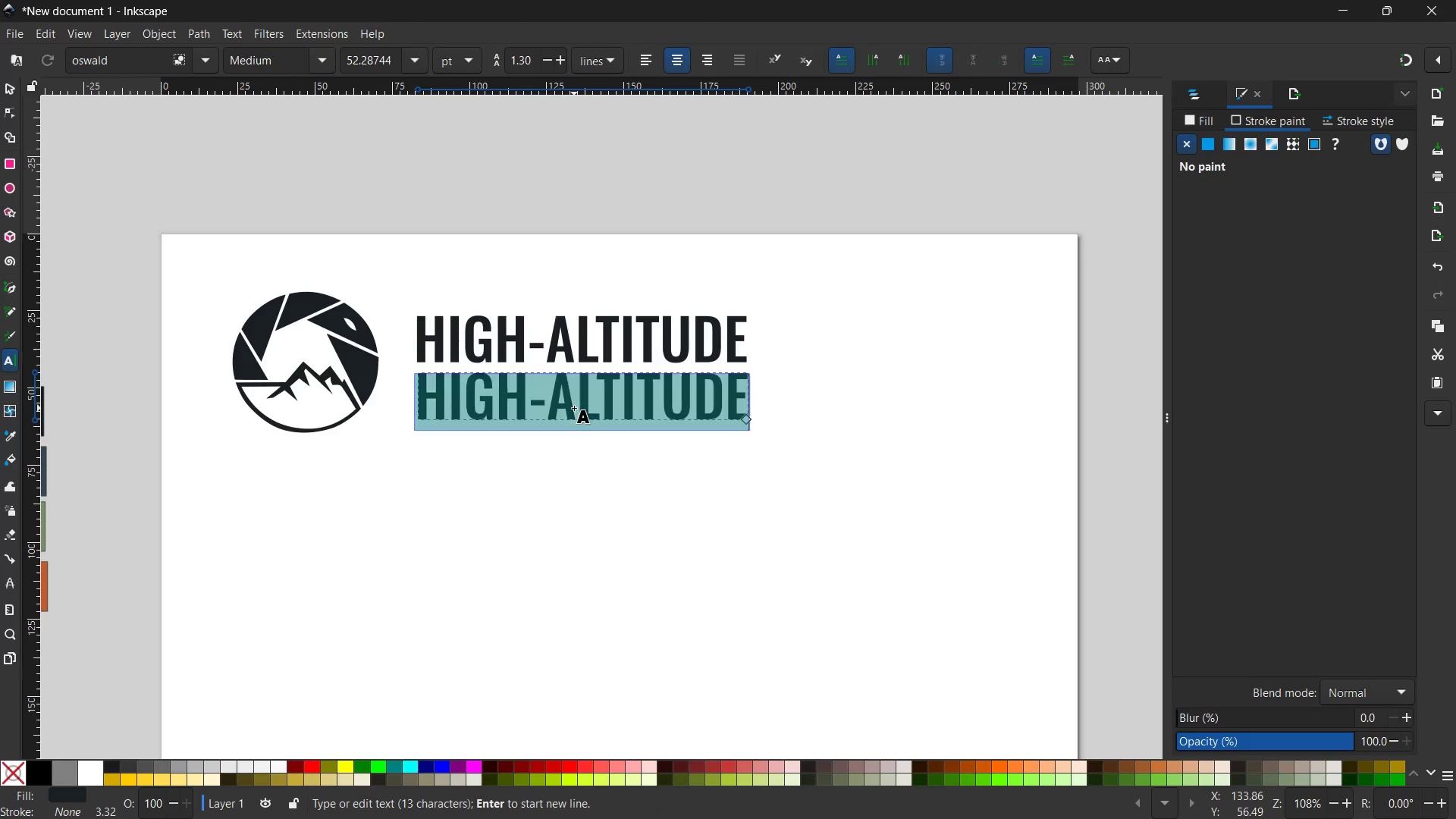 
triple_click([574, 408])
 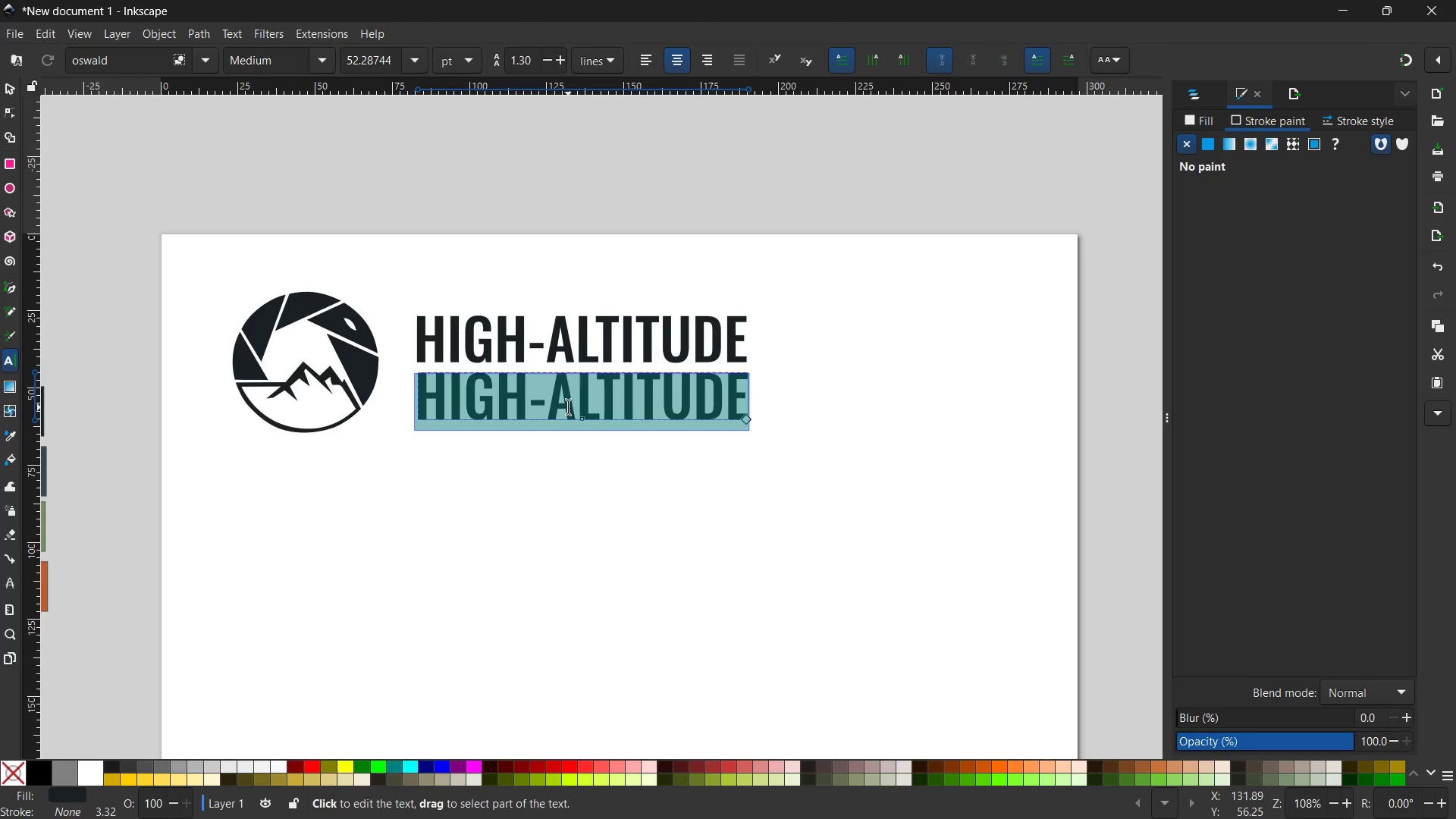 
type(FRAME)
 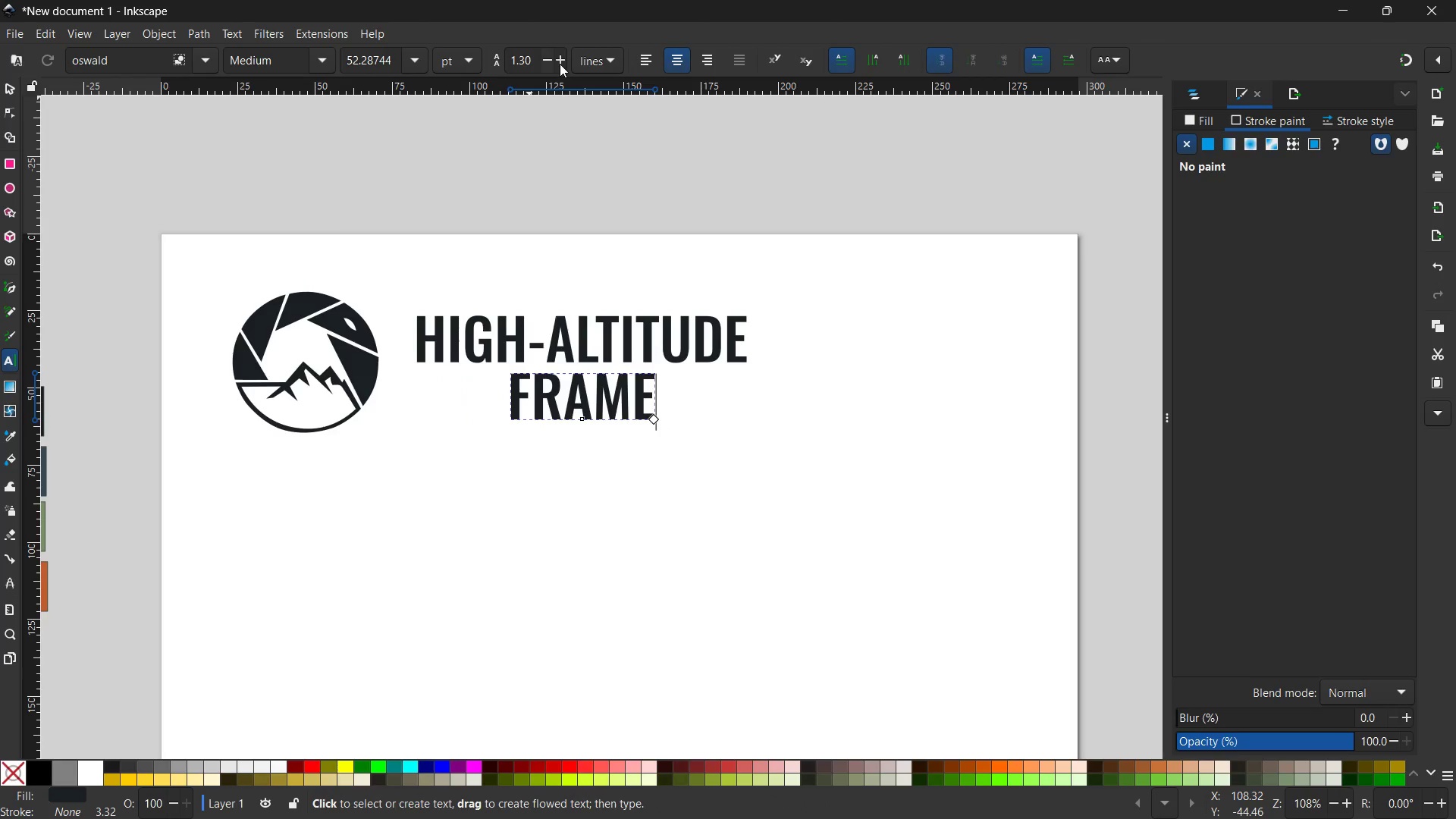 
wait(5.45)
 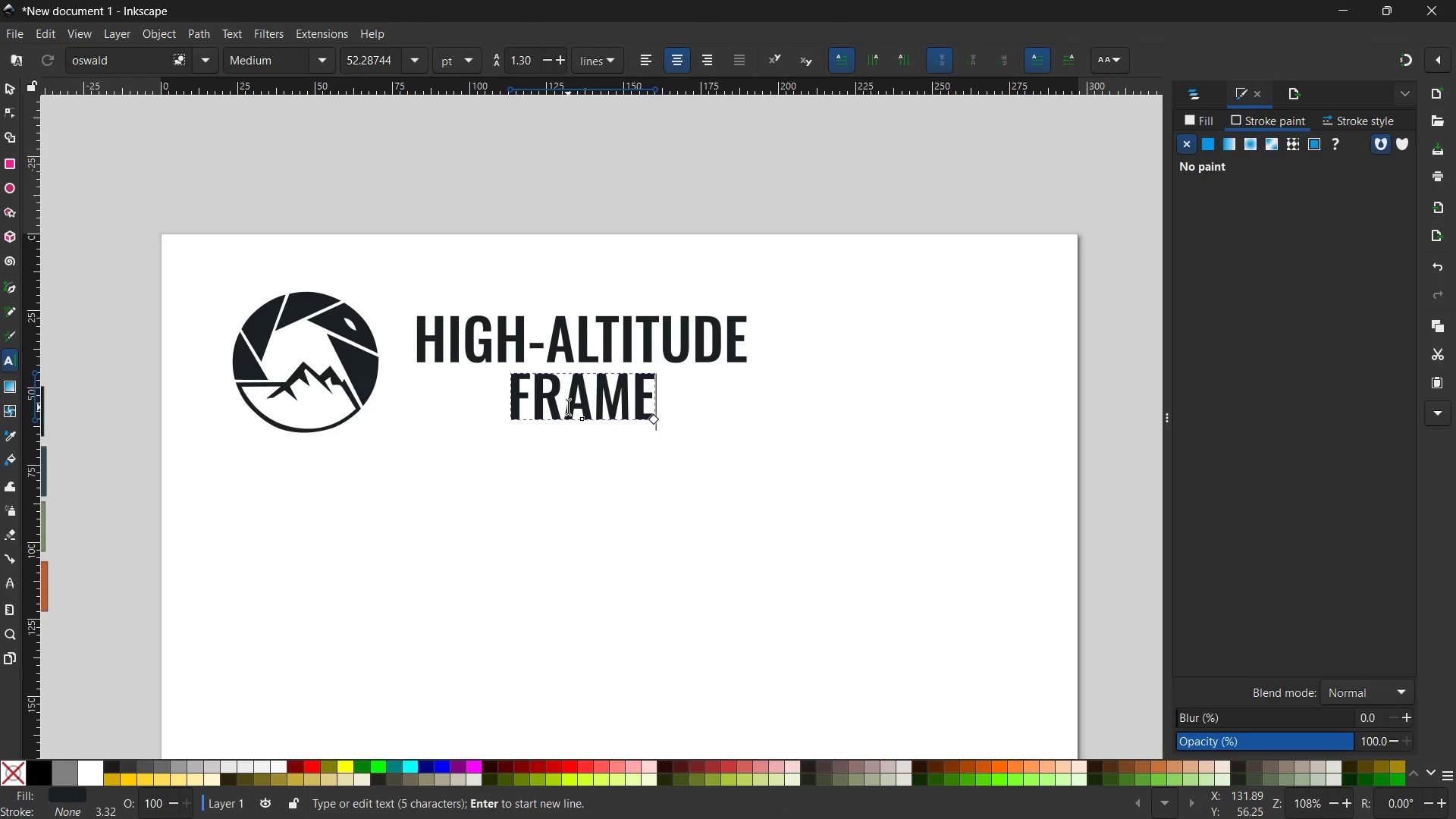 
left_click([561, 63])
 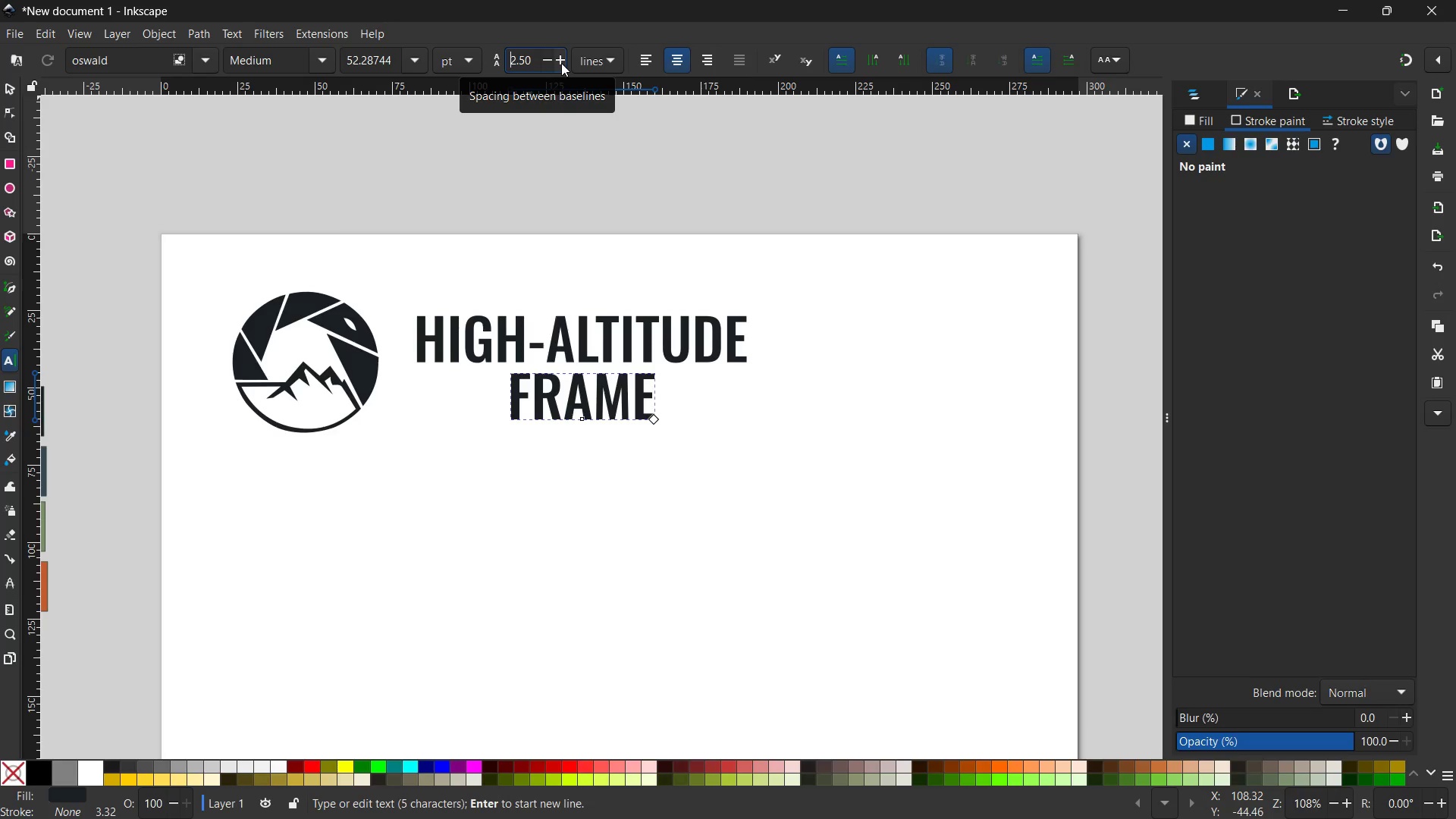 
left_click([561, 63])
 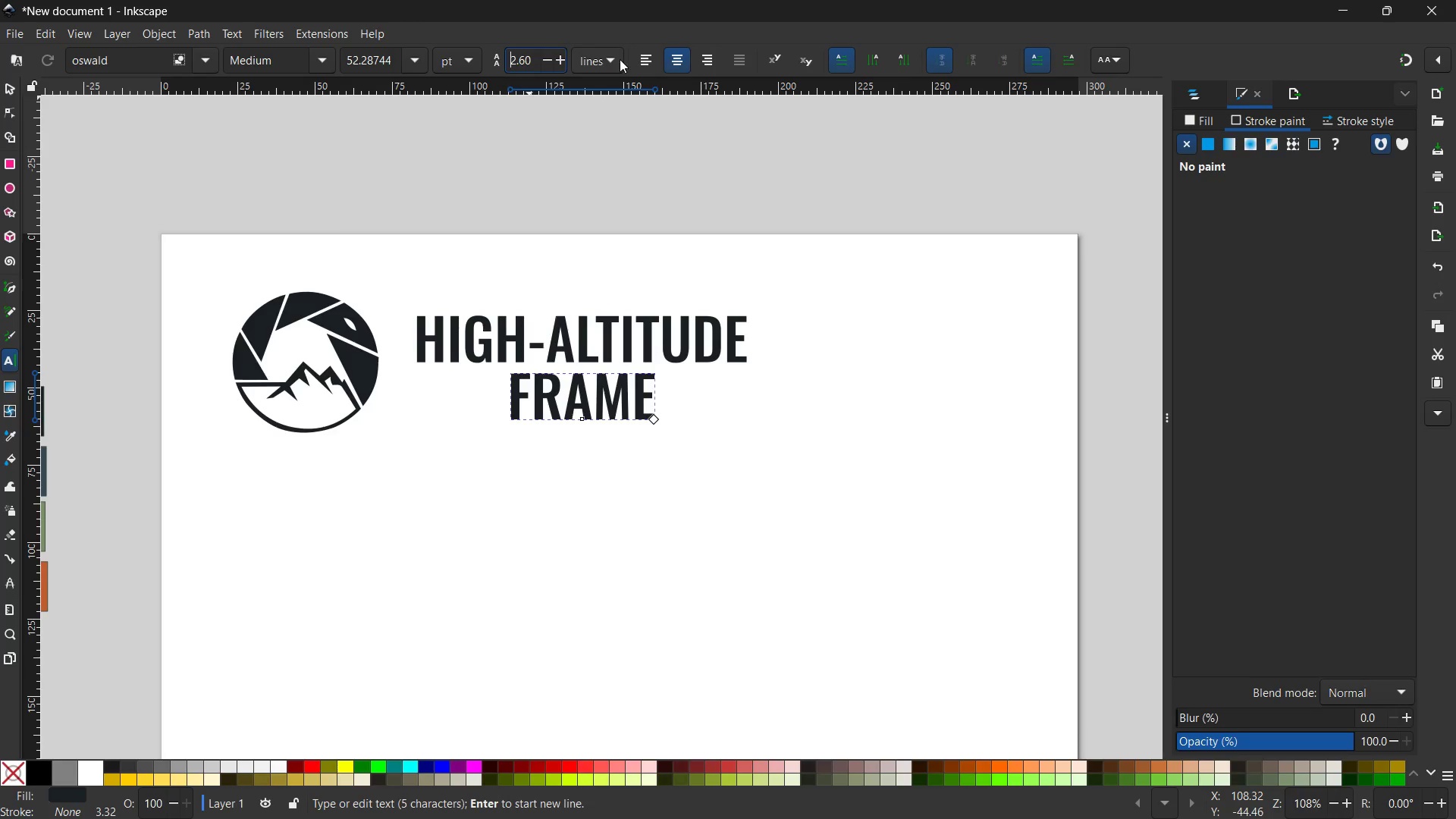 
left_click([620, 59])
 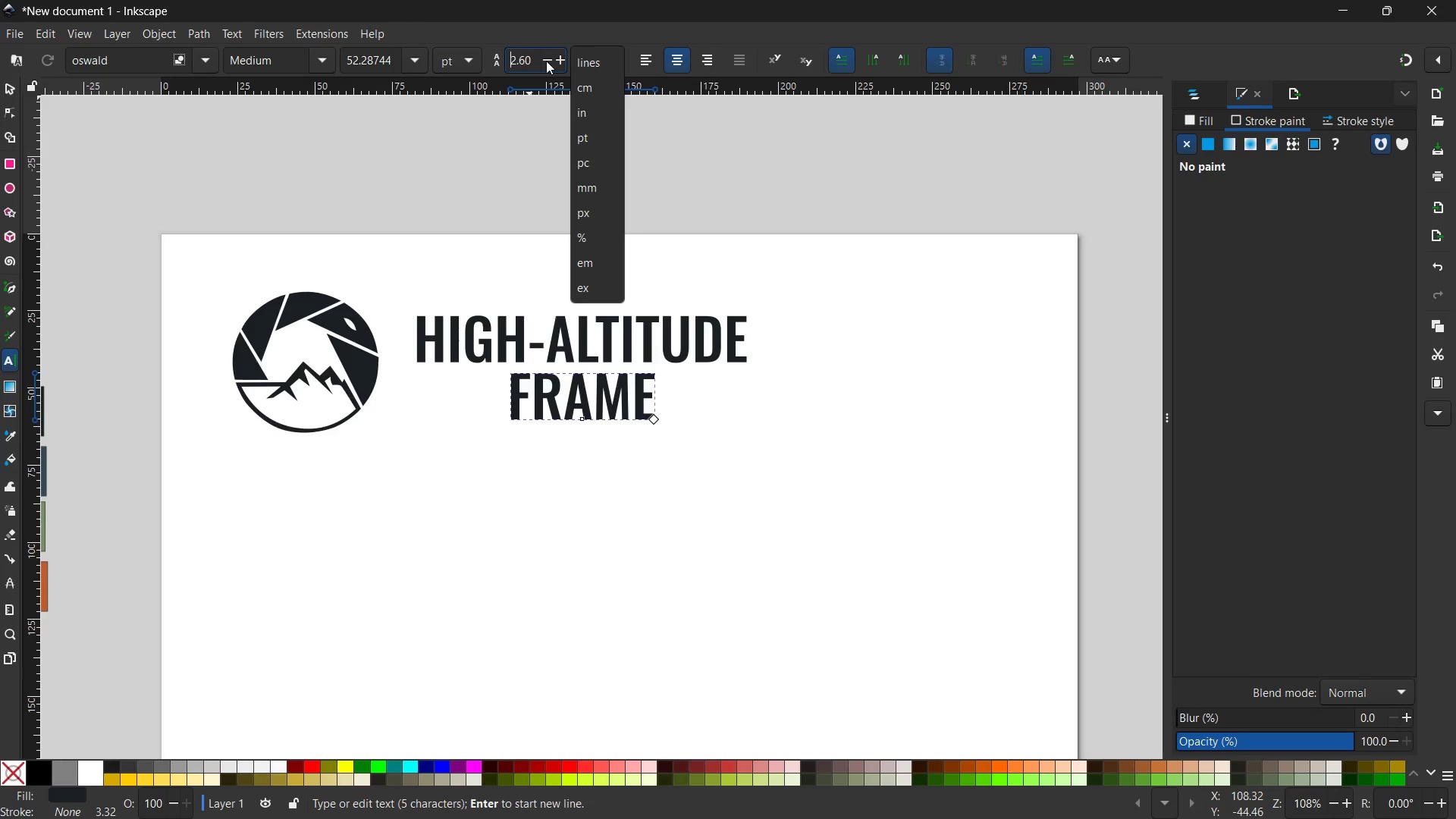 
left_click([544, 64])
 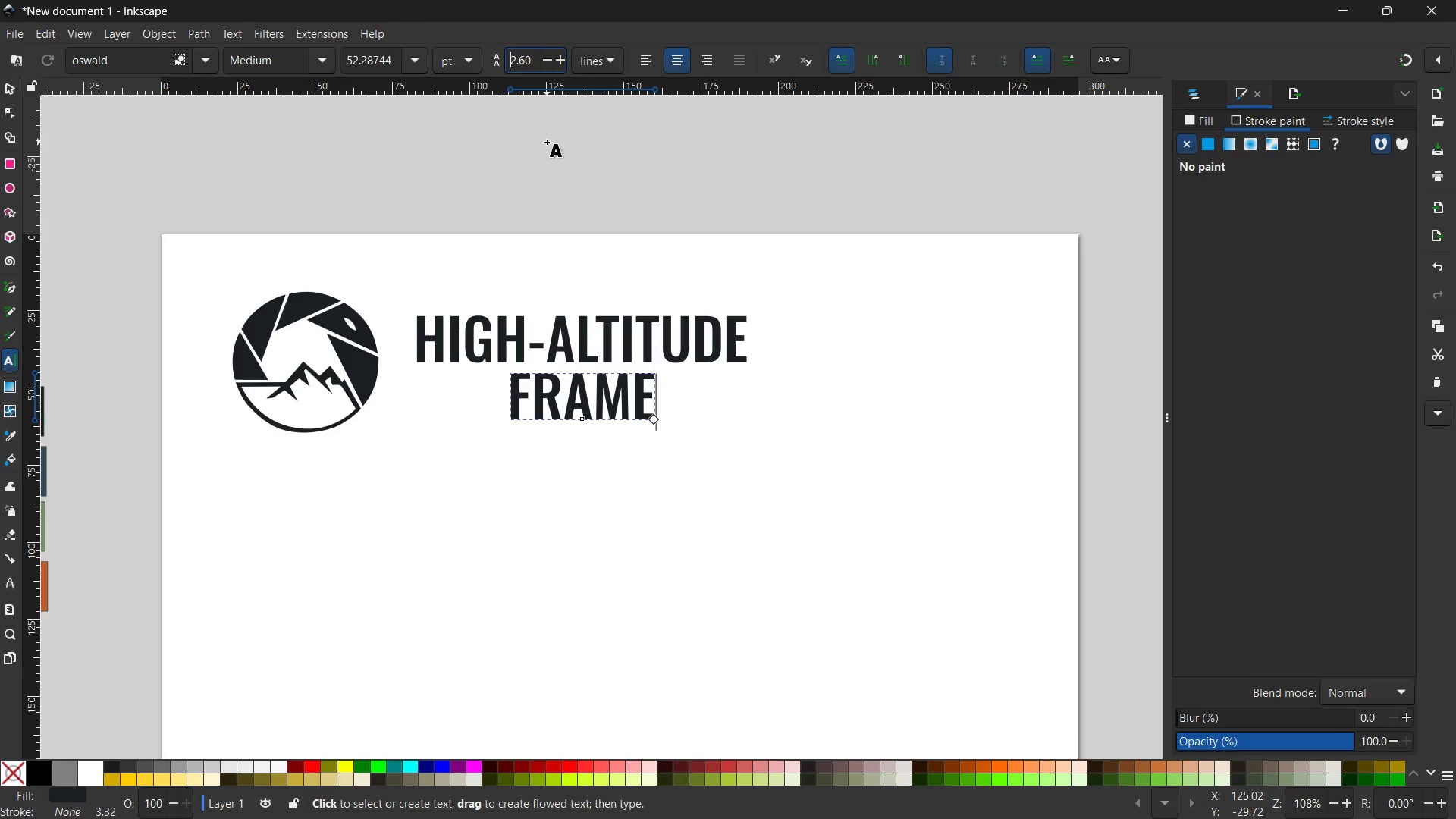 
wait(5.55)
 